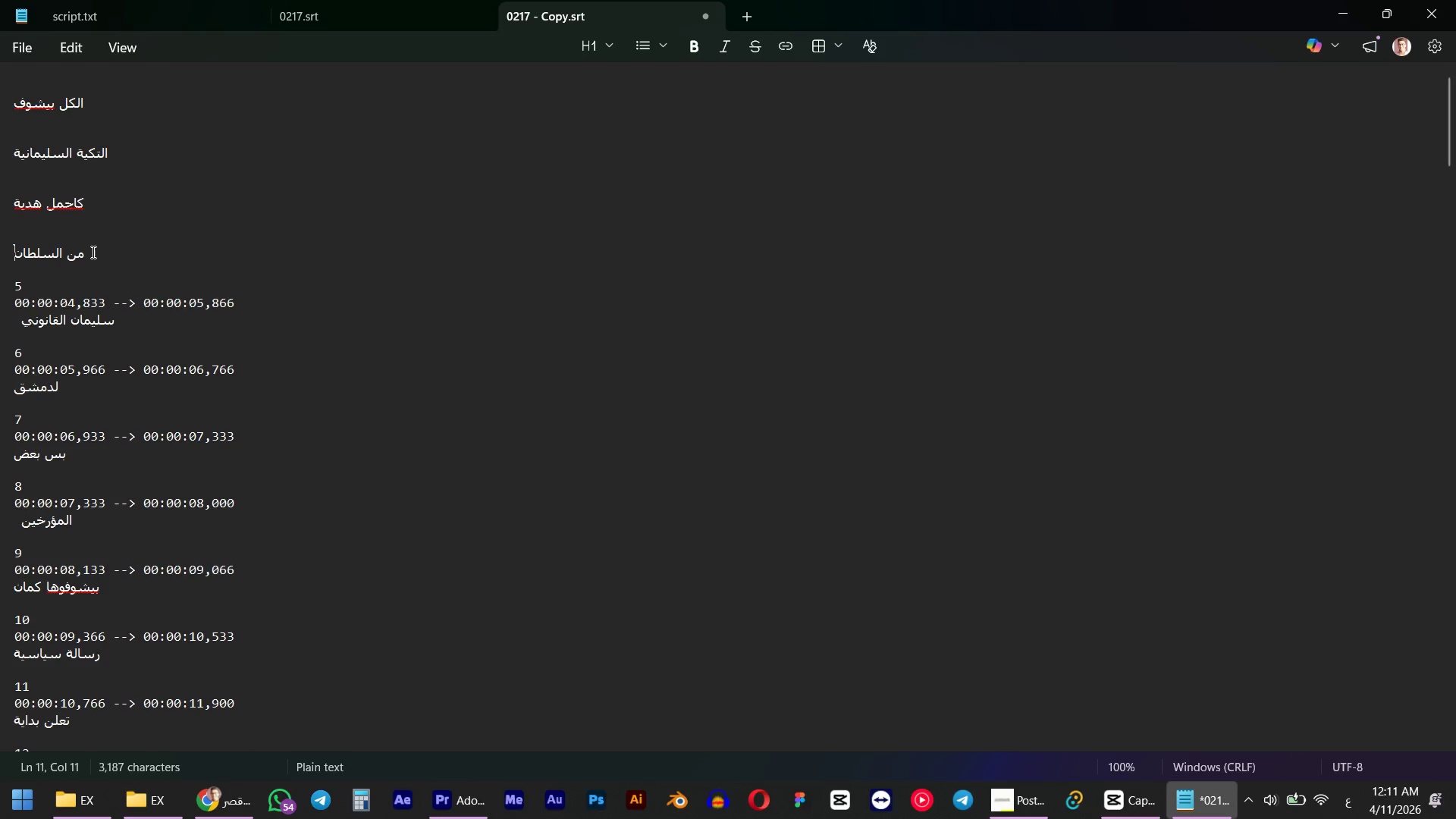 
left_click([92, 252])
 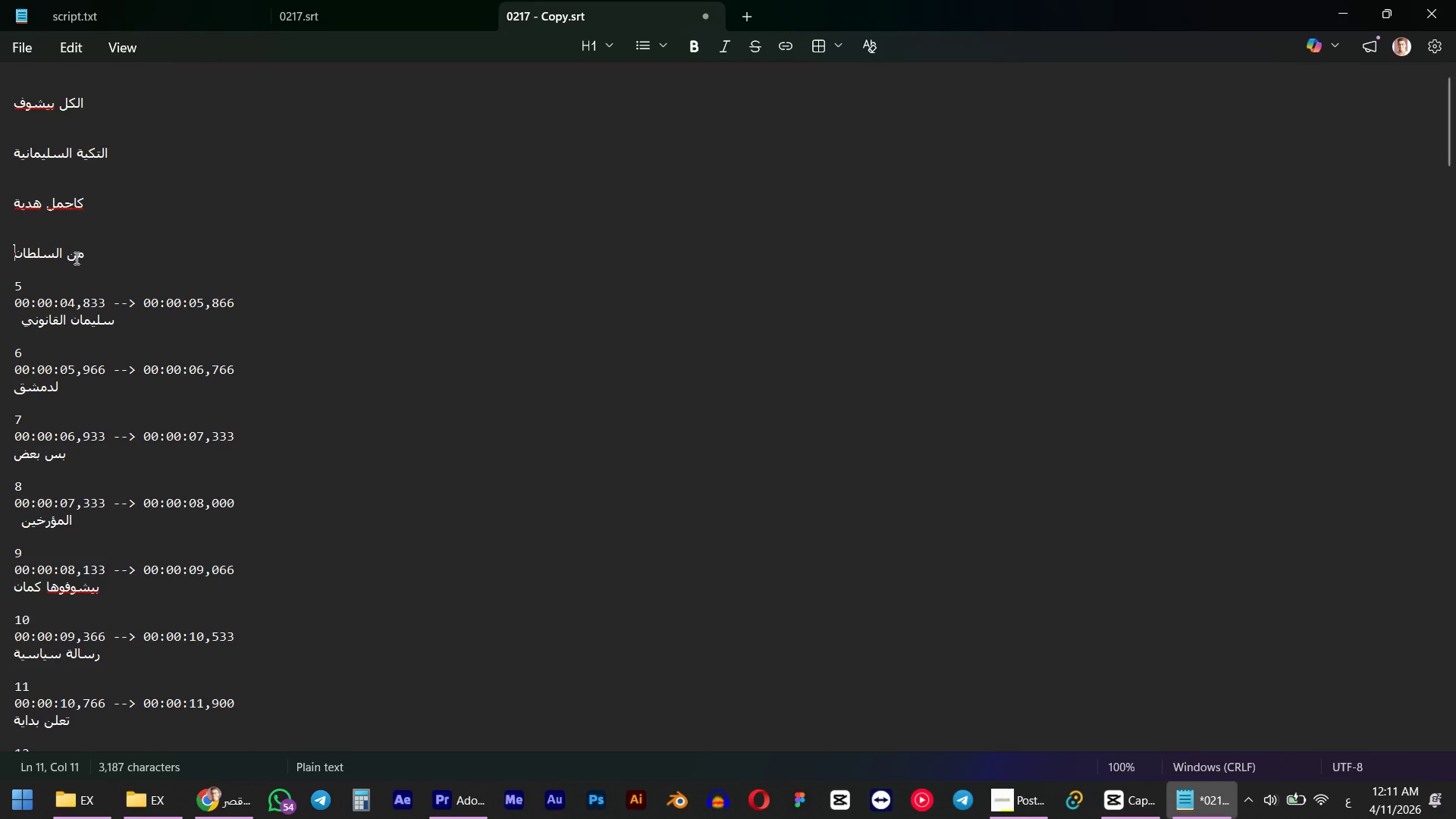 
left_click([75, 258])
 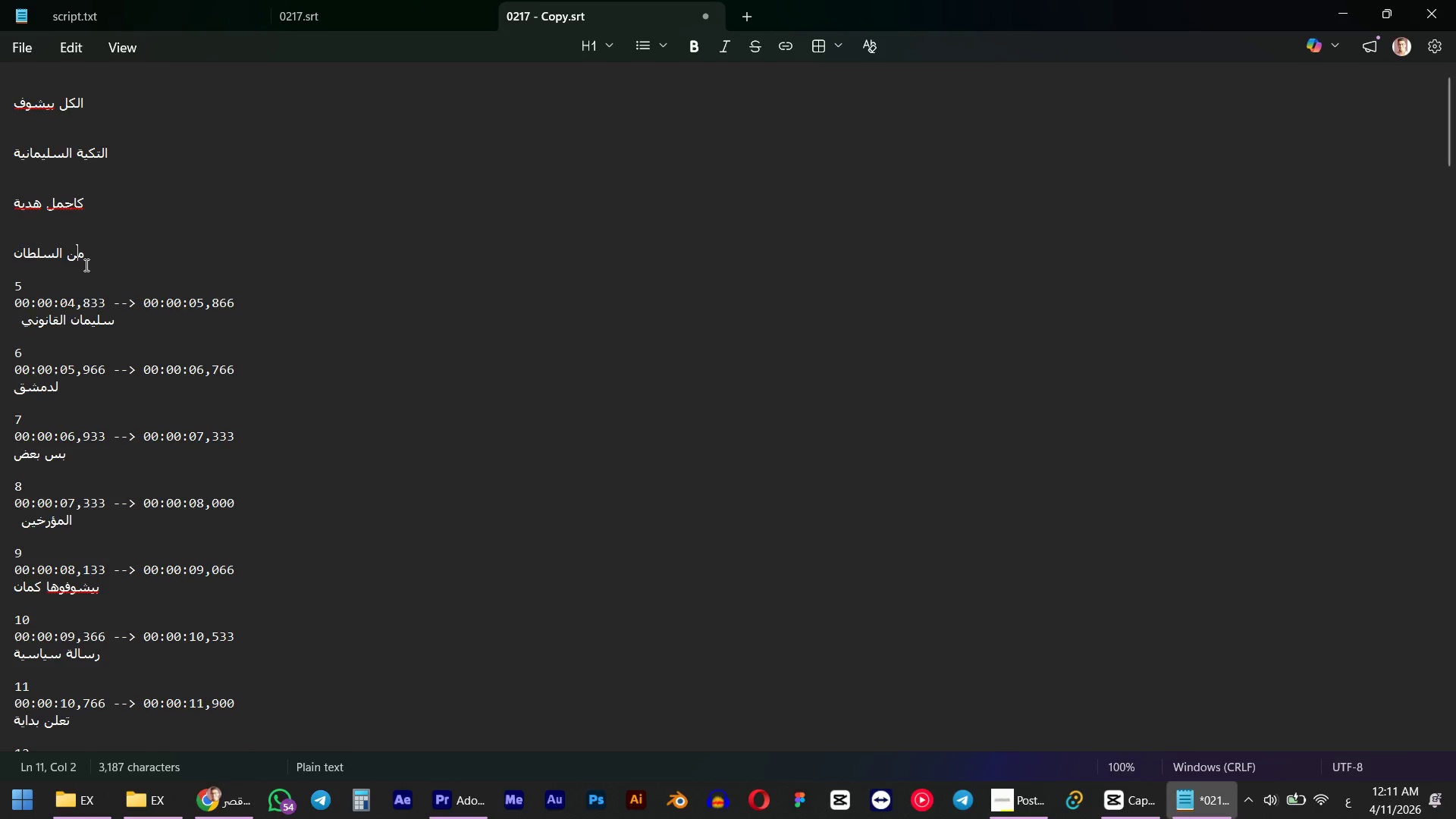 
key(ArrowLeft)
 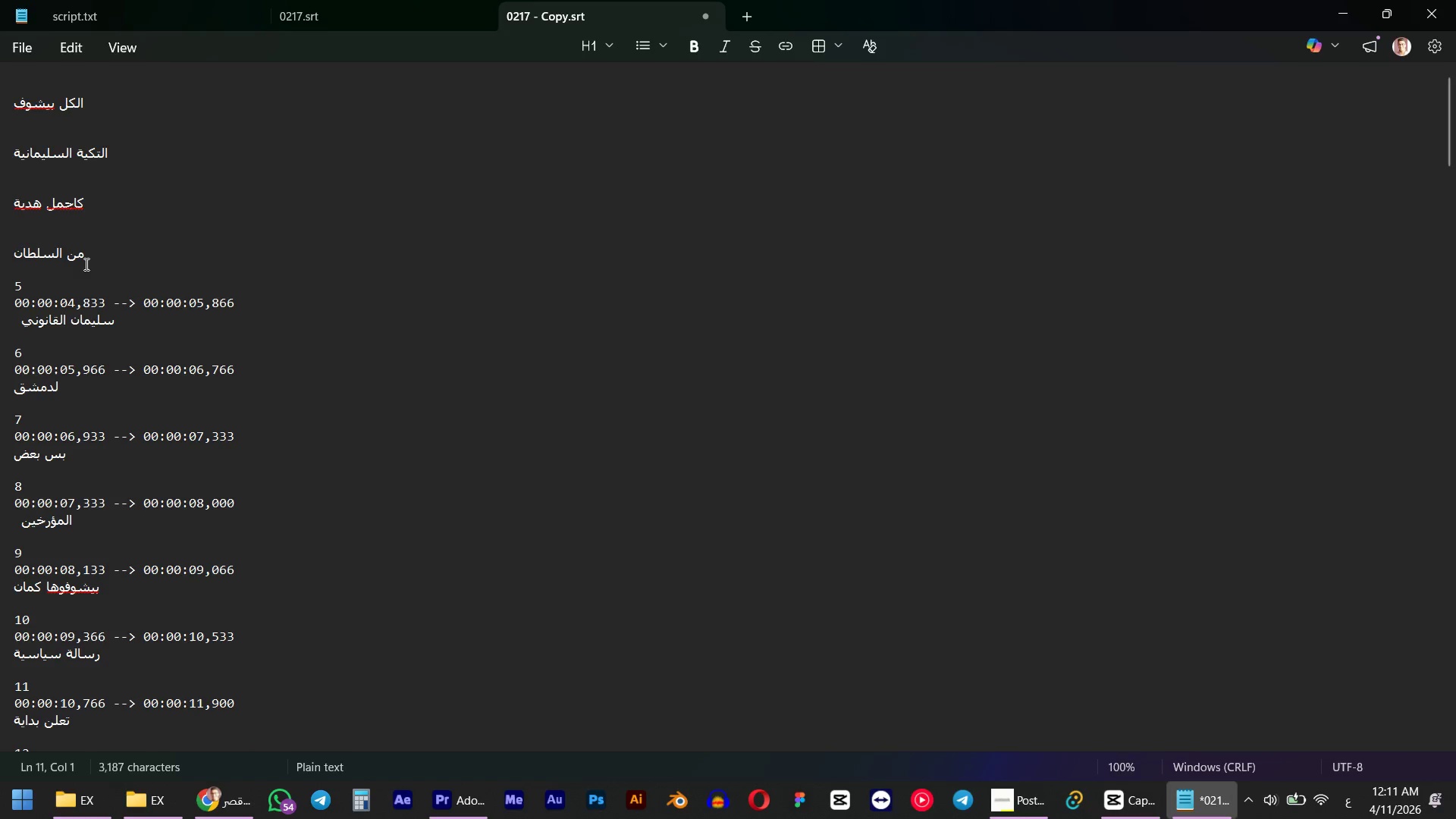 
key(Backspace)
 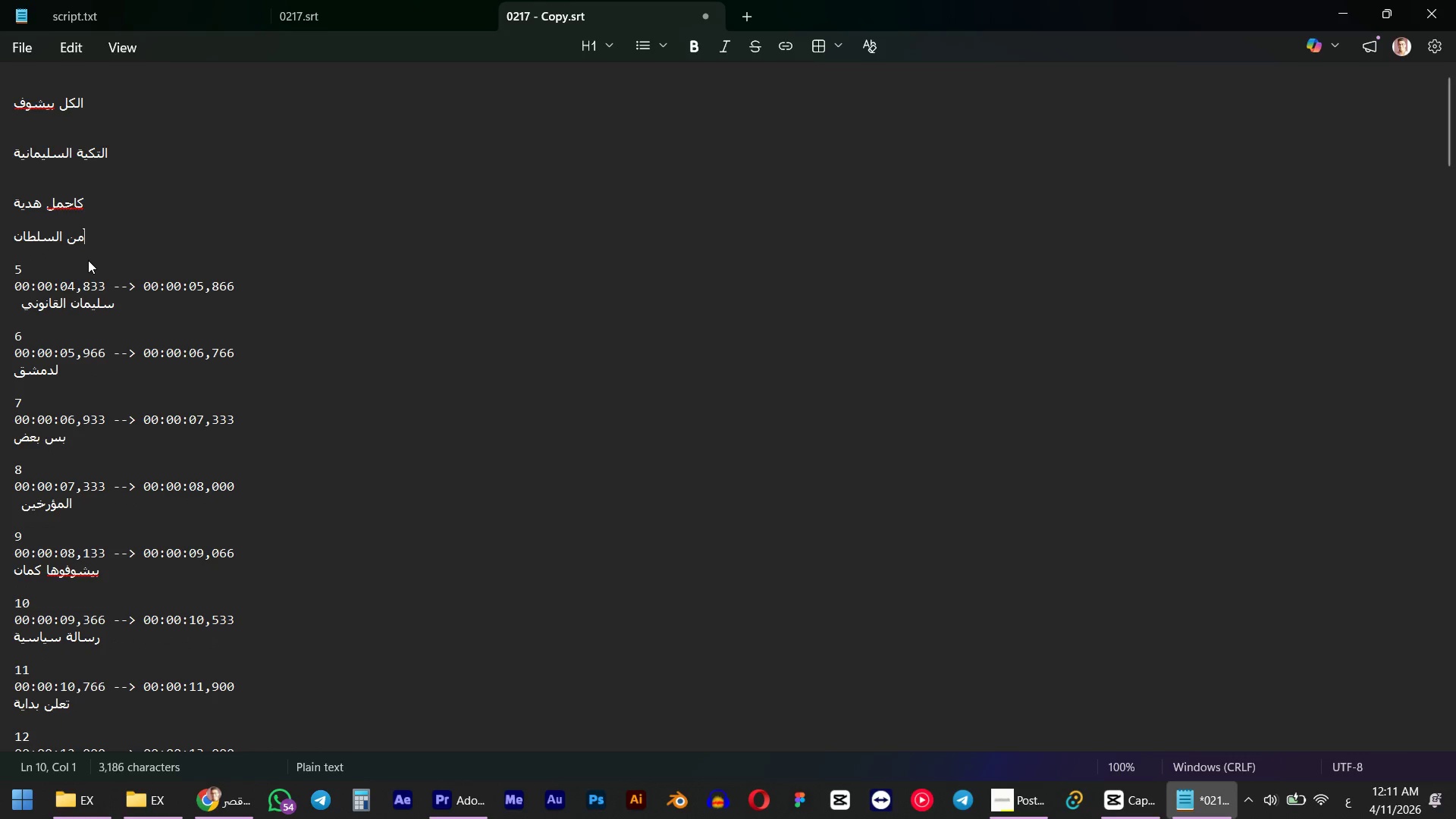 
key(Backspace)
 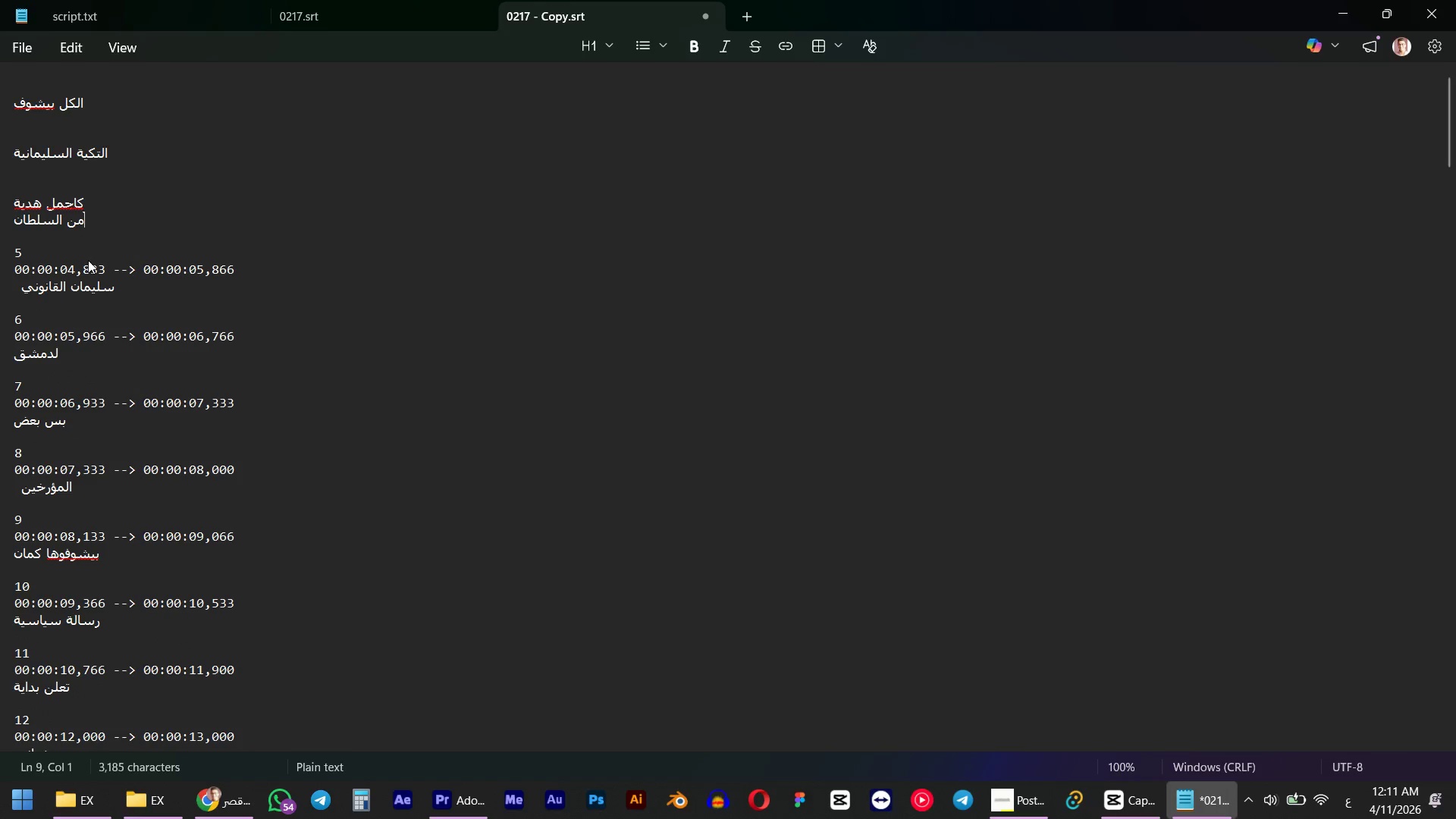 
key(Backspace)
 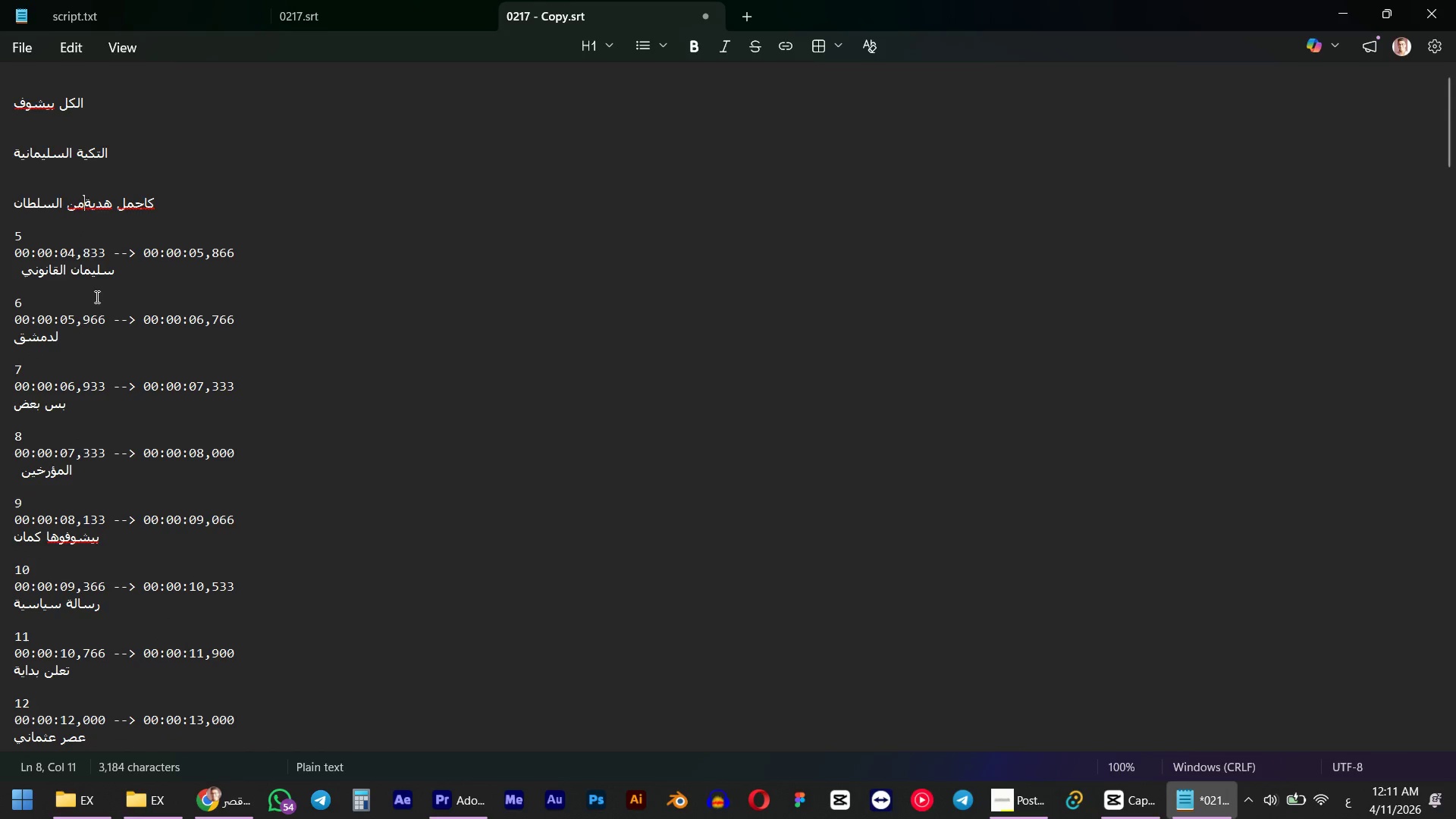 
key(Space)
 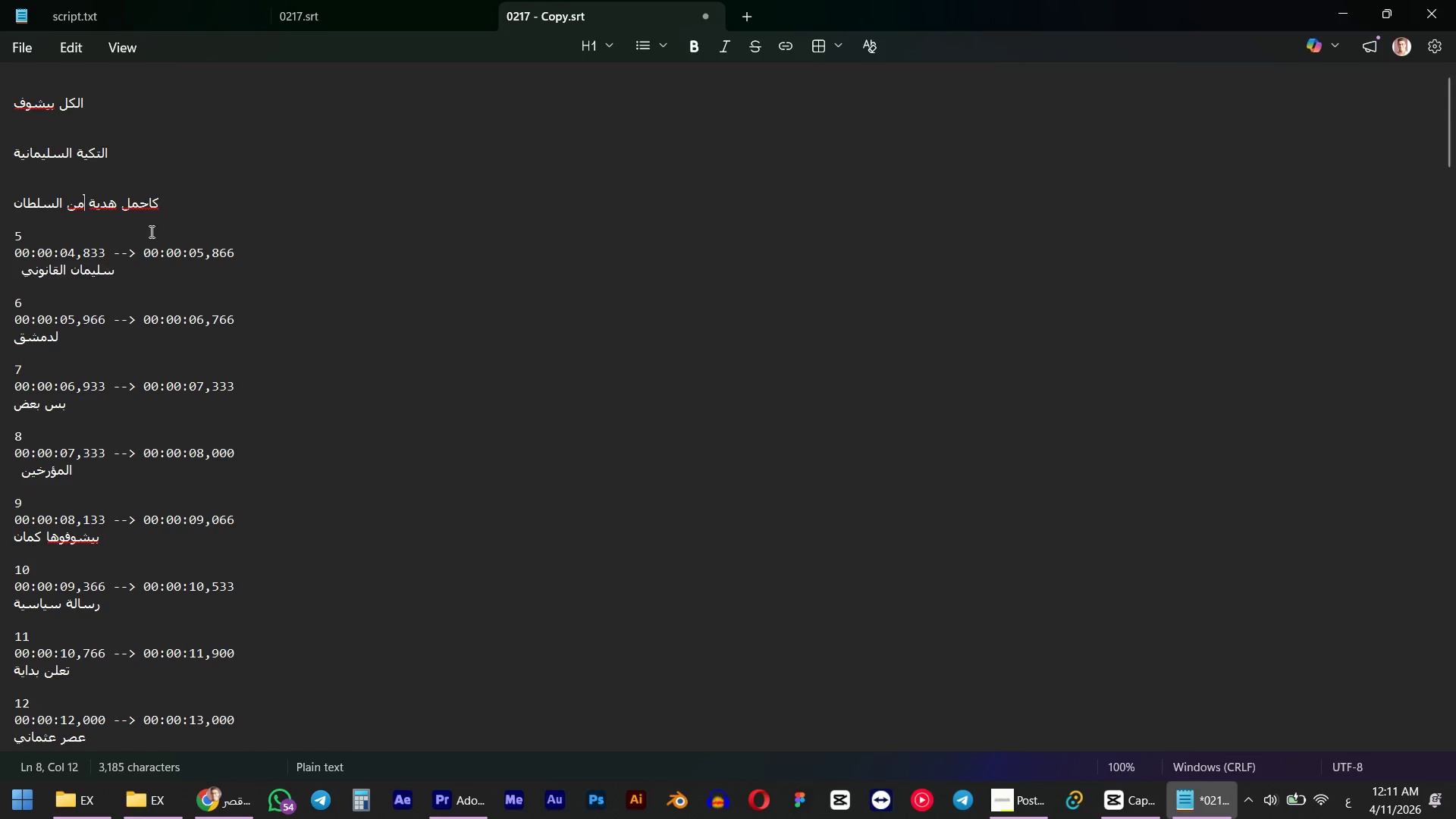 
left_click([166, 204])
 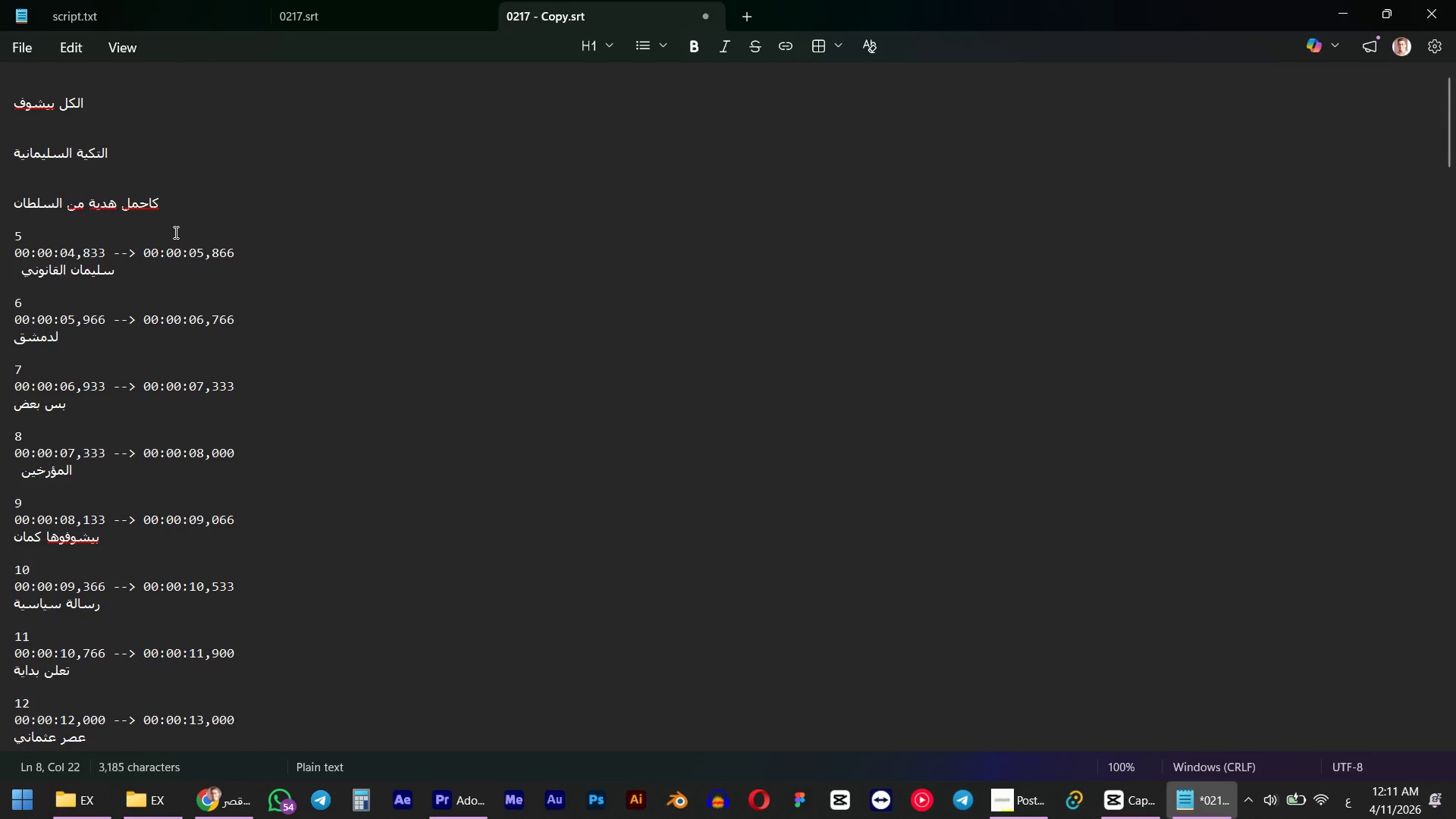 
left_click_drag(start_coordinate=[172, 202], to_coordinate=[194, 168])
 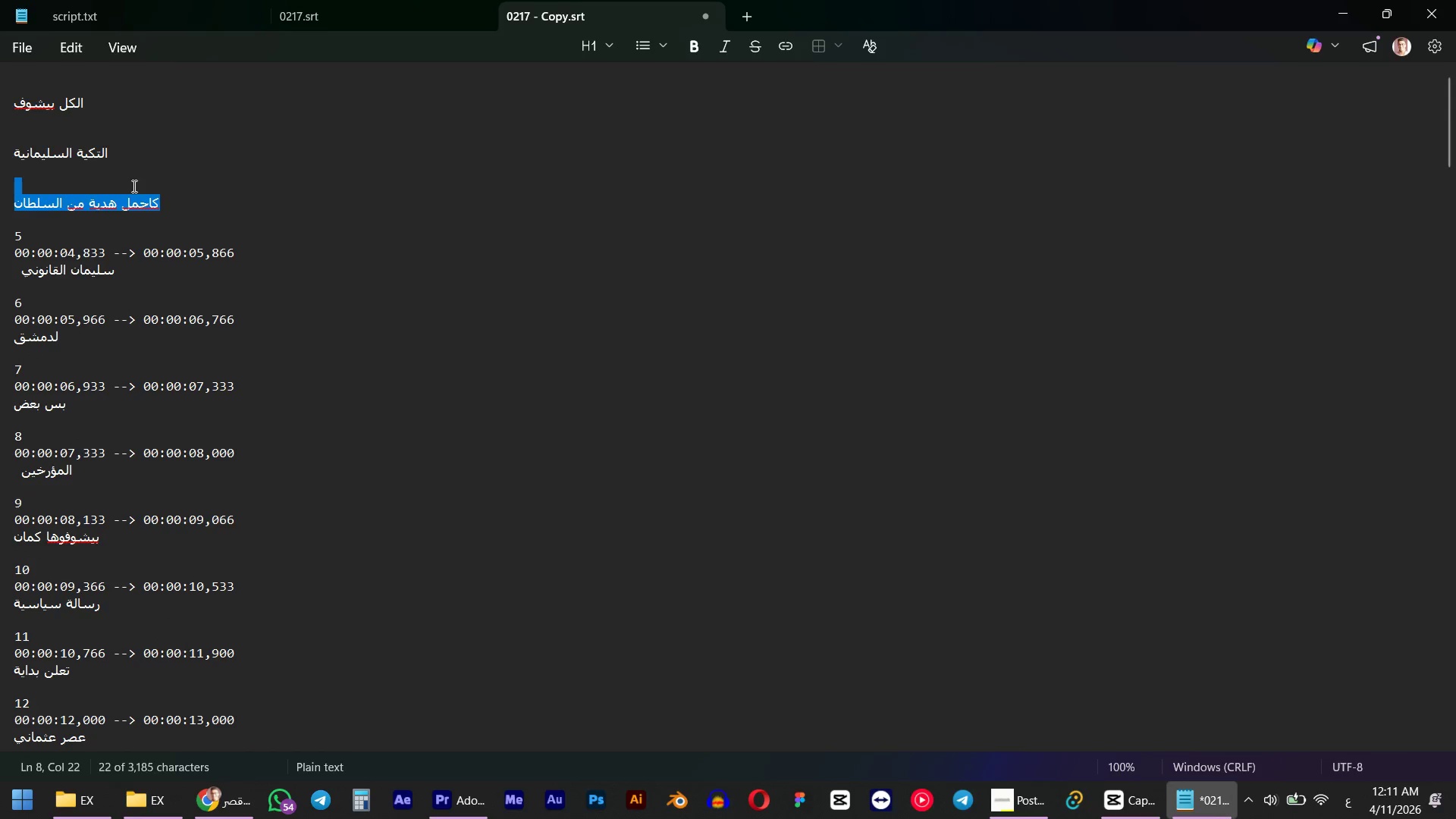 
left_click_drag(start_coordinate=[127, 188], to_coordinate=[134, 193])
 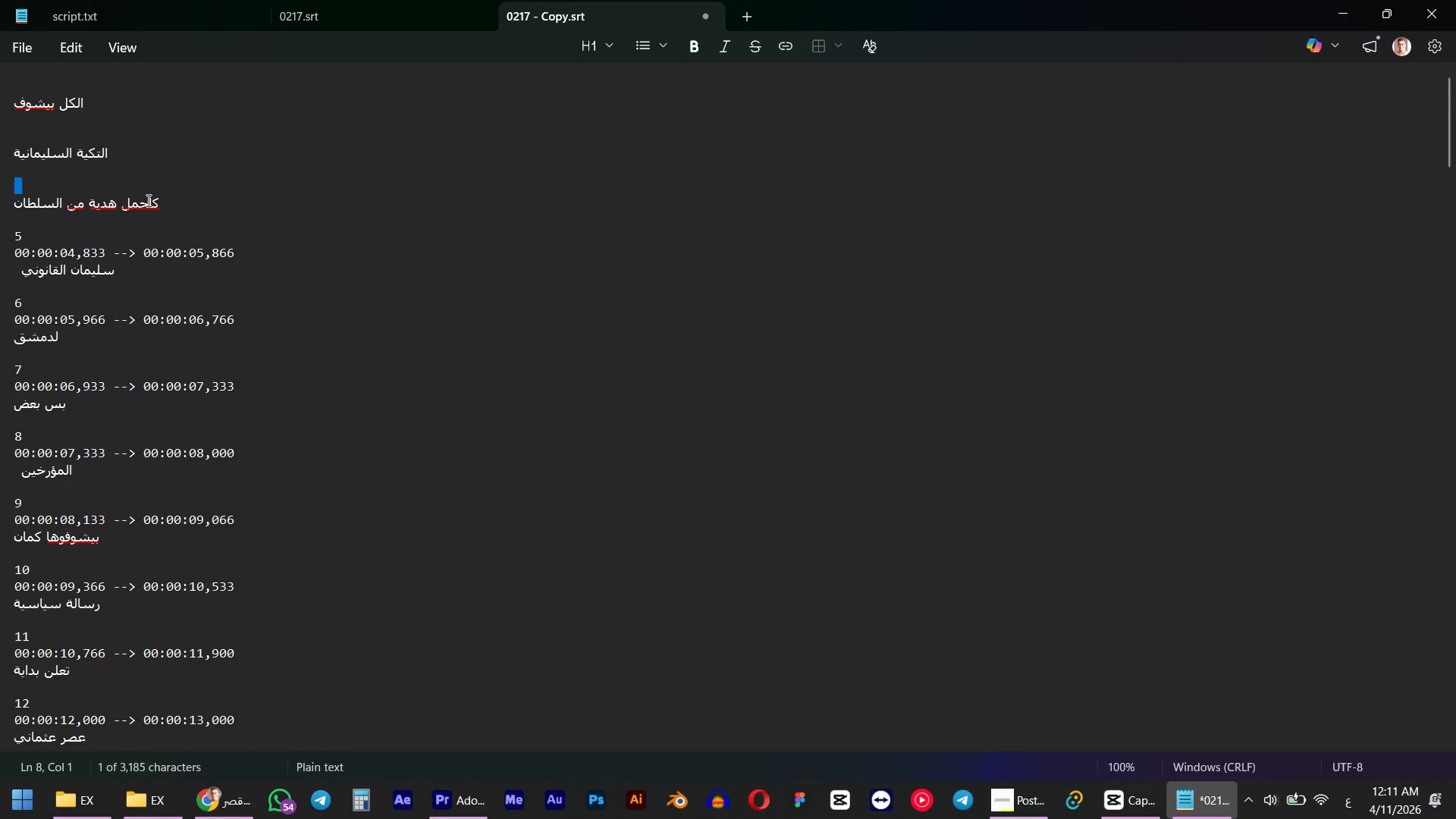 
key(Backspace)
 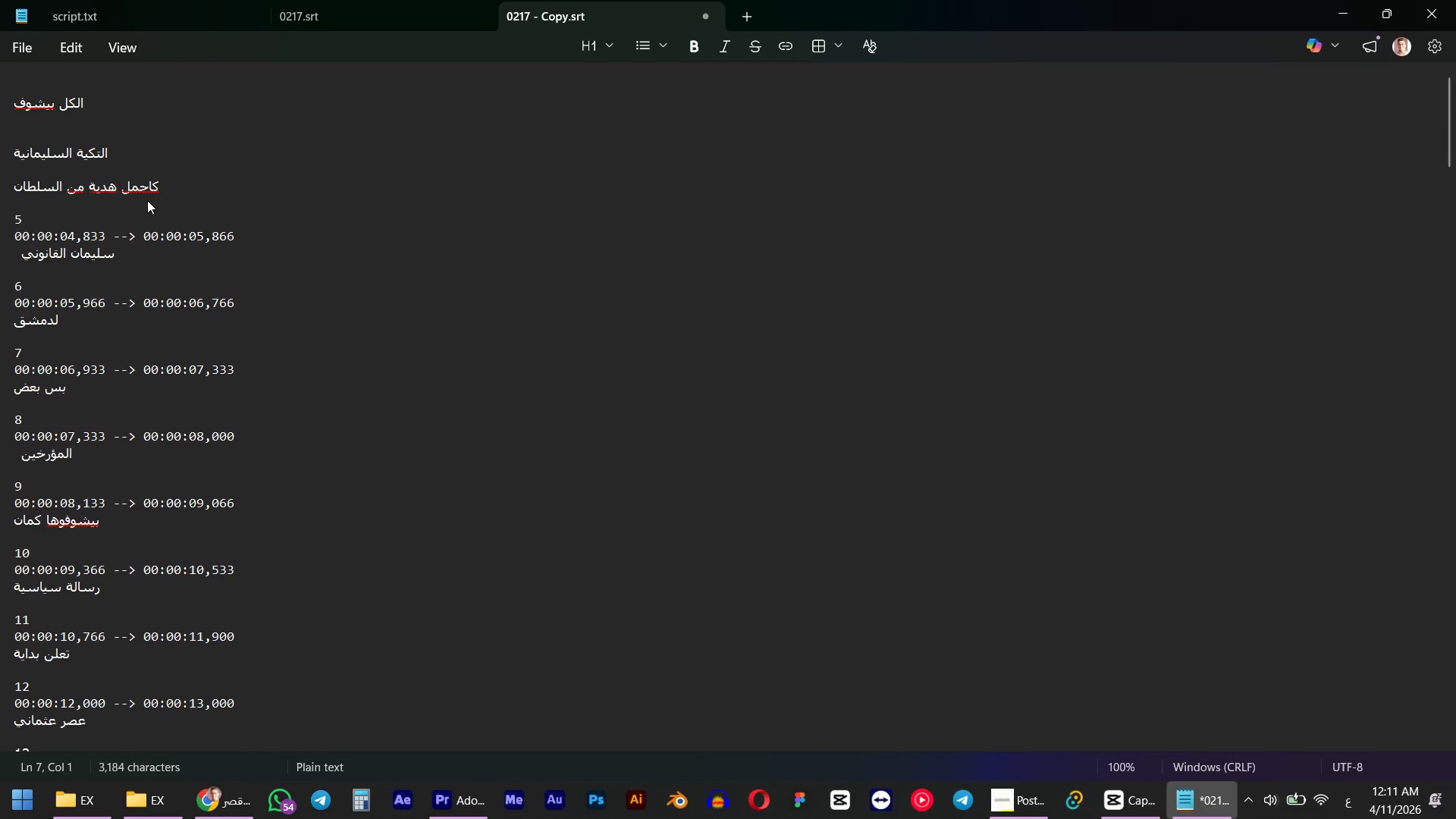 
key(Backspace)
 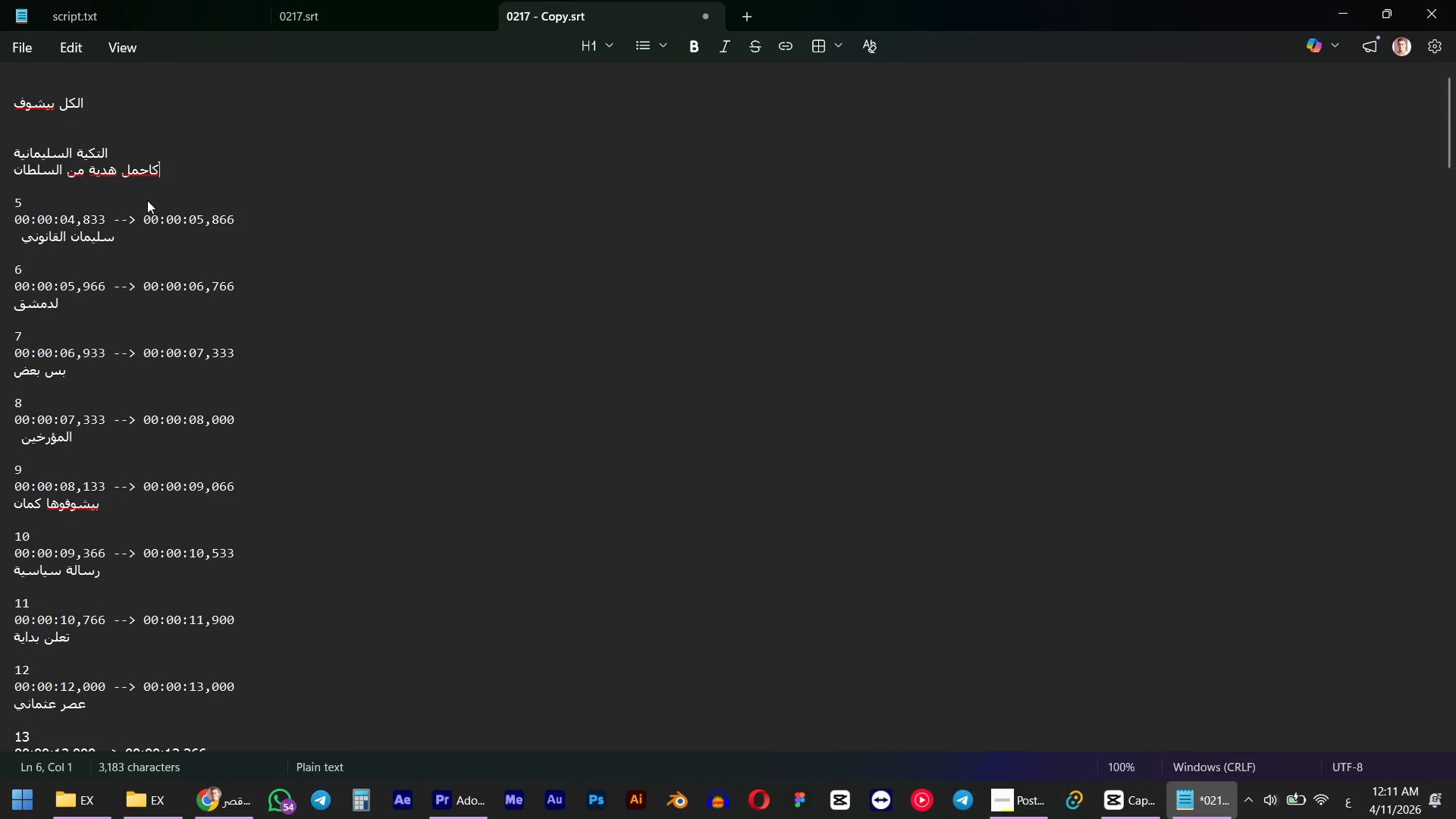 
key(Backspace)
 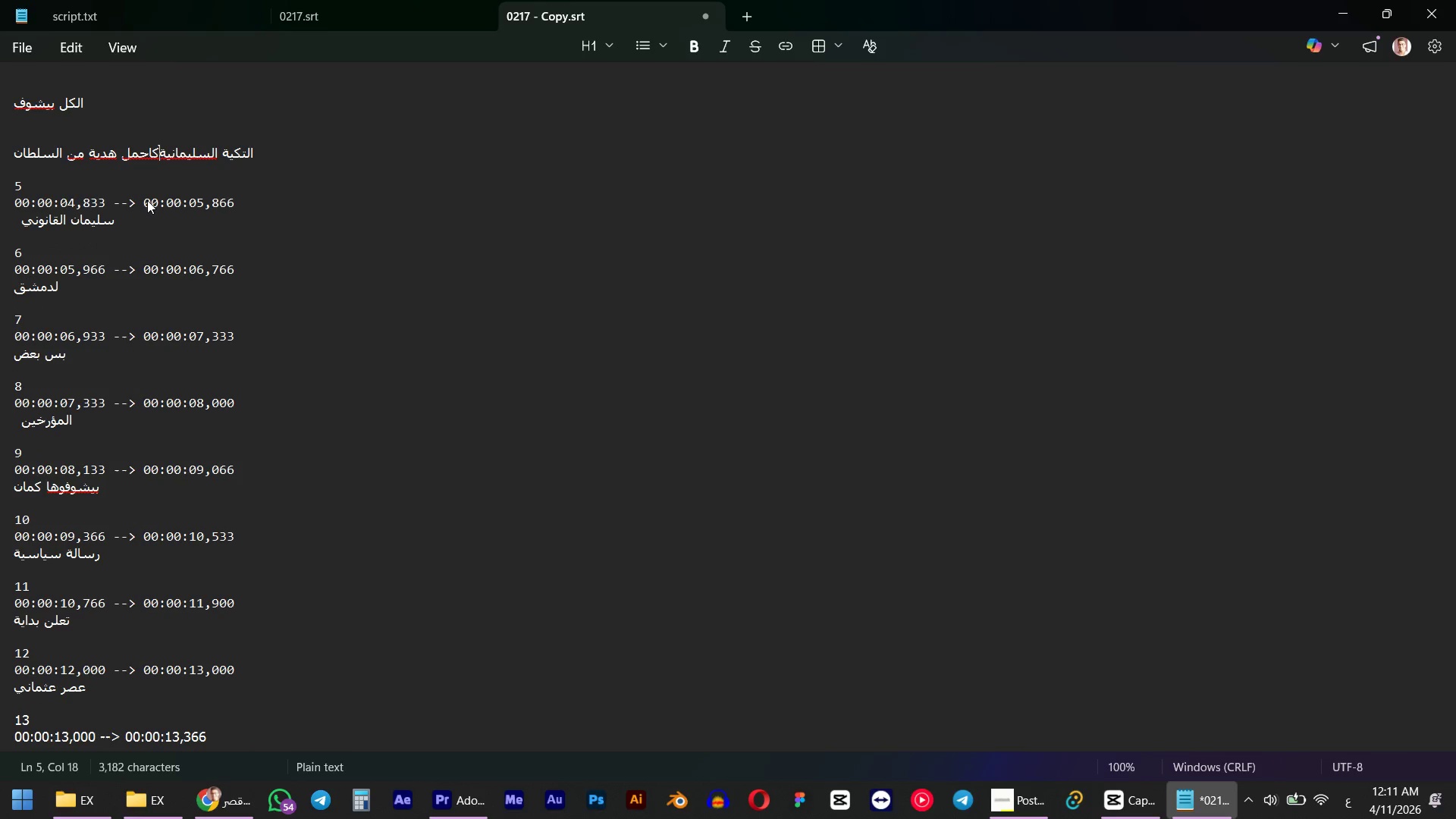 
key(Space)
 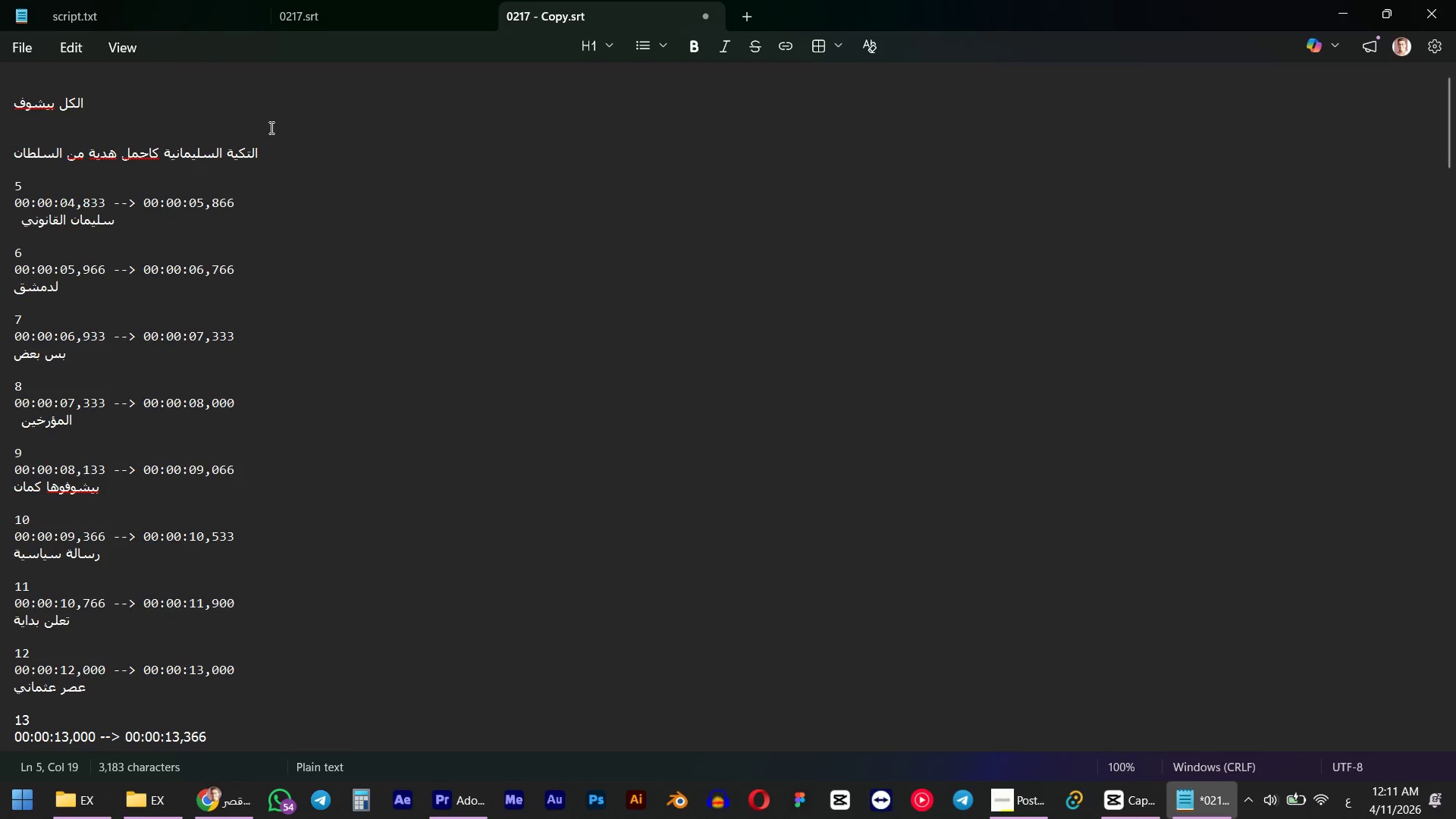 
left_click([268, 147])
 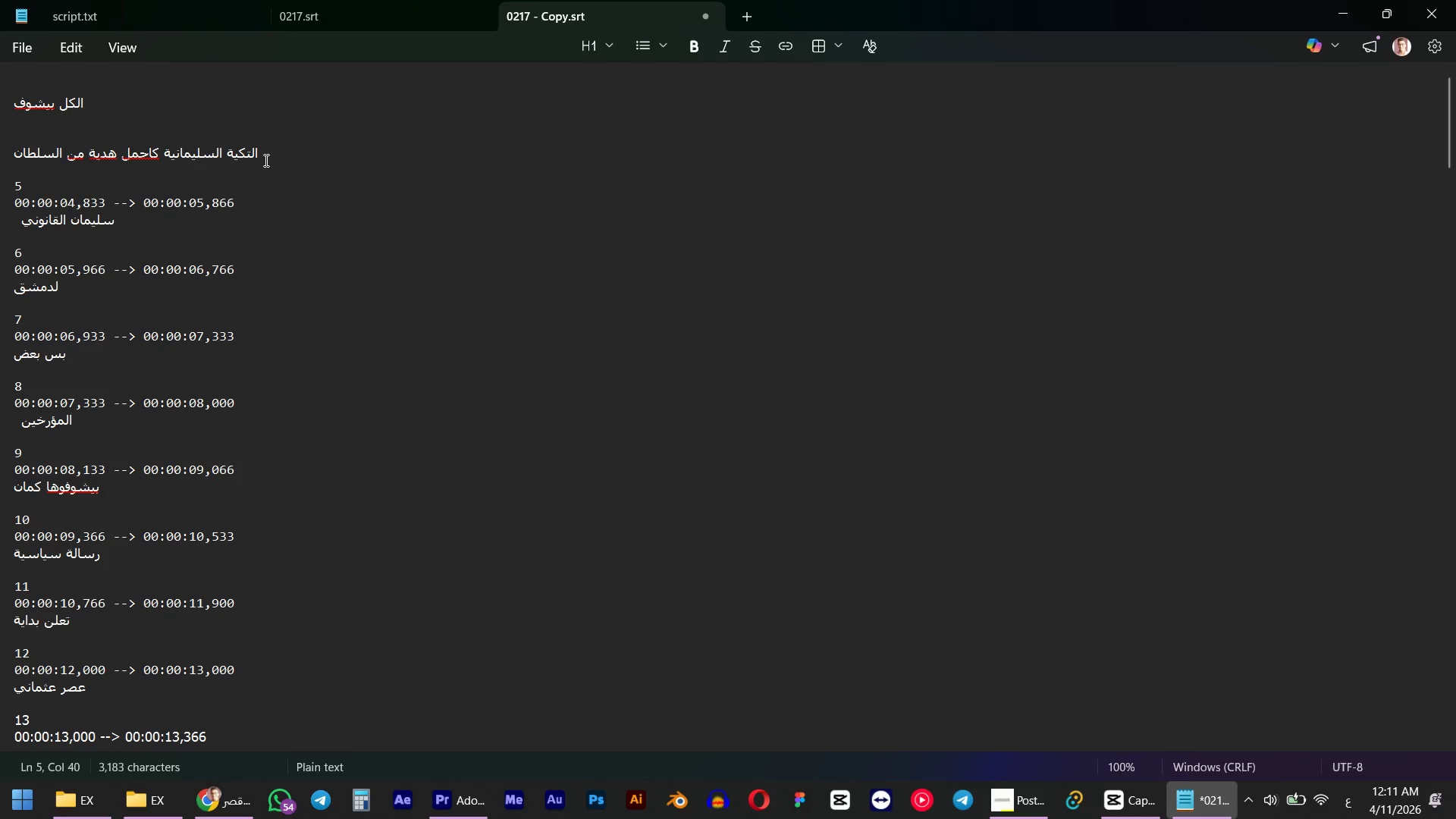 
left_click([241, 152])
 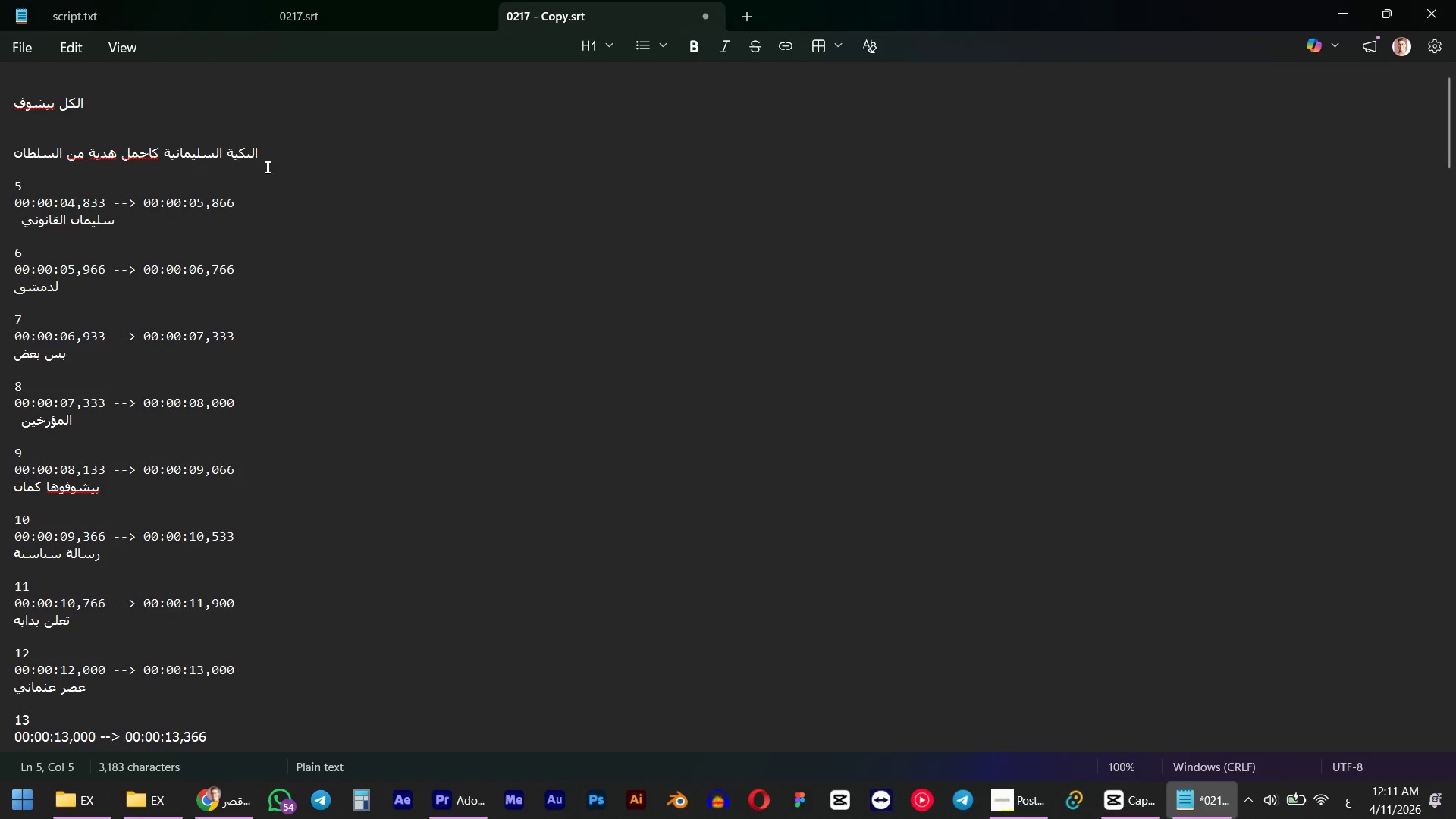 
key(ArrowLeft)
 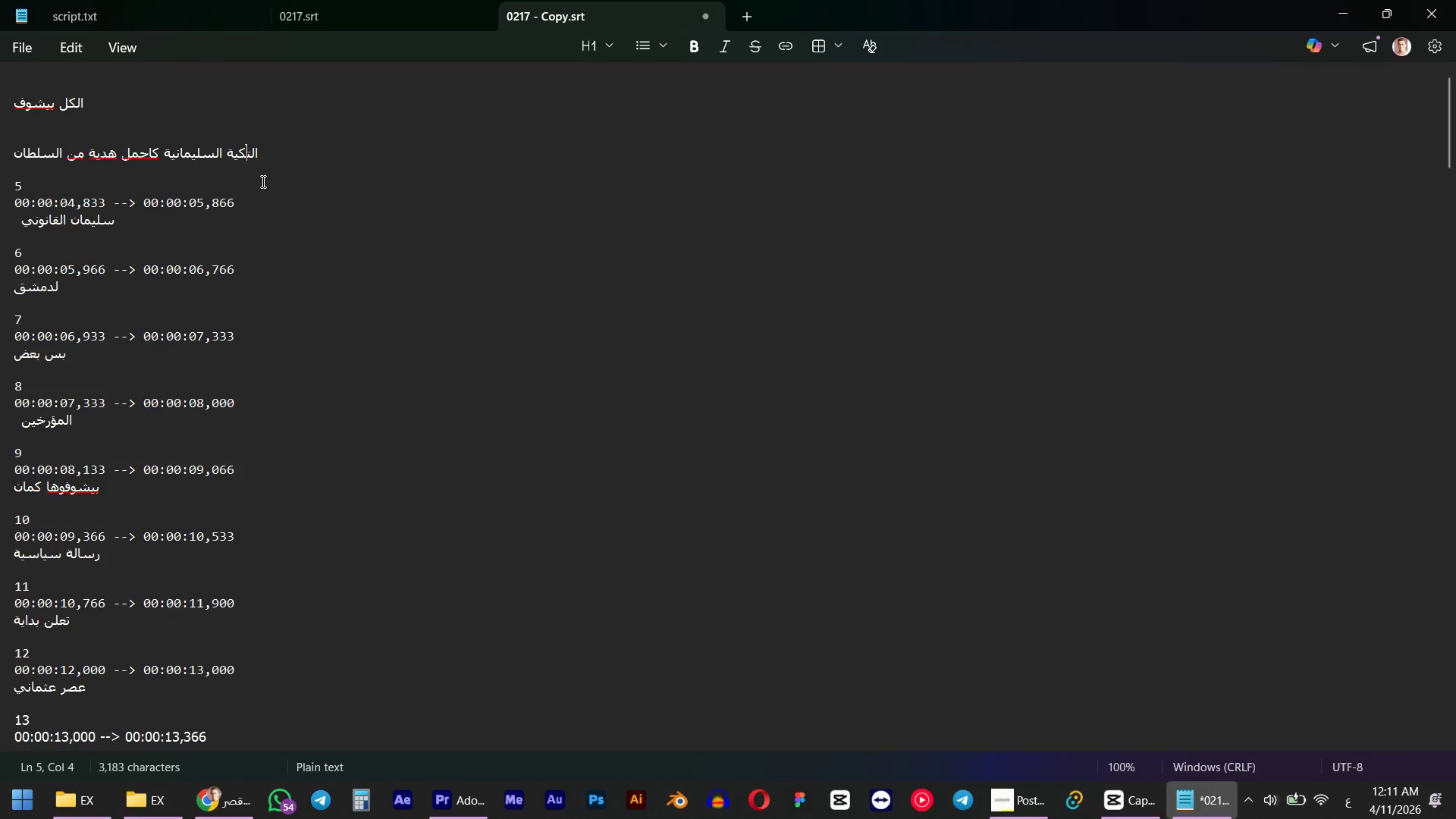 
key(ArrowLeft)
 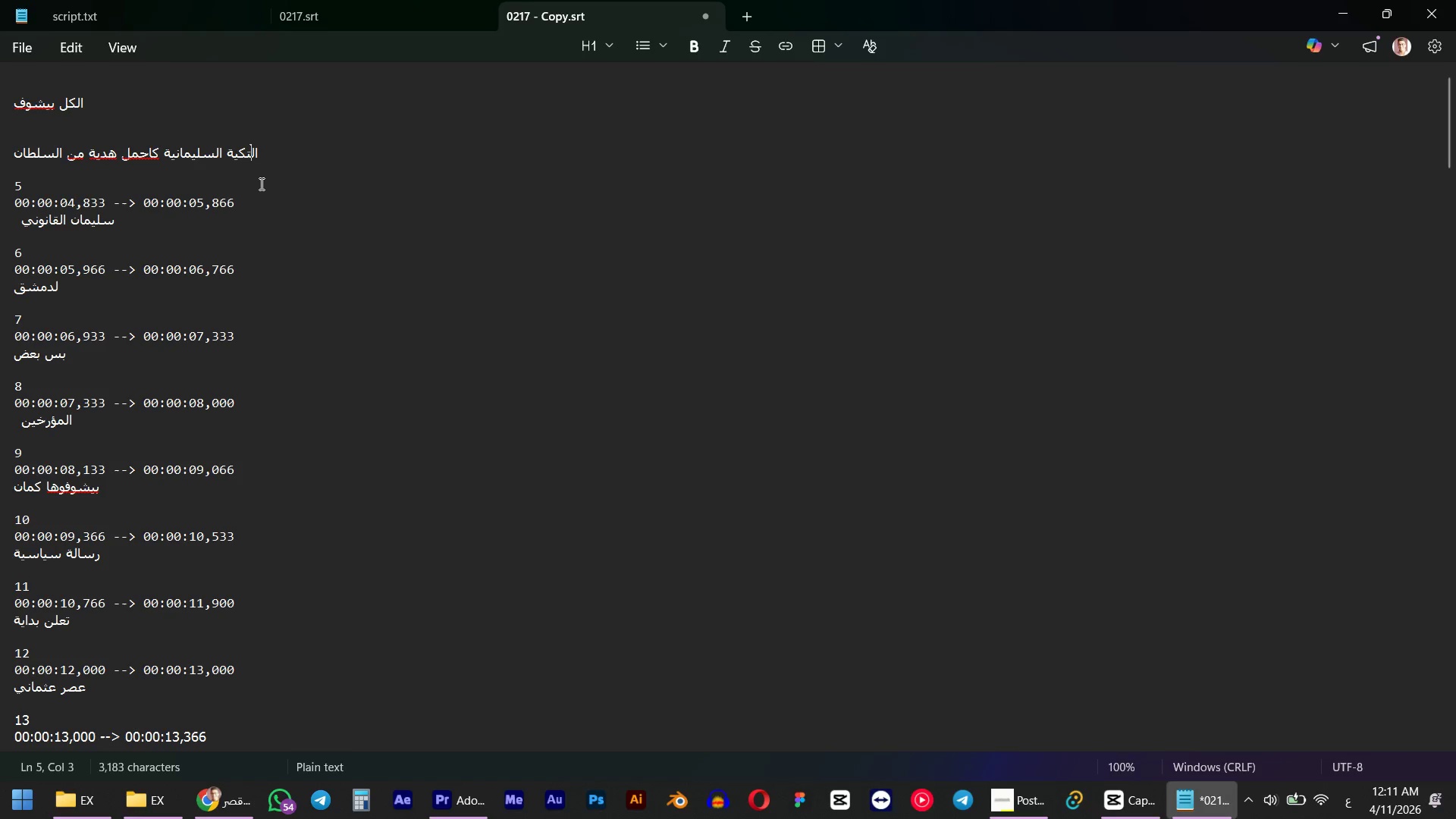 
key(ArrowLeft)
 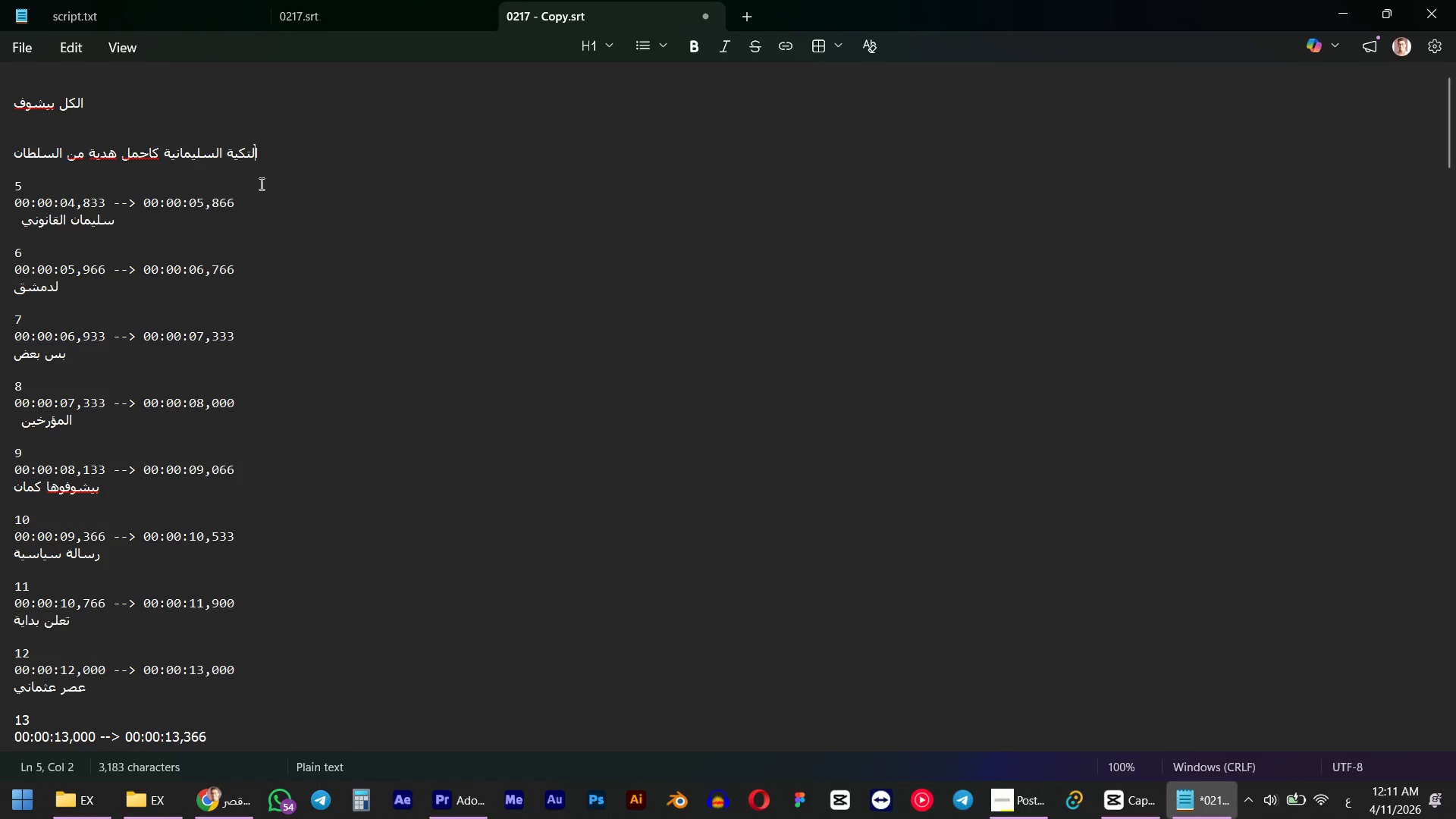 
key(ArrowLeft)
 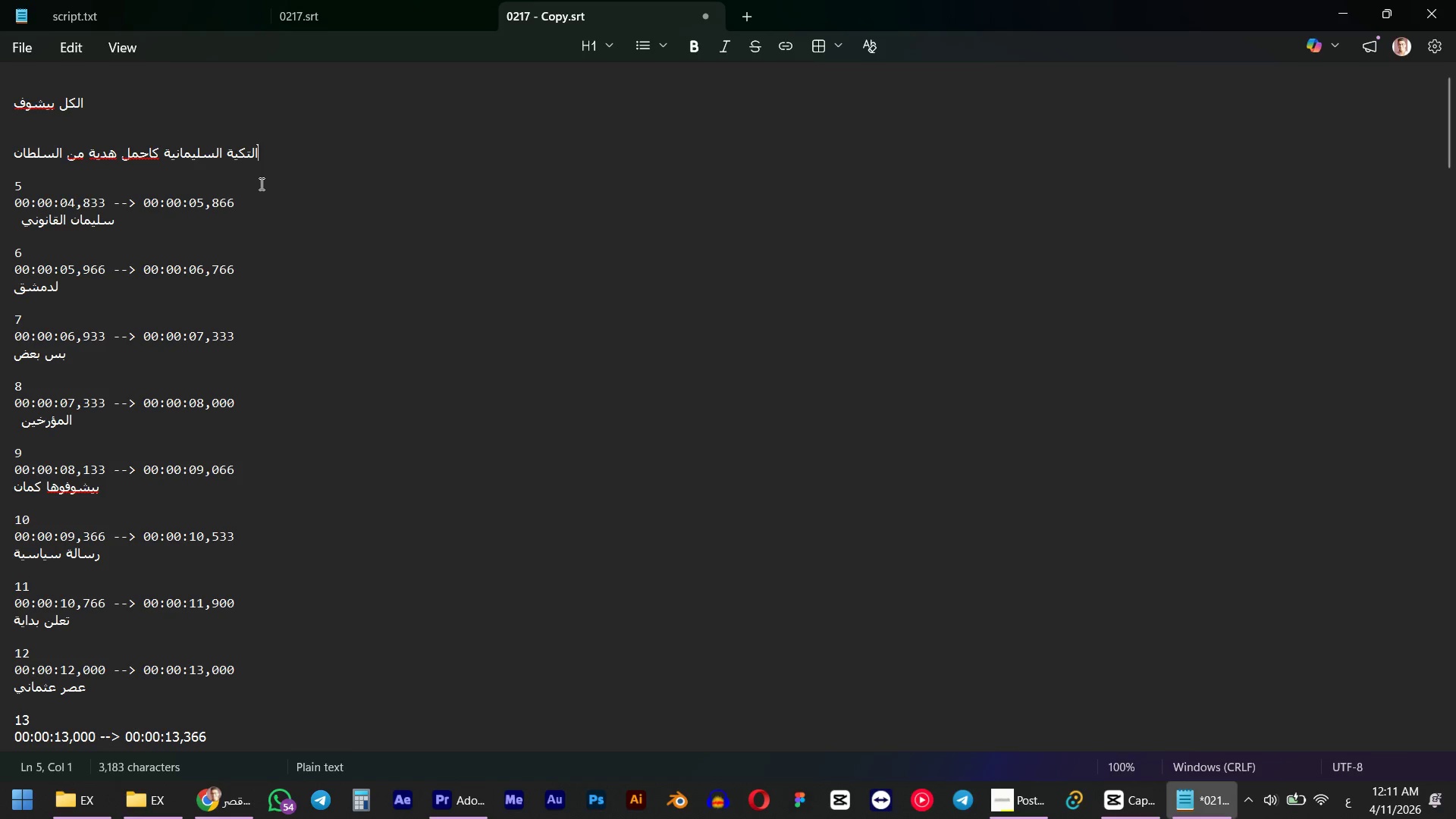 
key(Backspace)
 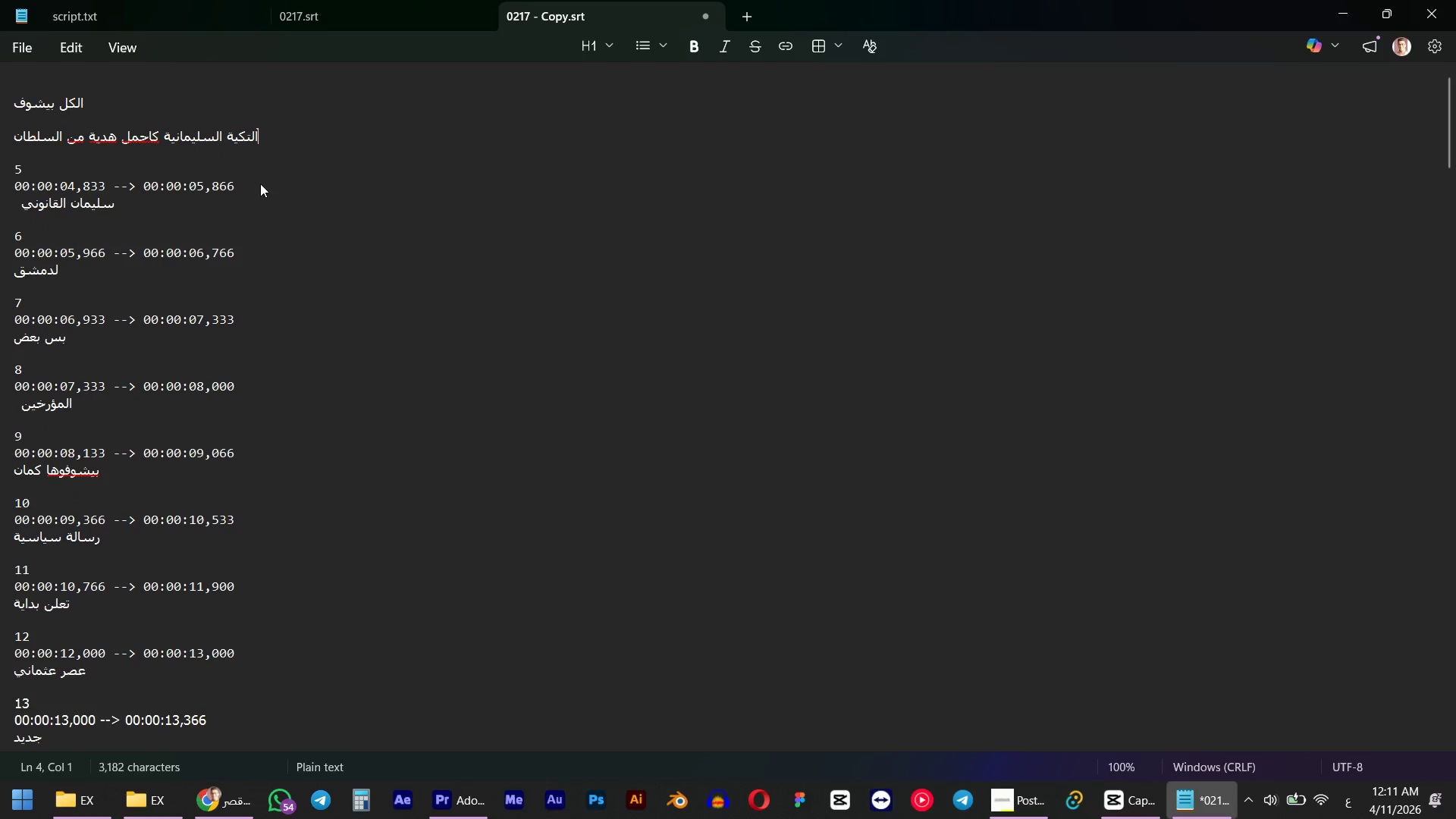 
key(Backspace)
 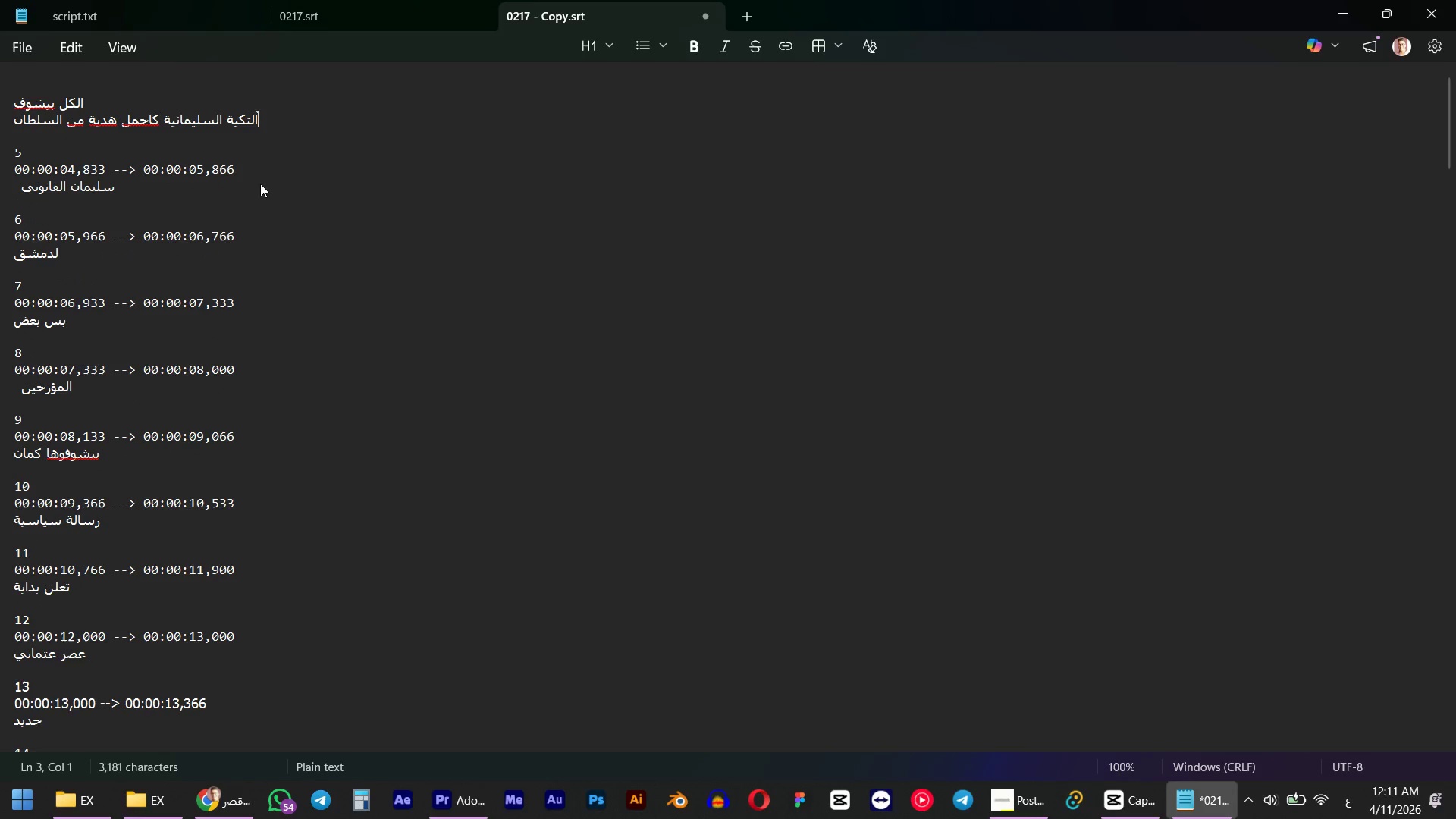 
key(Backspace)
 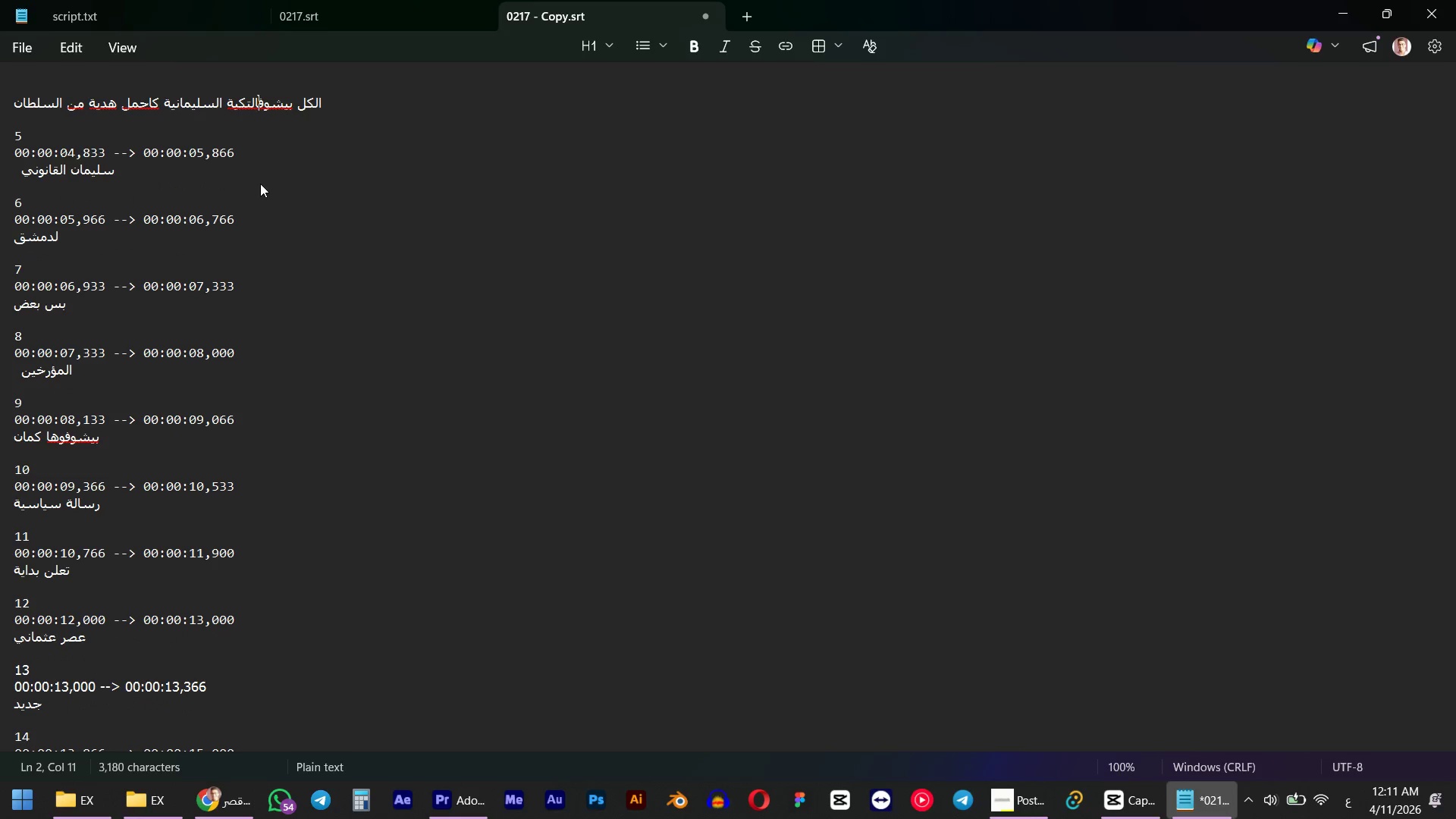 
key(Space)
 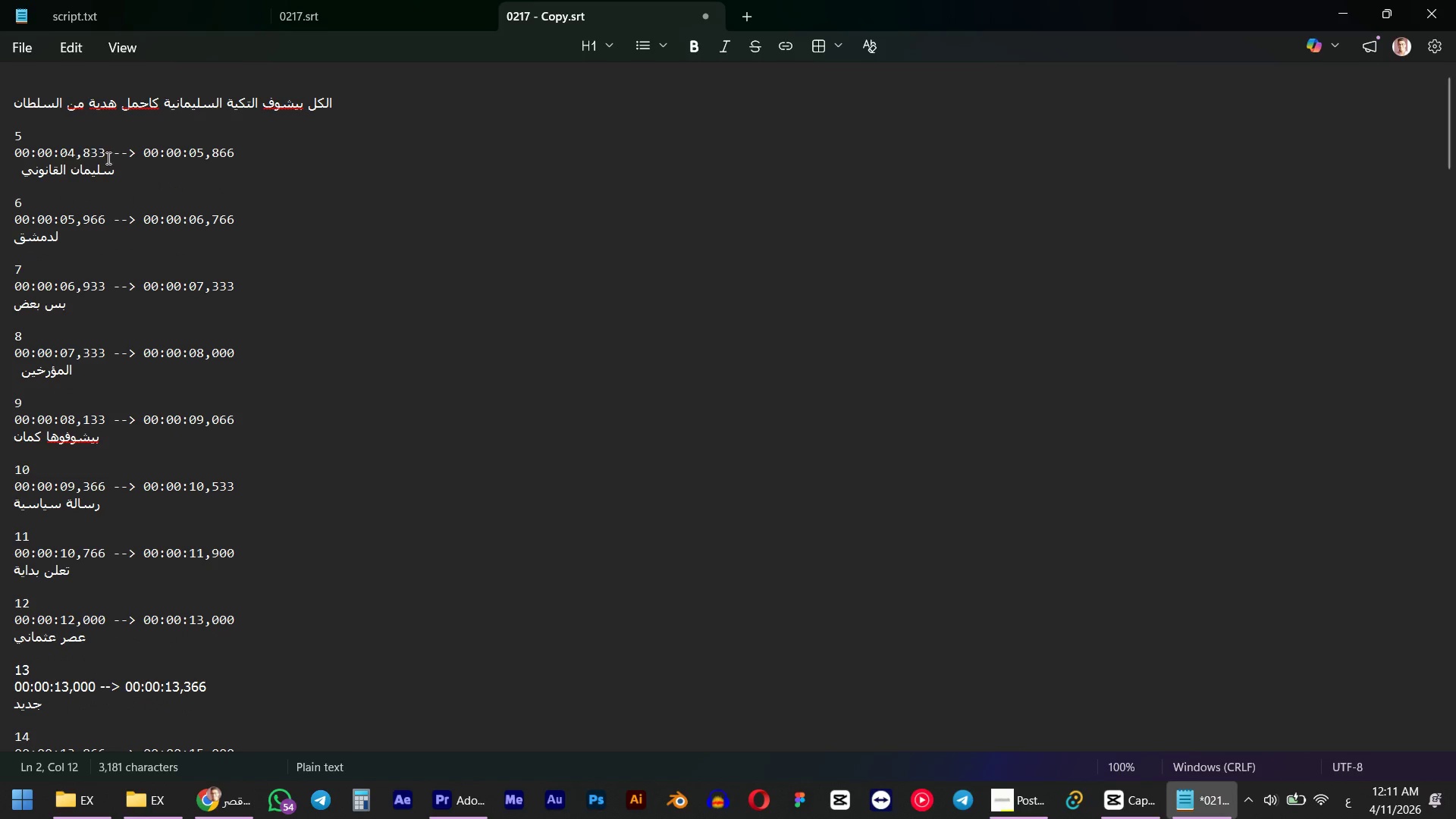 
left_click_drag(start_coordinate=[240, 158], to_coordinate=[0, 133])
 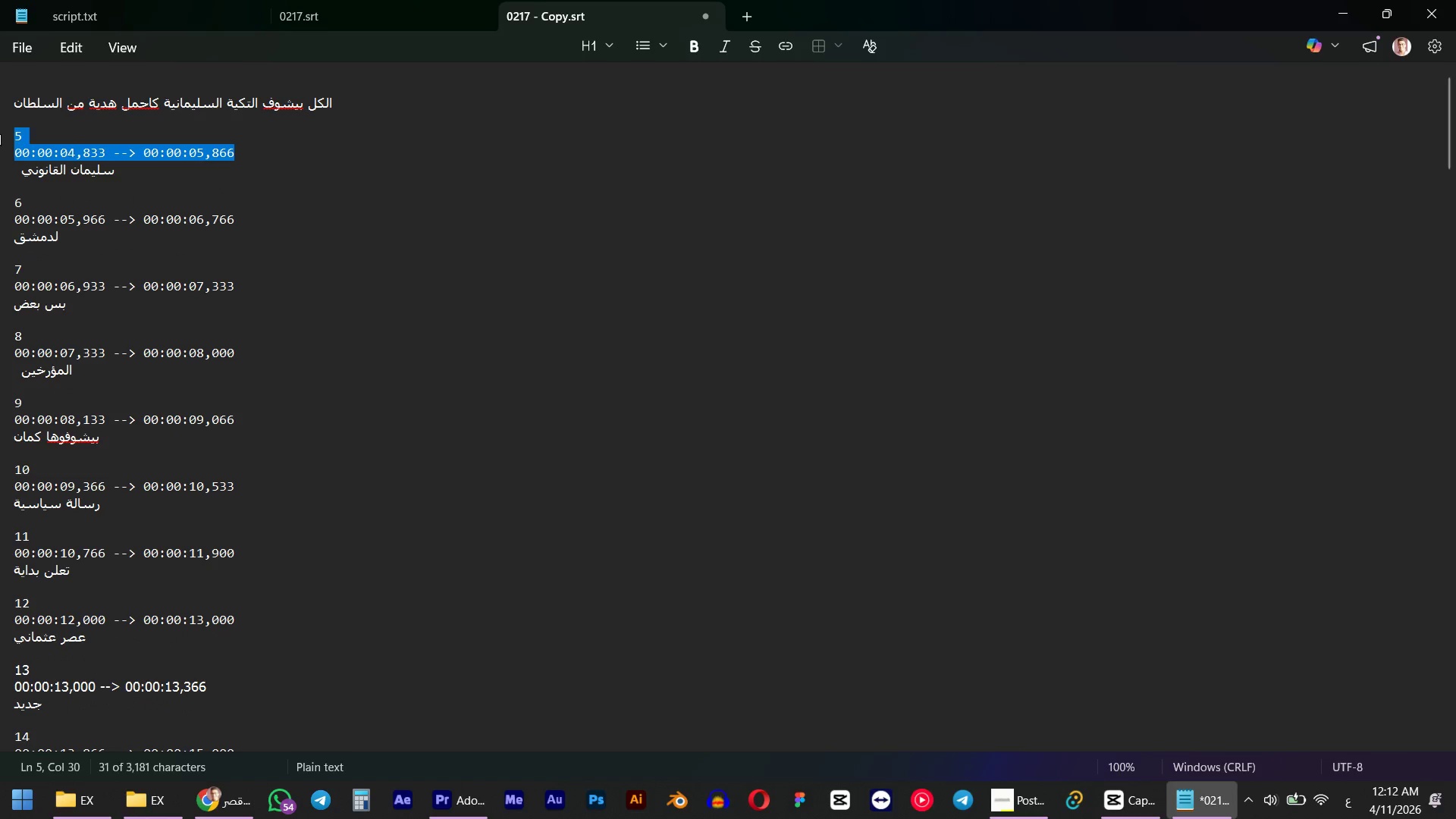 
key(Backspace)
 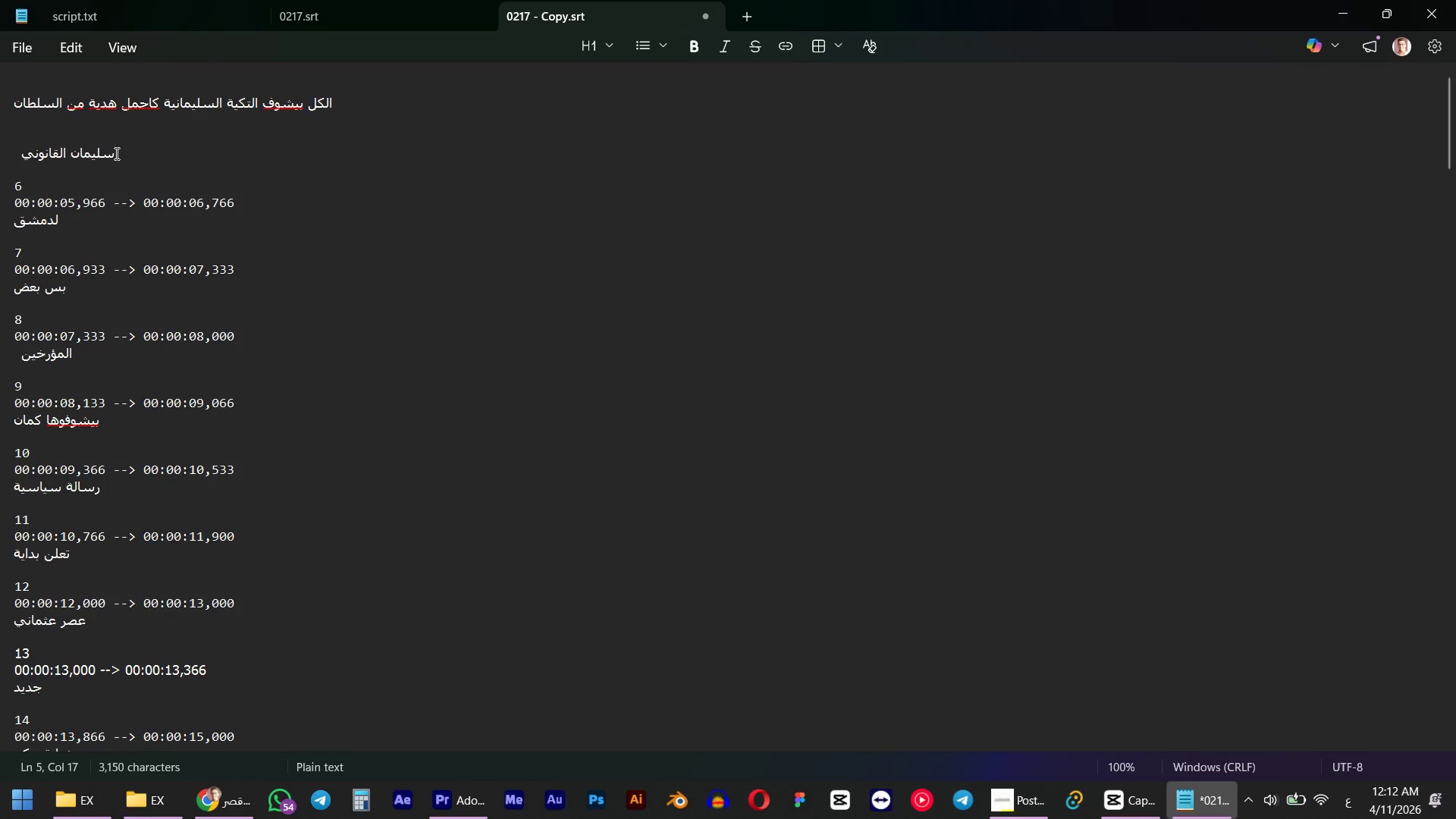 
key(ArrowLeft)
 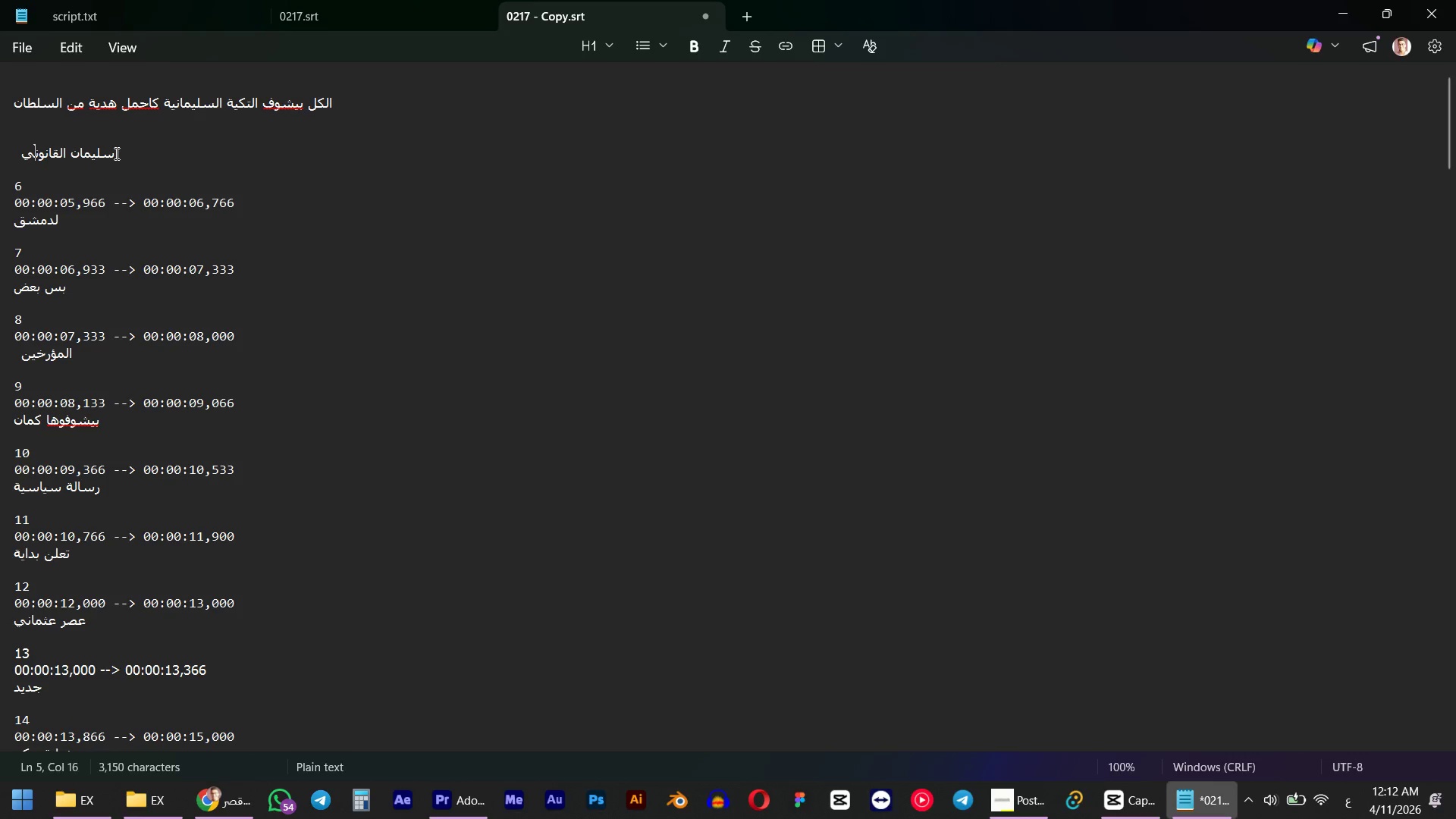 
key(ArrowLeft)
 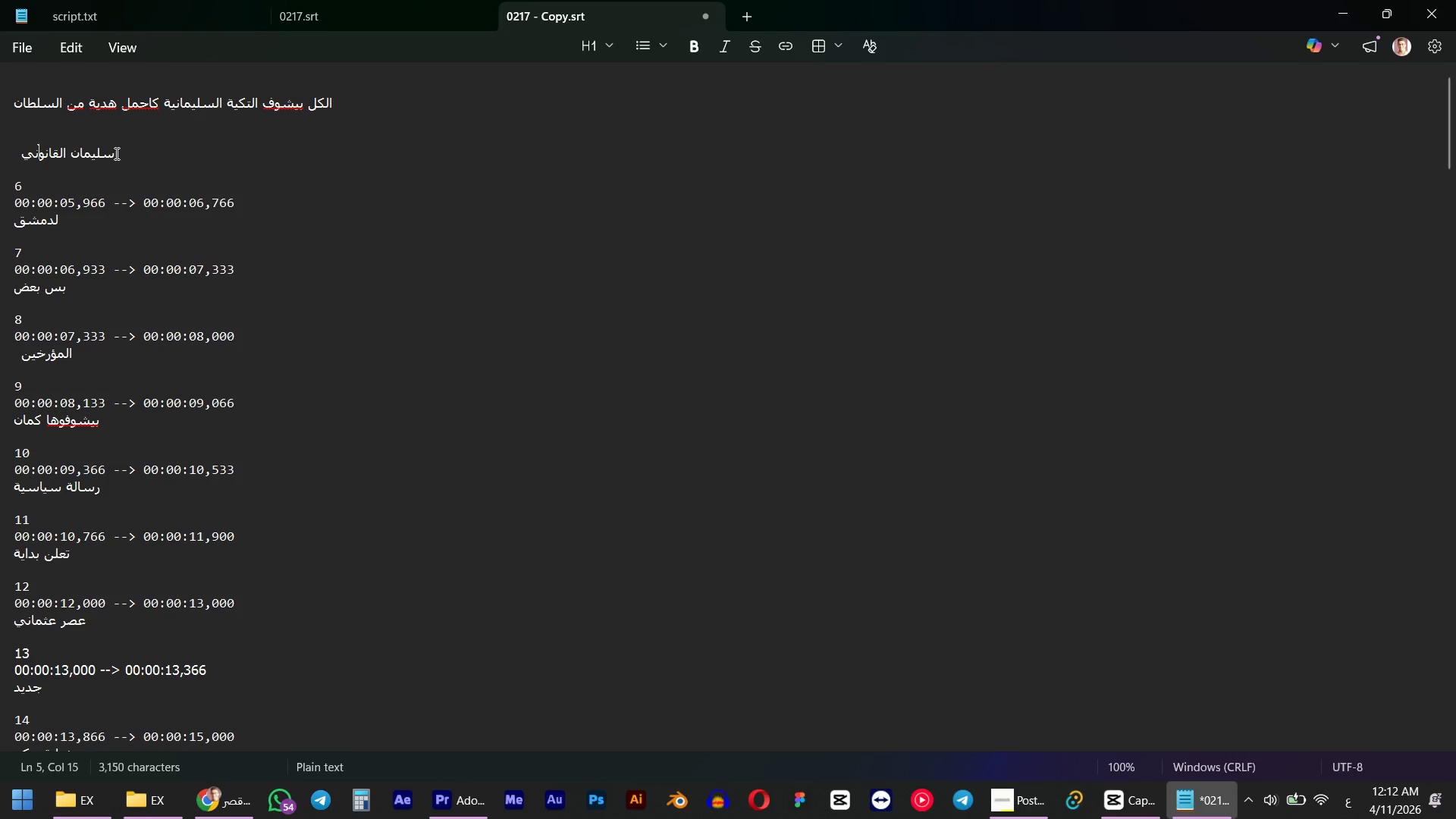 
key(ArrowLeft)
 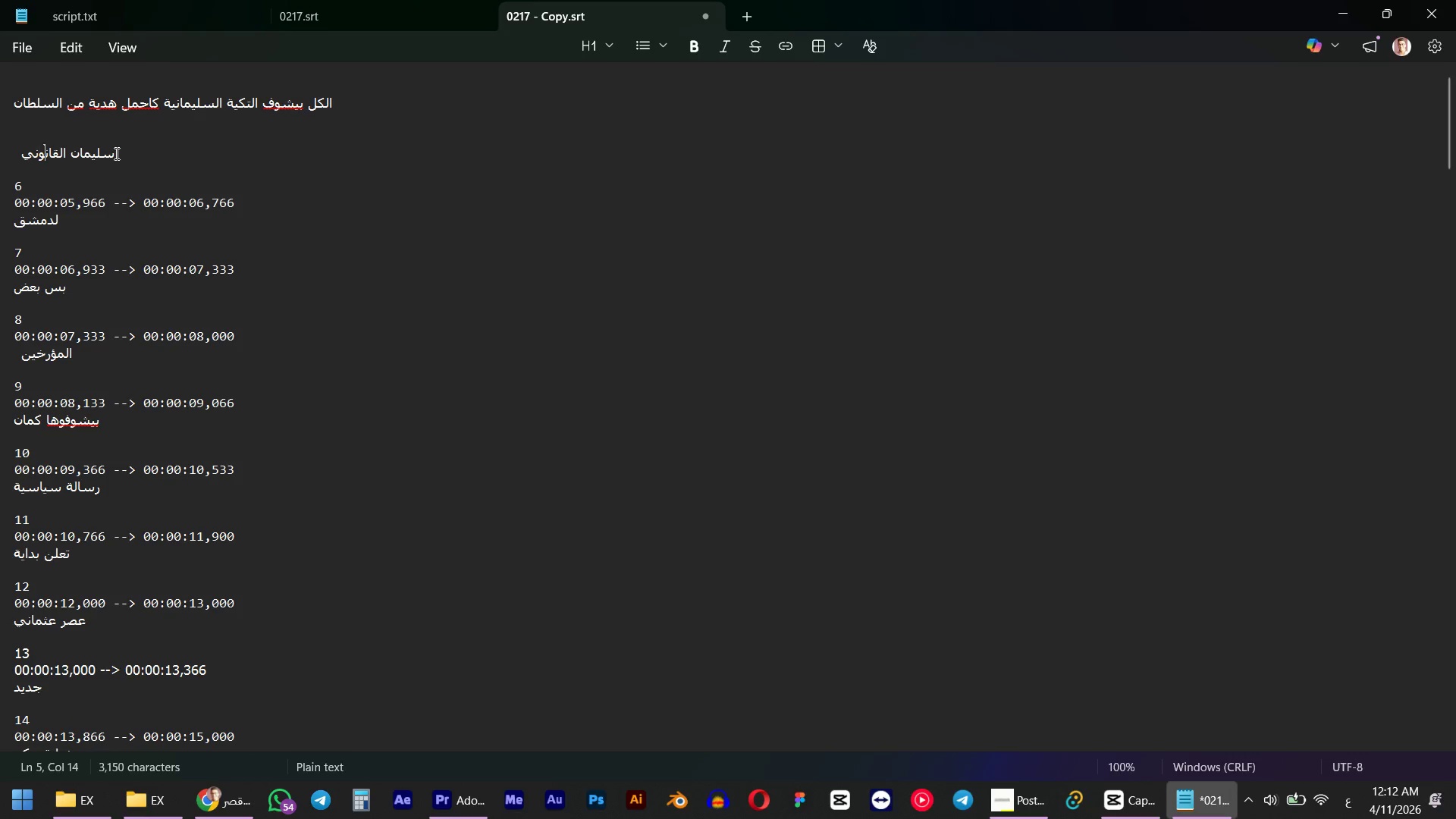 
key(ArrowLeft)
 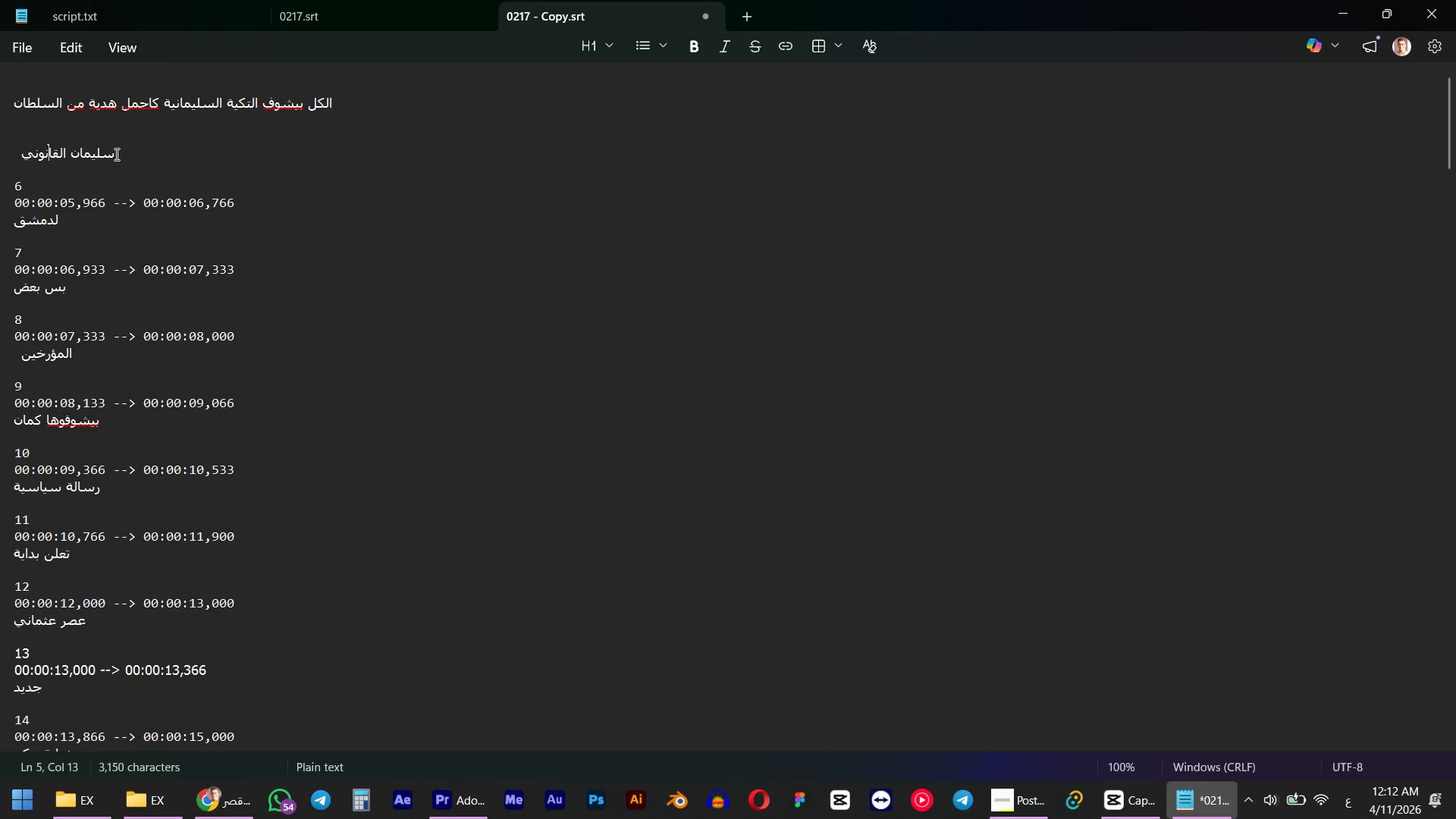 
key(ArrowLeft)
 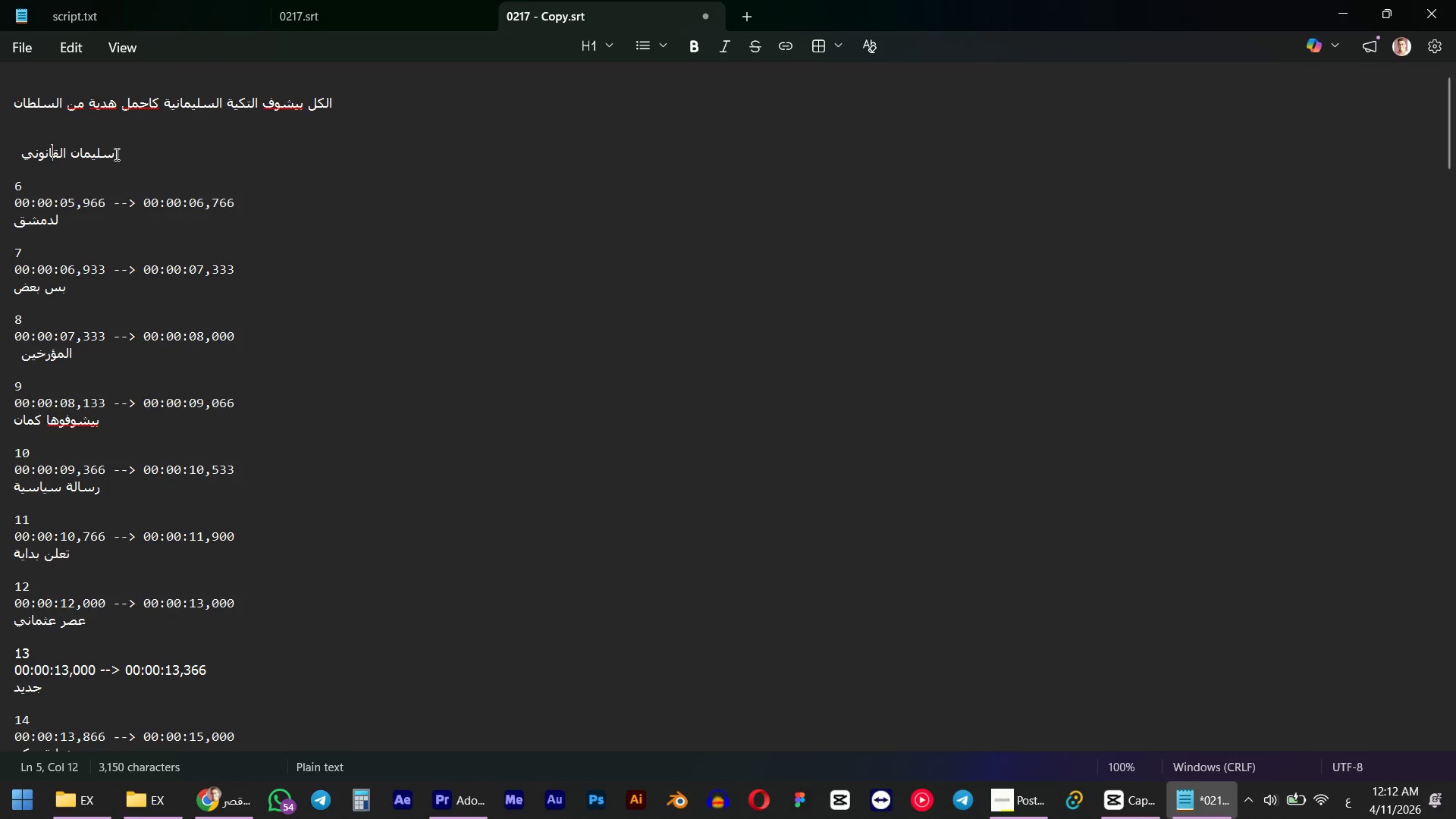 
key(ArrowLeft)
 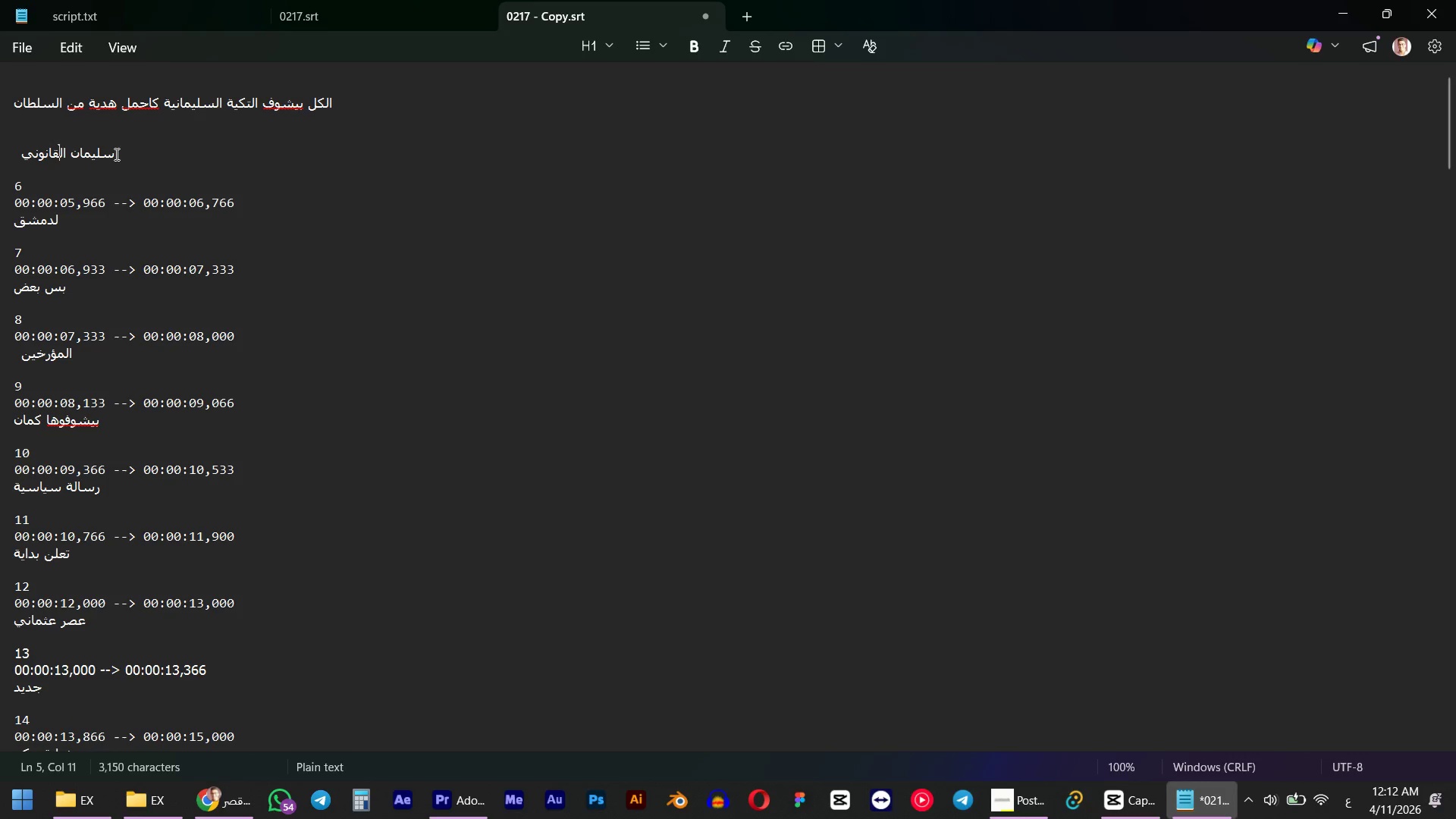 
key(ArrowLeft)
 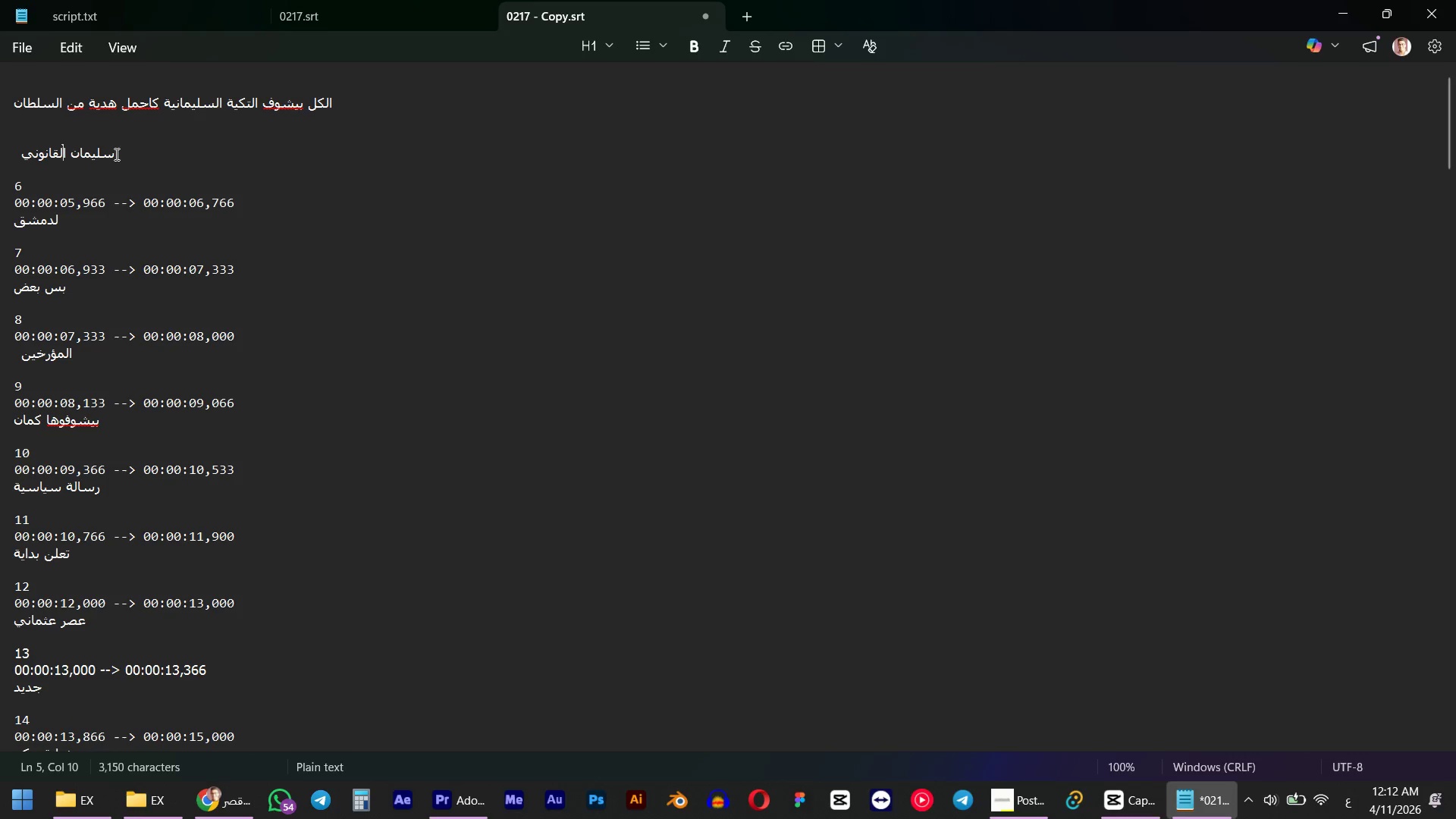 
key(ArrowLeft)
 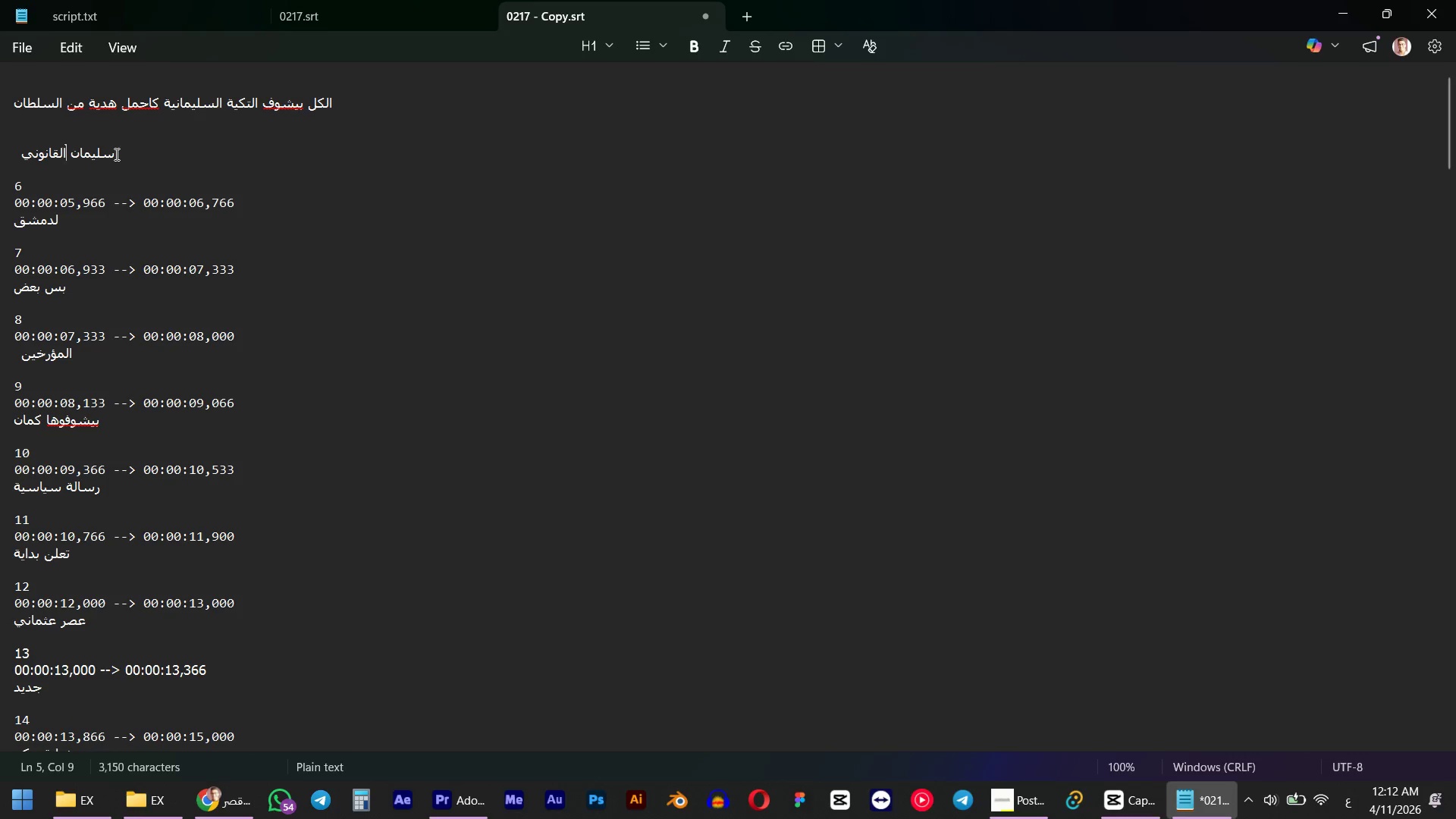 
key(ArrowLeft)
 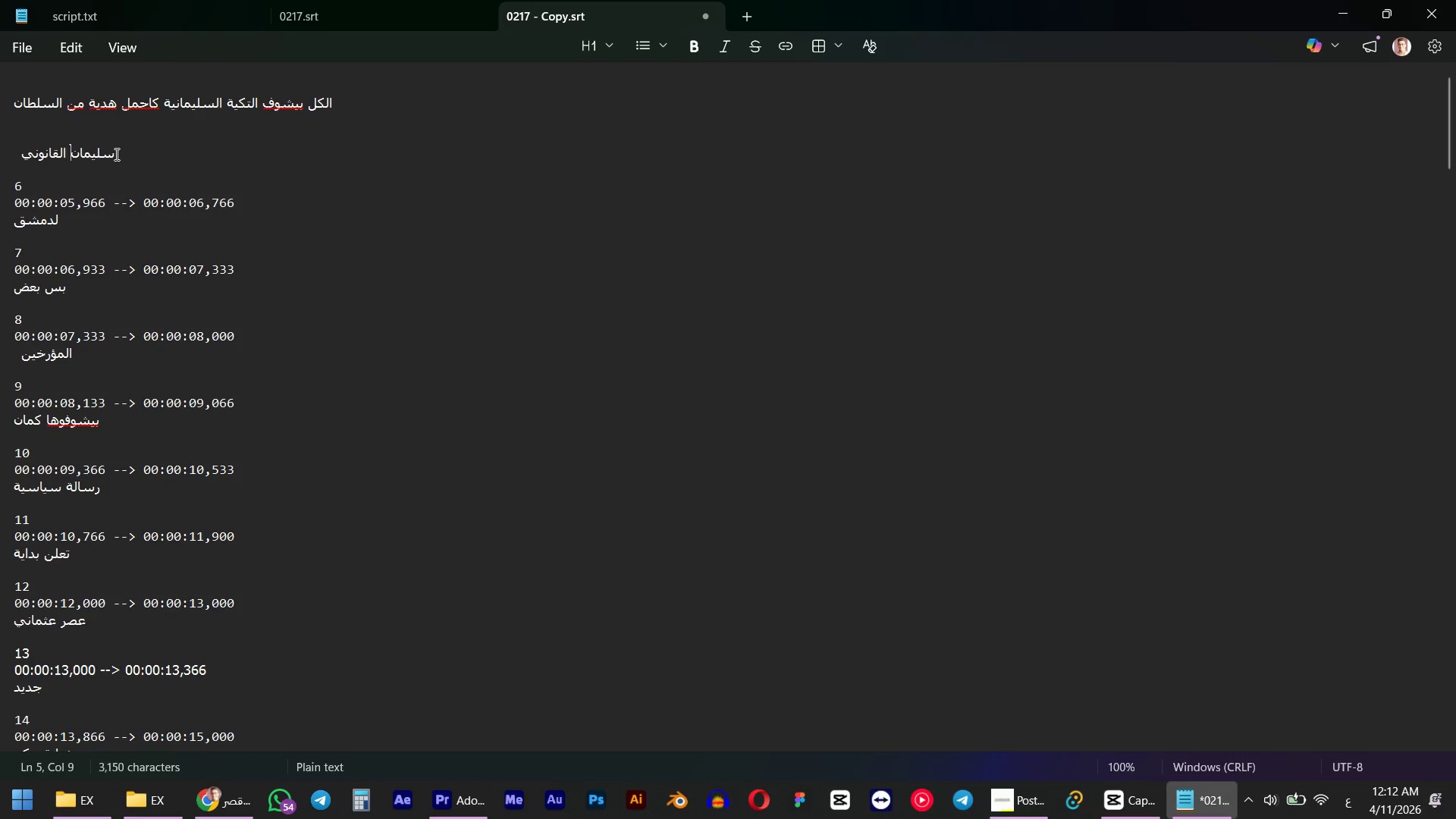 
hold_key(key=ArrowLeft, duration=0.42)
 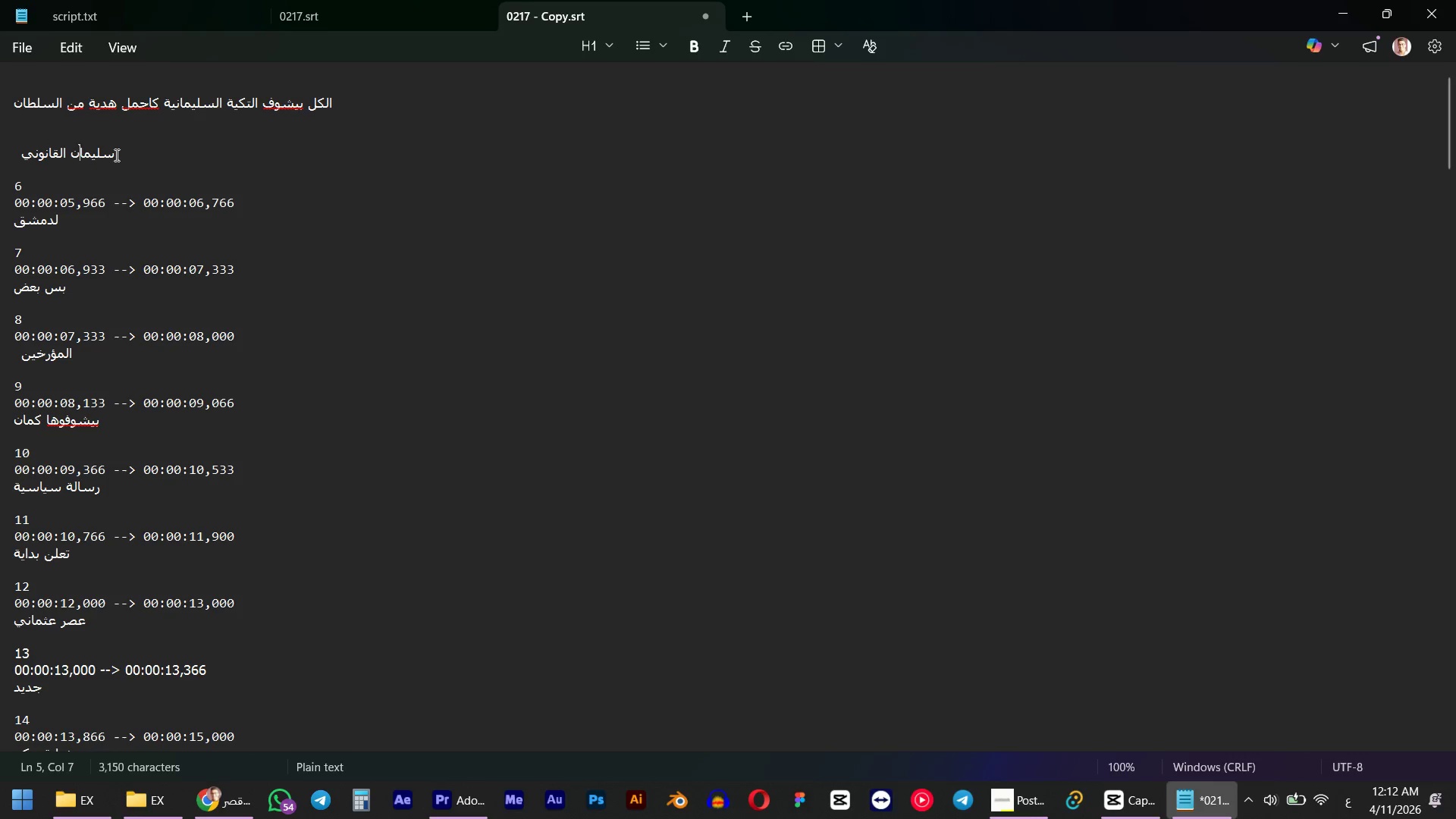 
key(ArrowLeft)
 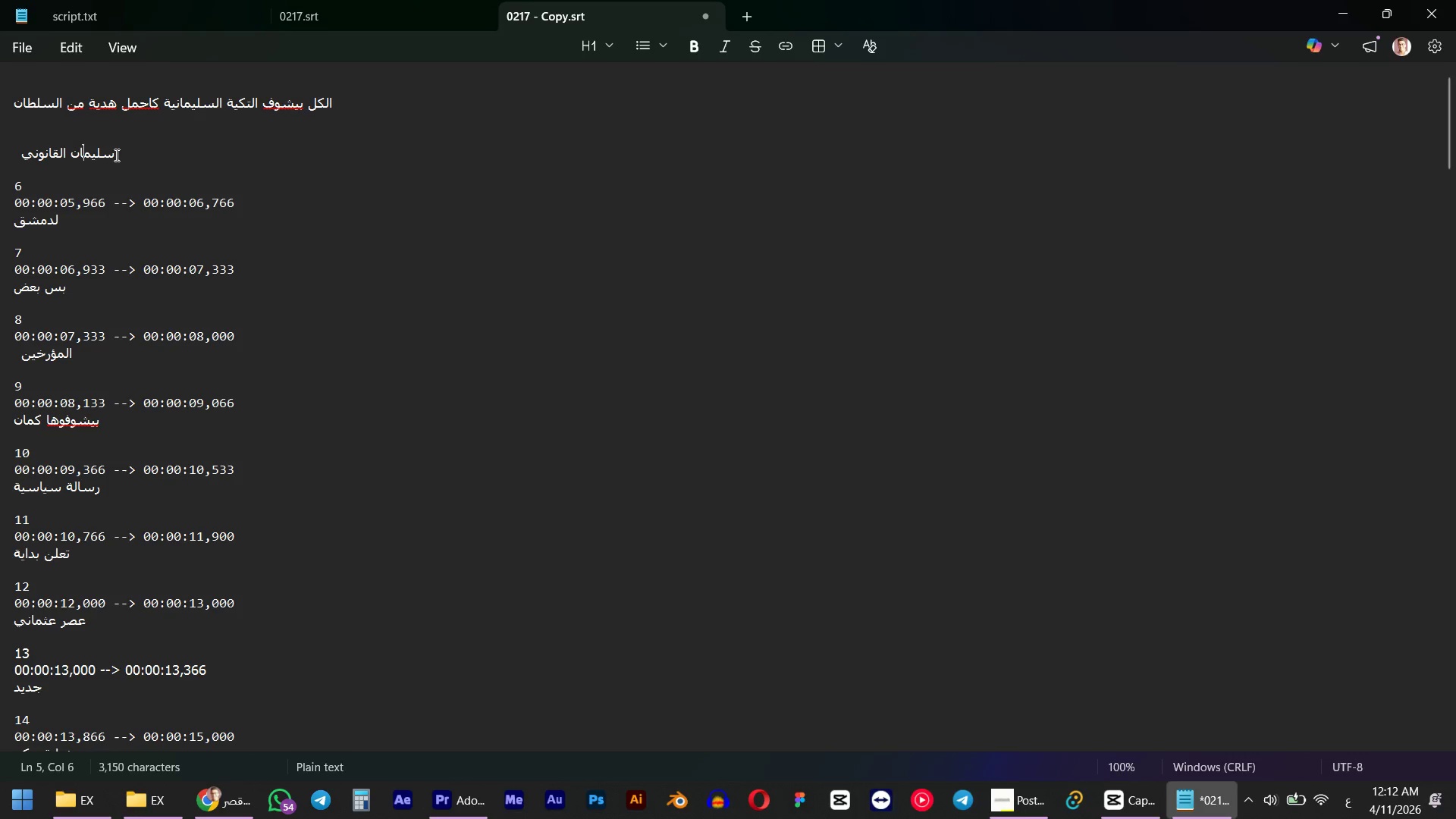 
key(ArrowLeft)
 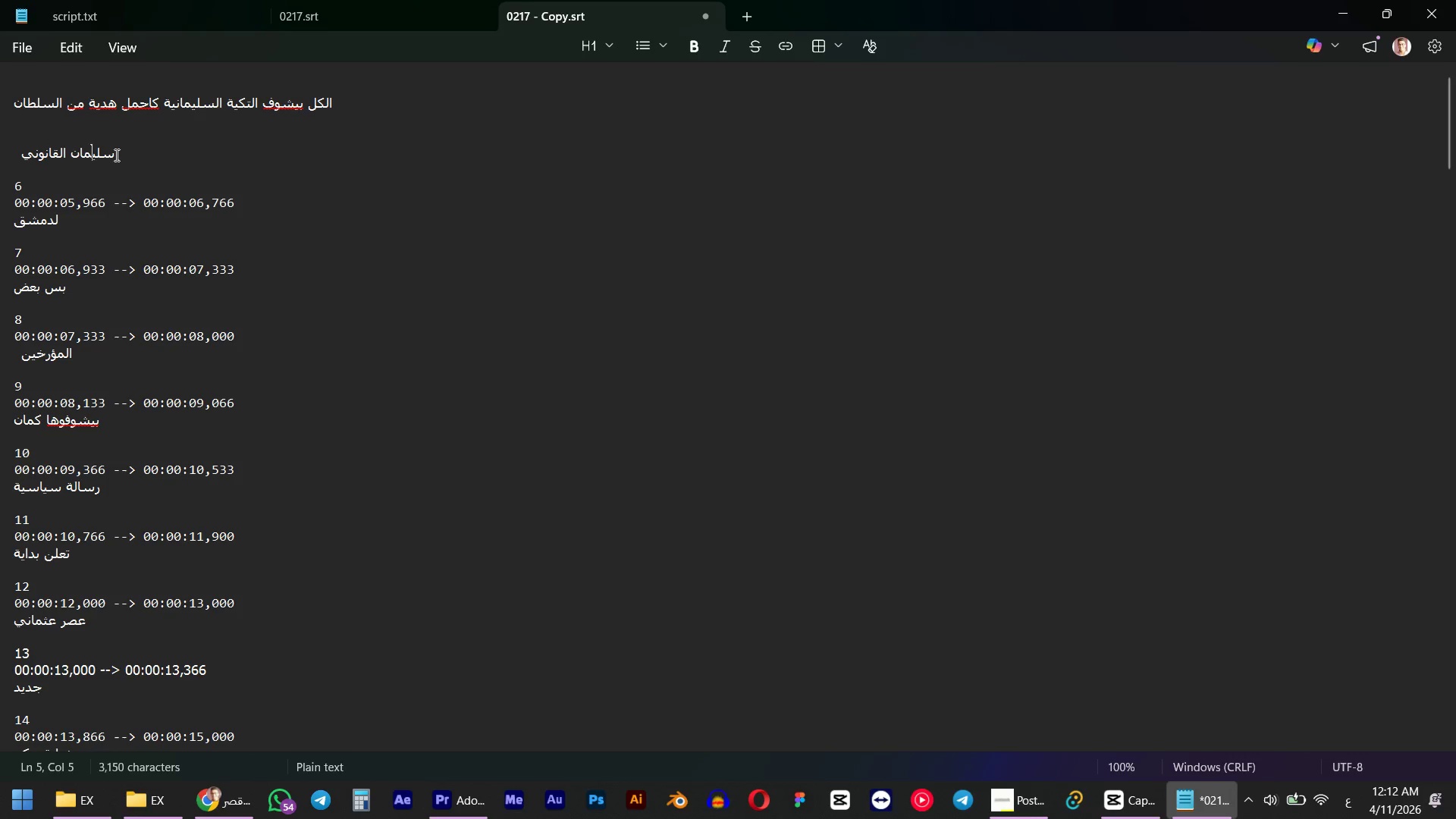 
key(ArrowLeft)
 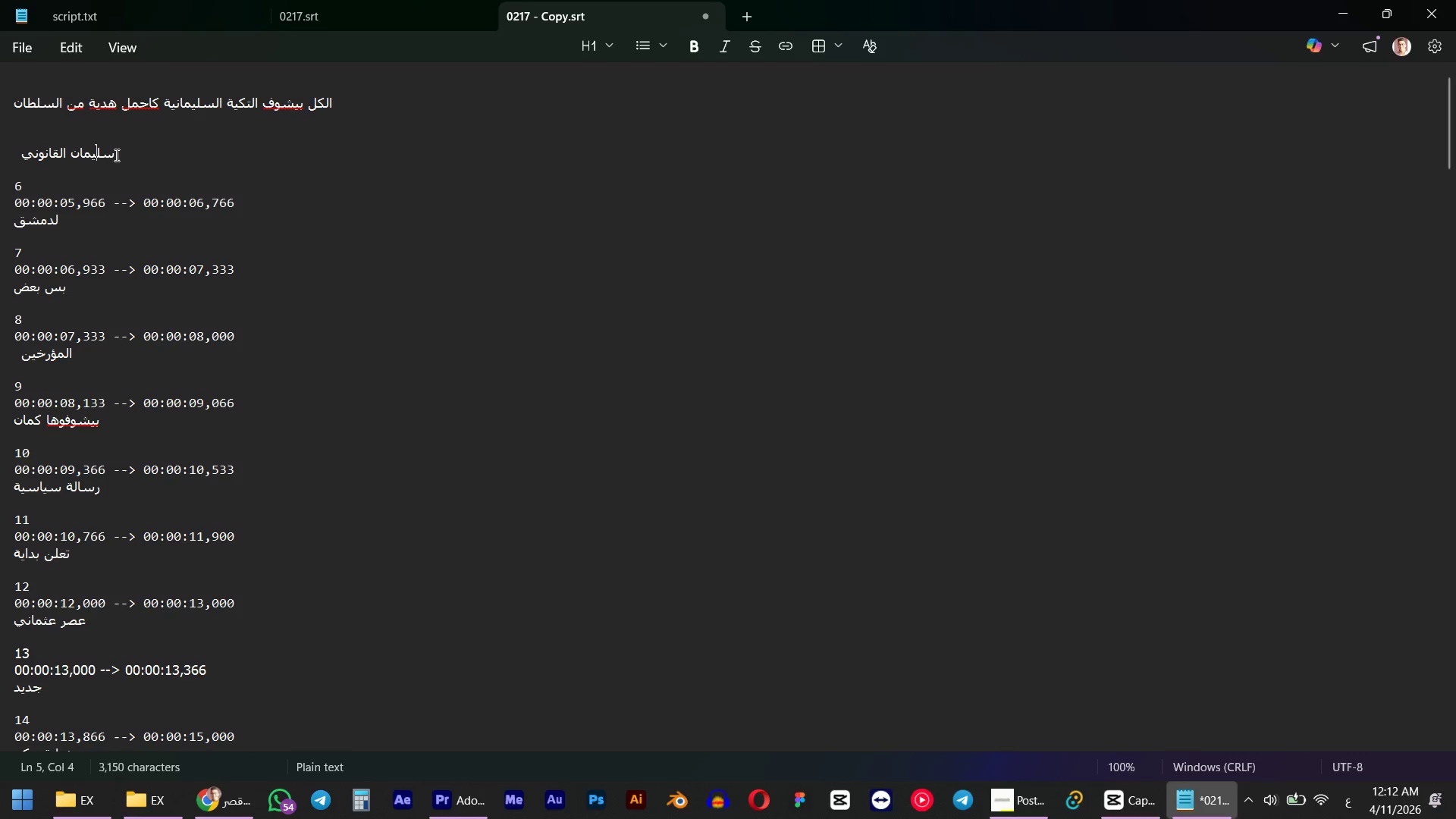 
key(ArrowLeft)
 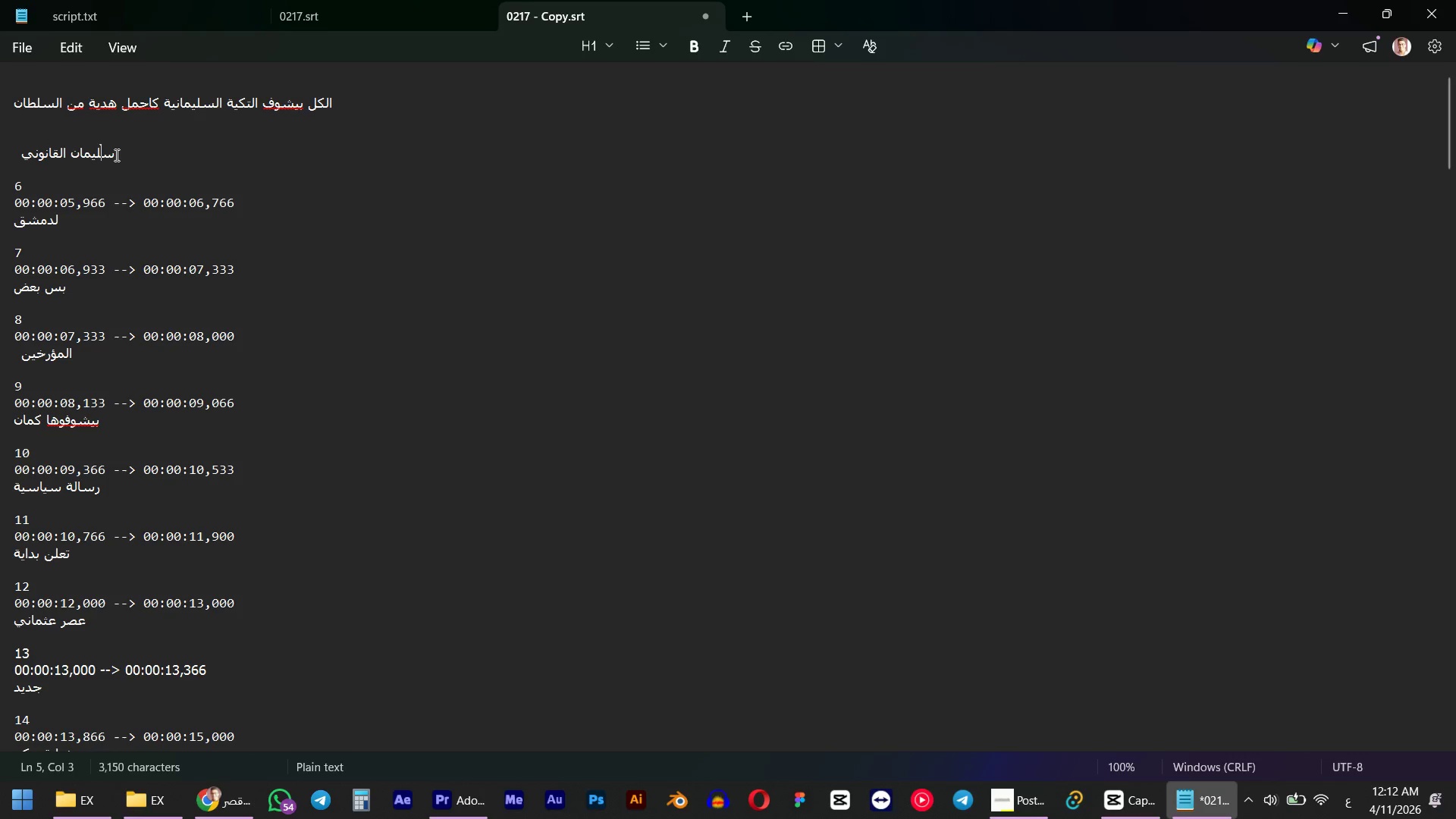 
key(ArrowLeft)
 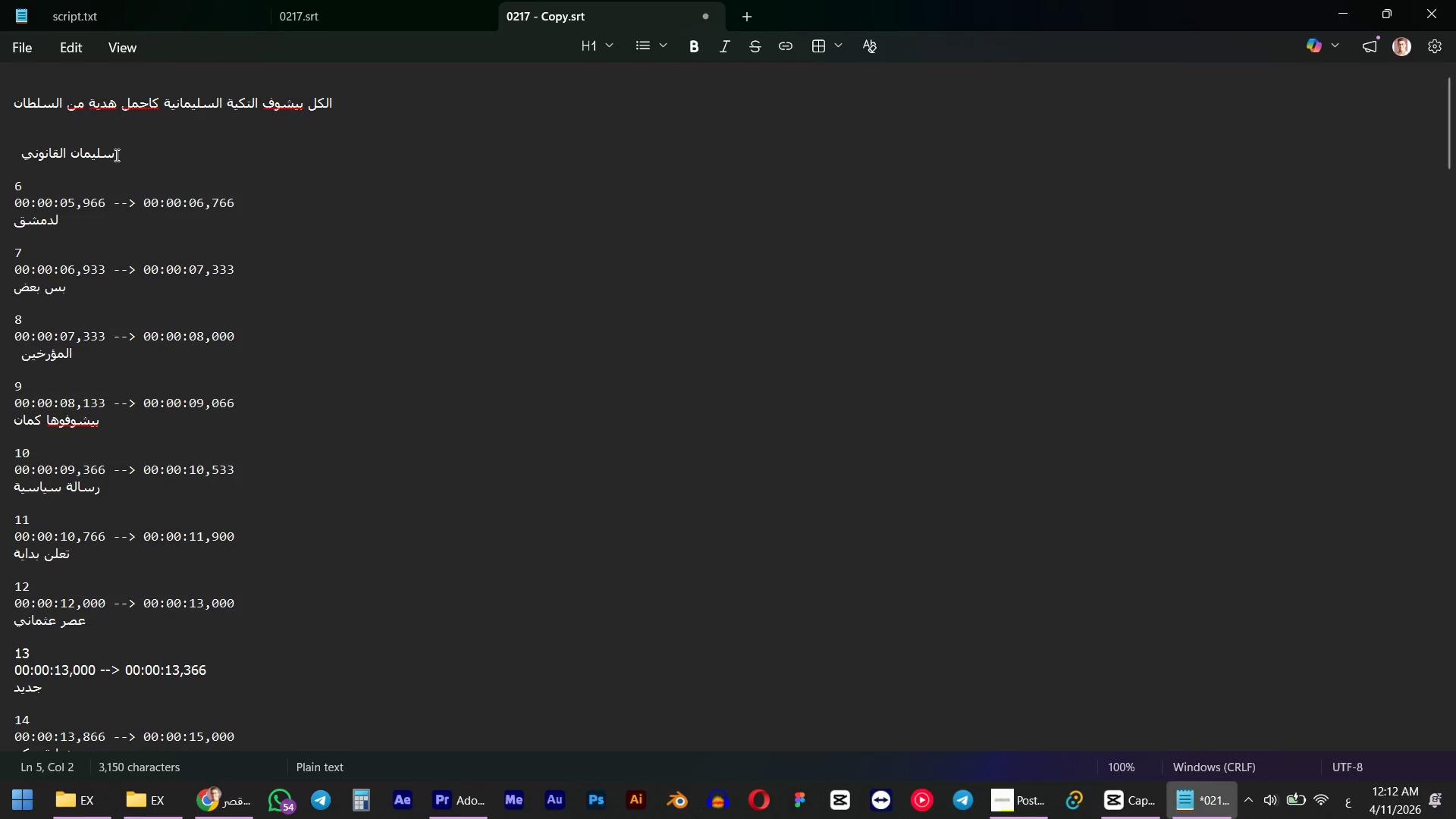 
key(Backspace)
 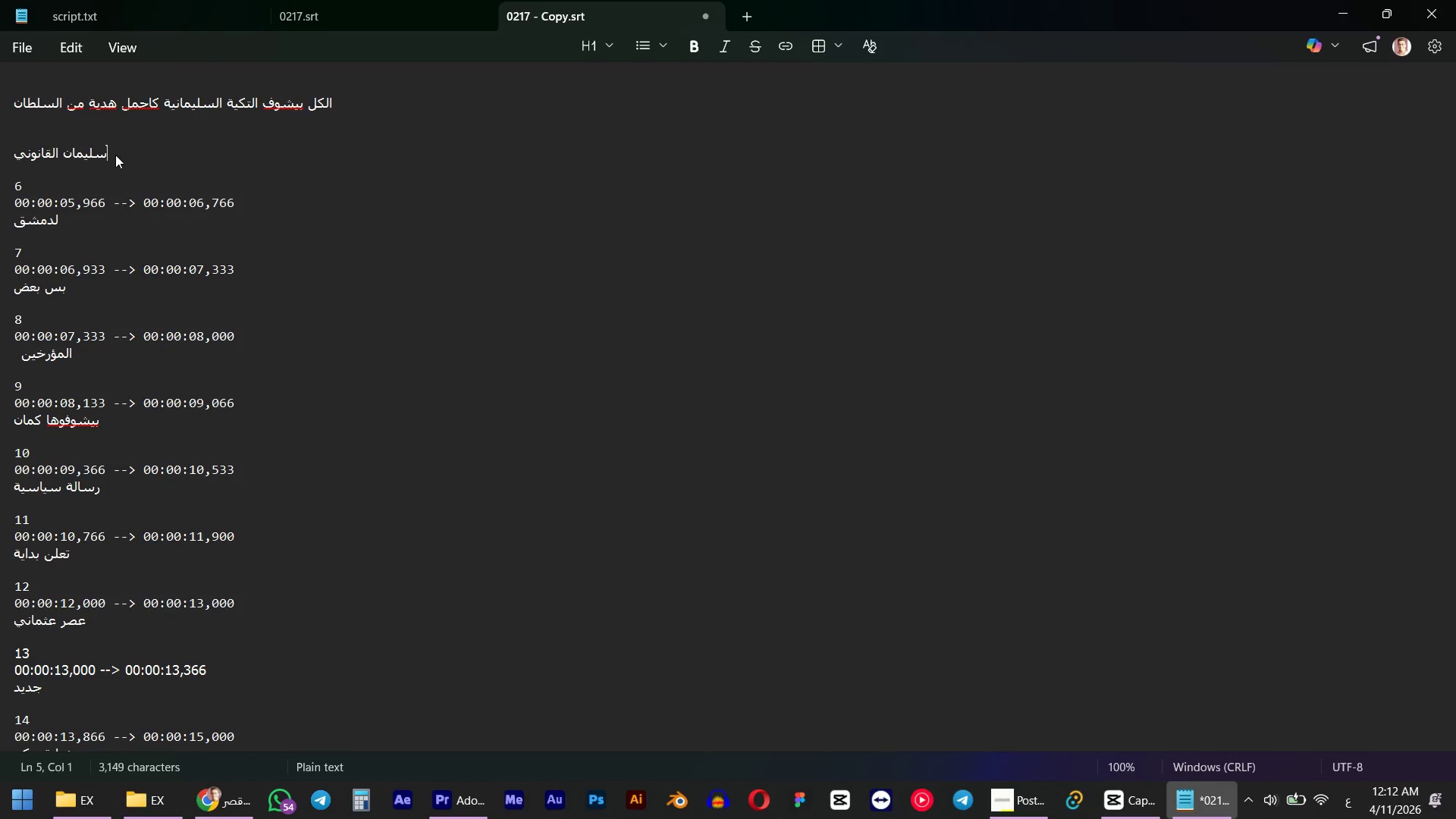 
key(Backspace)
 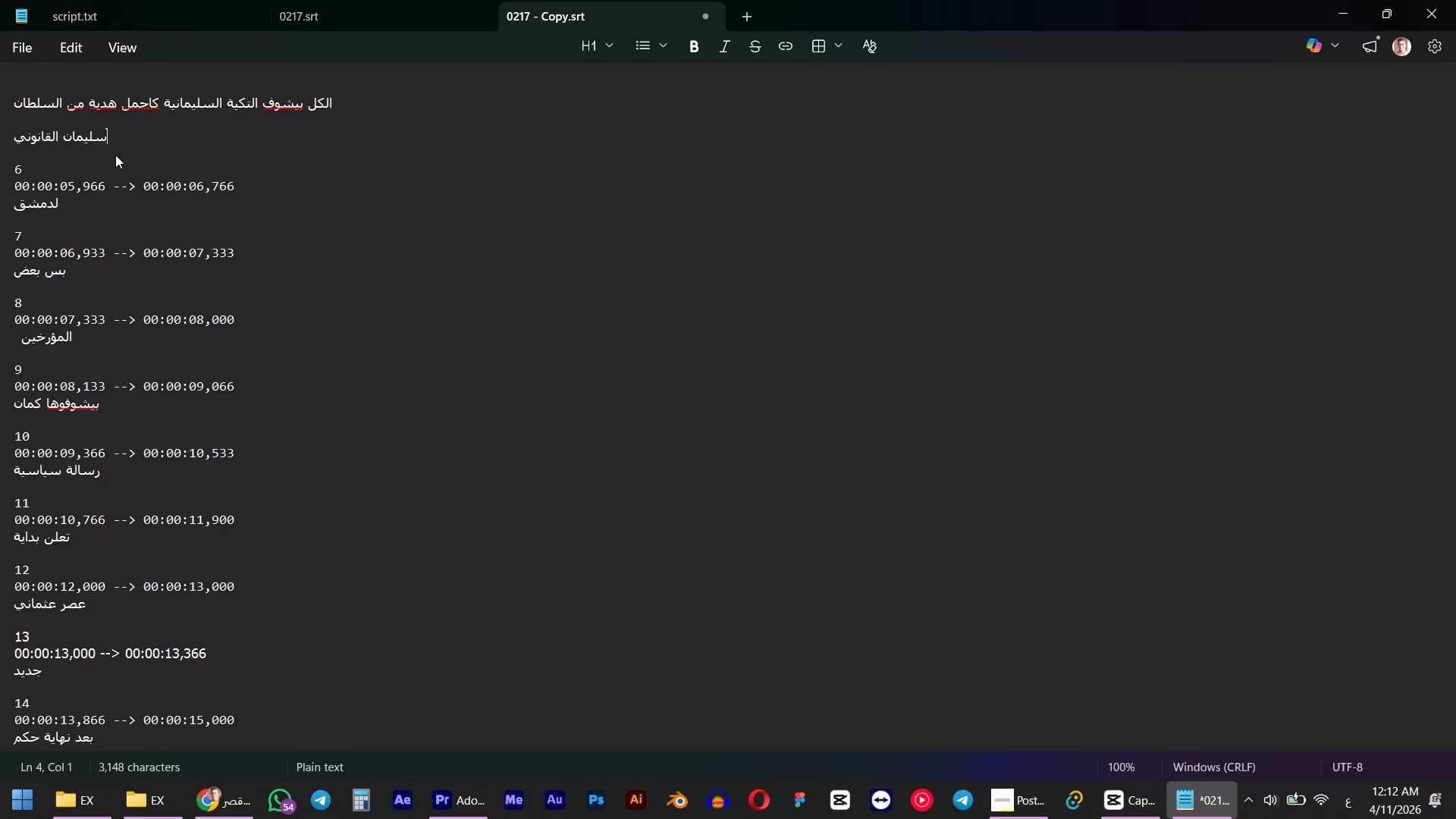 
key(Backspace)
 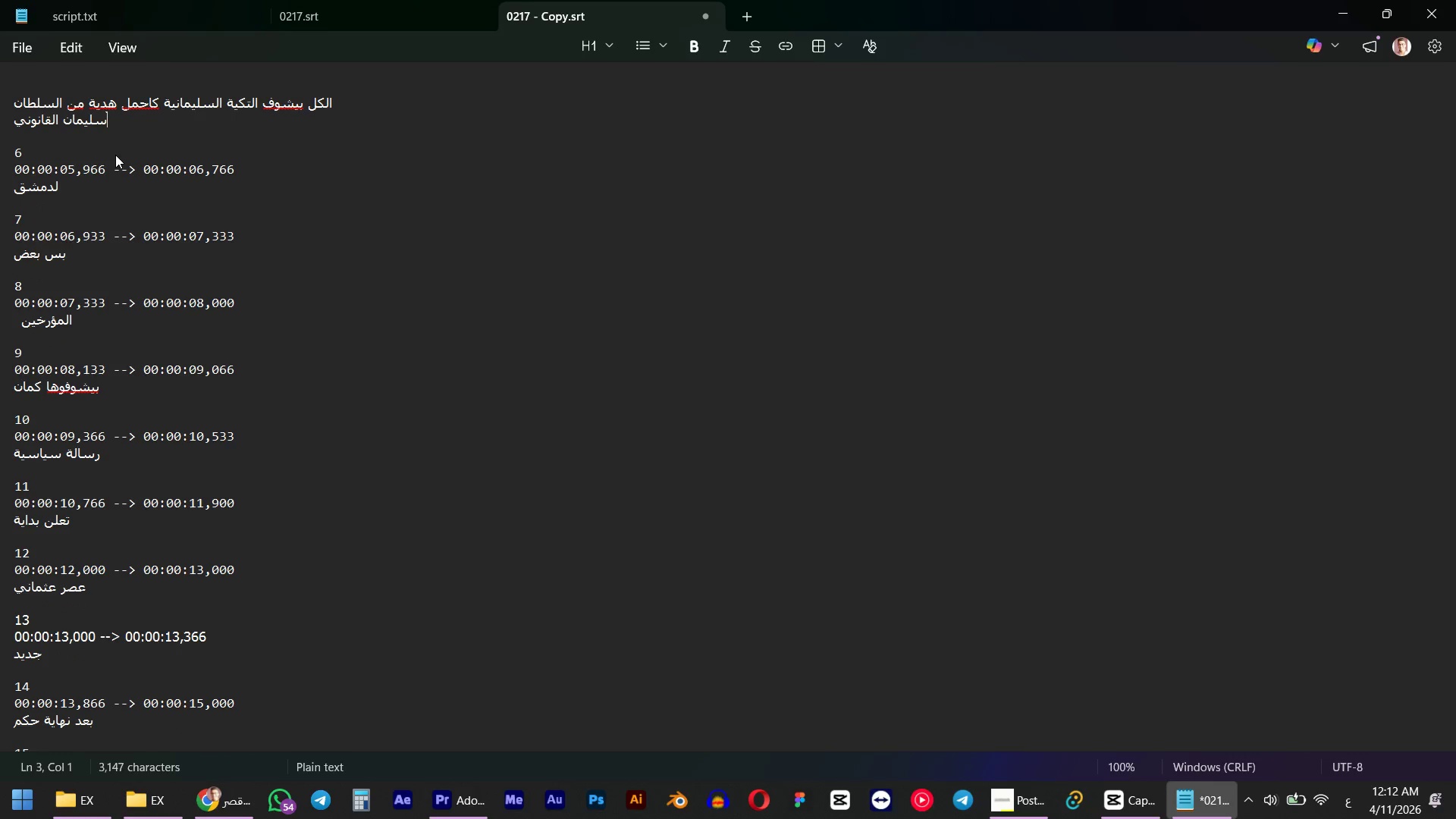 
key(Backspace)
 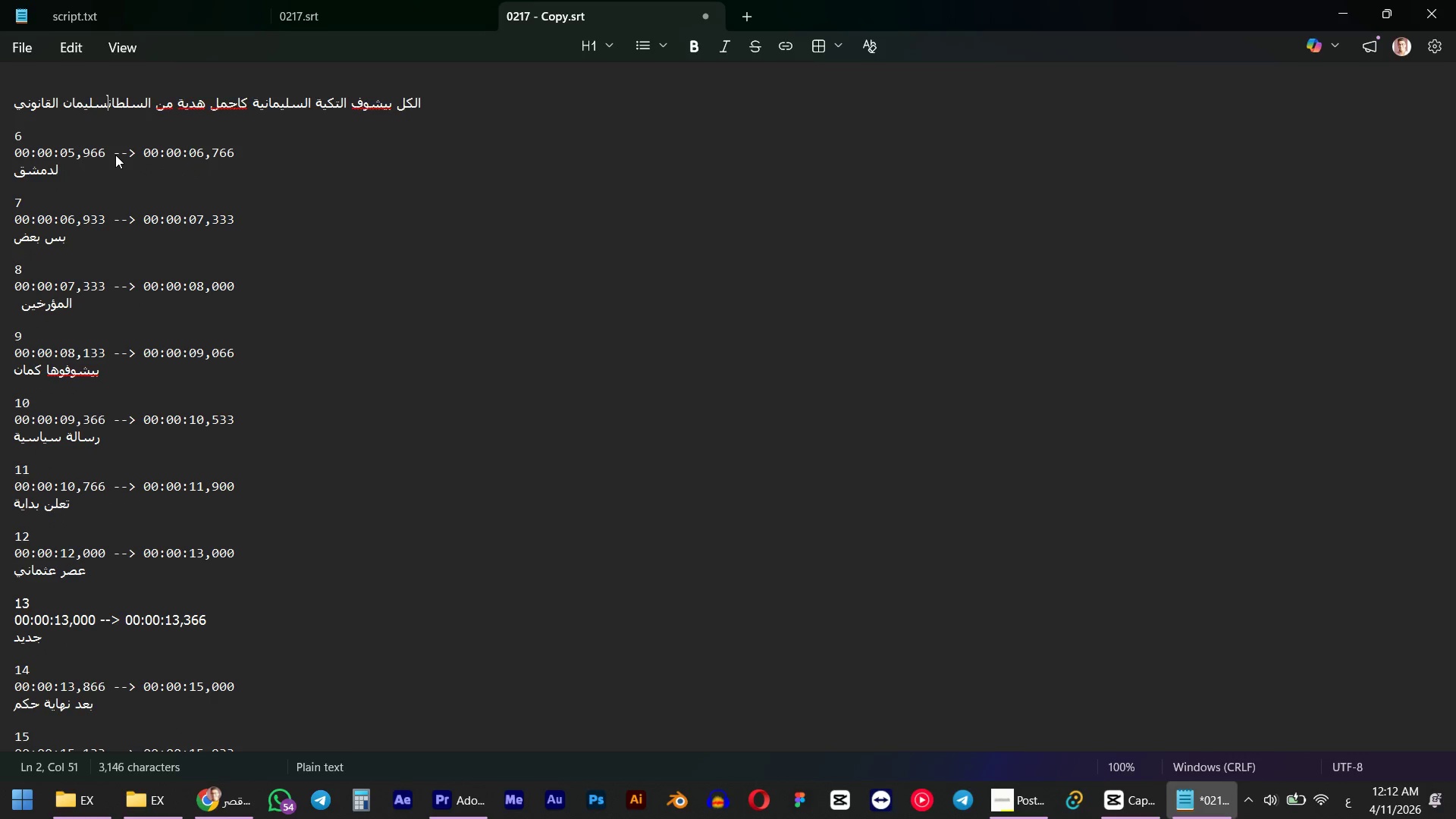 
key(Space)
 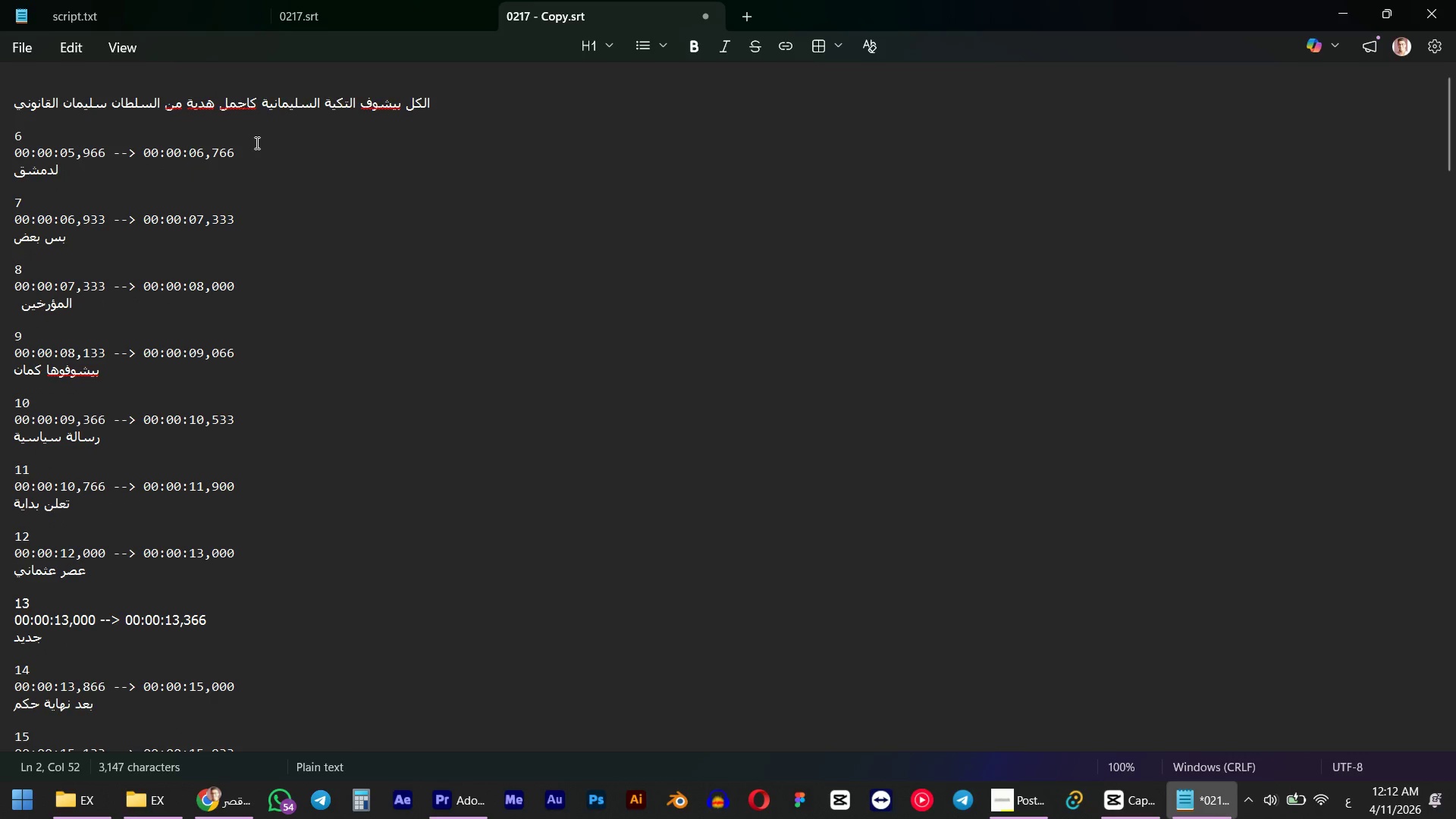 
left_click_drag(start_coordinate=[253, 165], to_coordinate=[139, 170])
 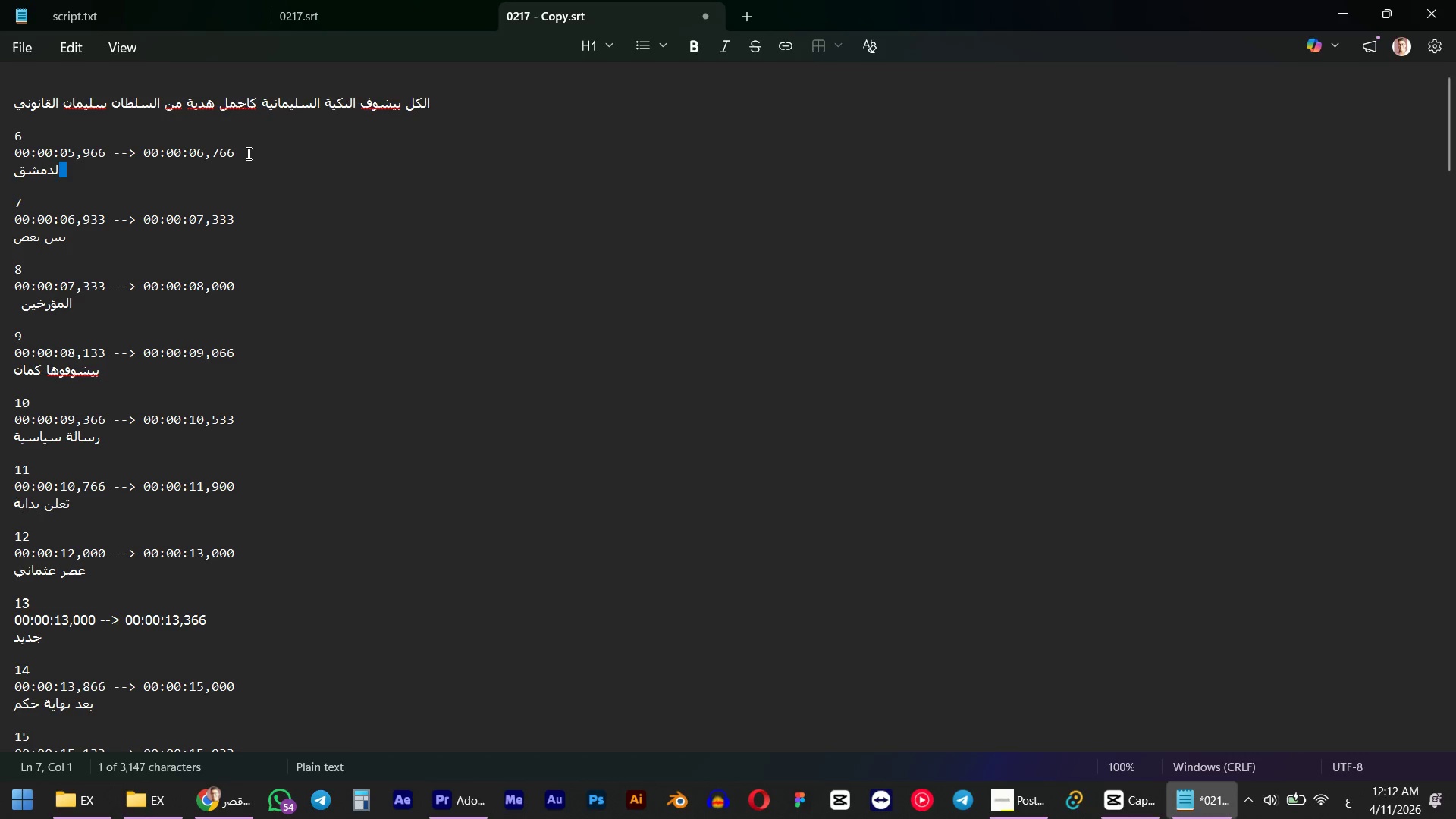 
left_click_drag(start_coordinate=[247, 153], to_coordinate=[0, 123])
 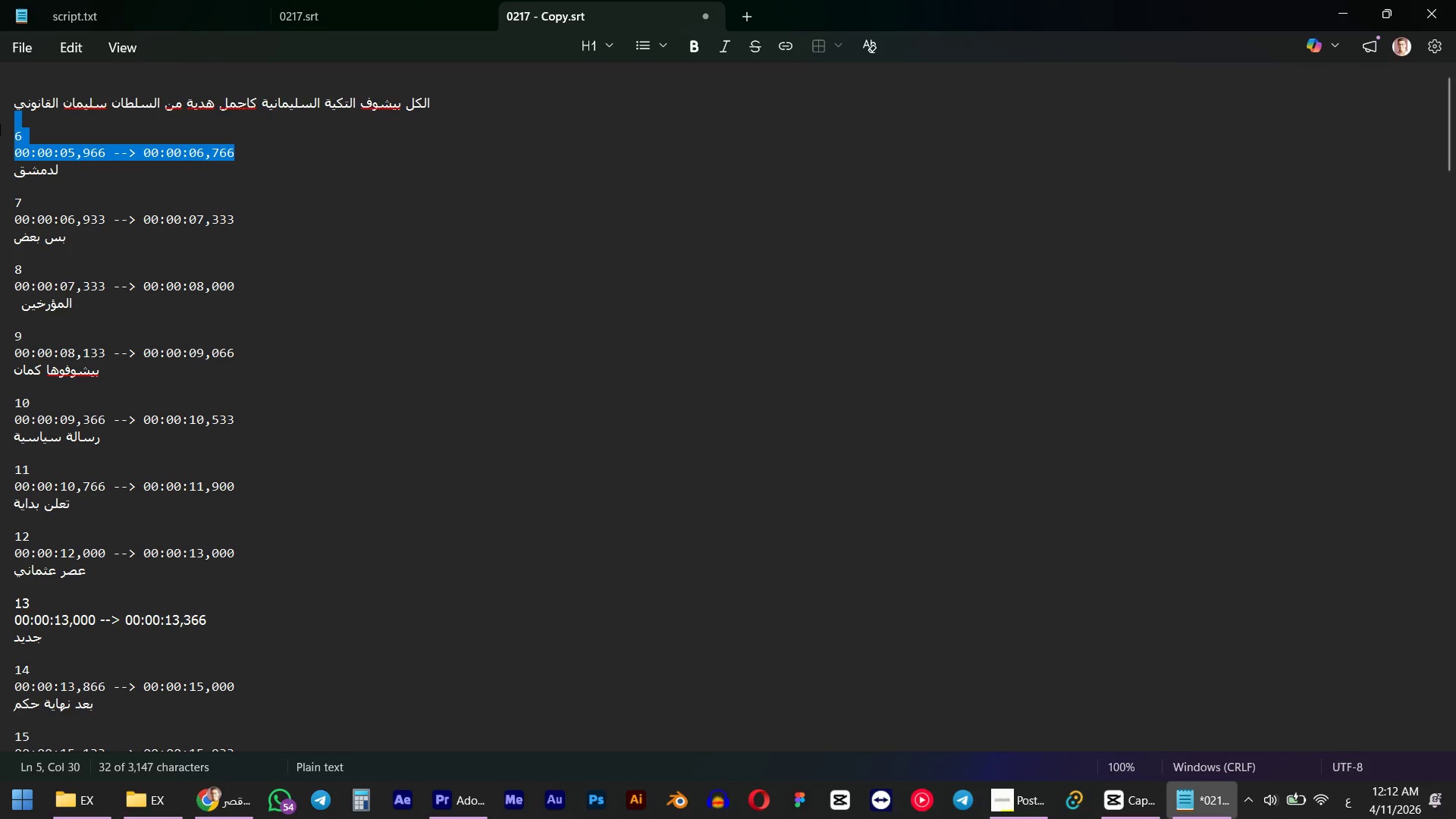 
key(Backspace)
 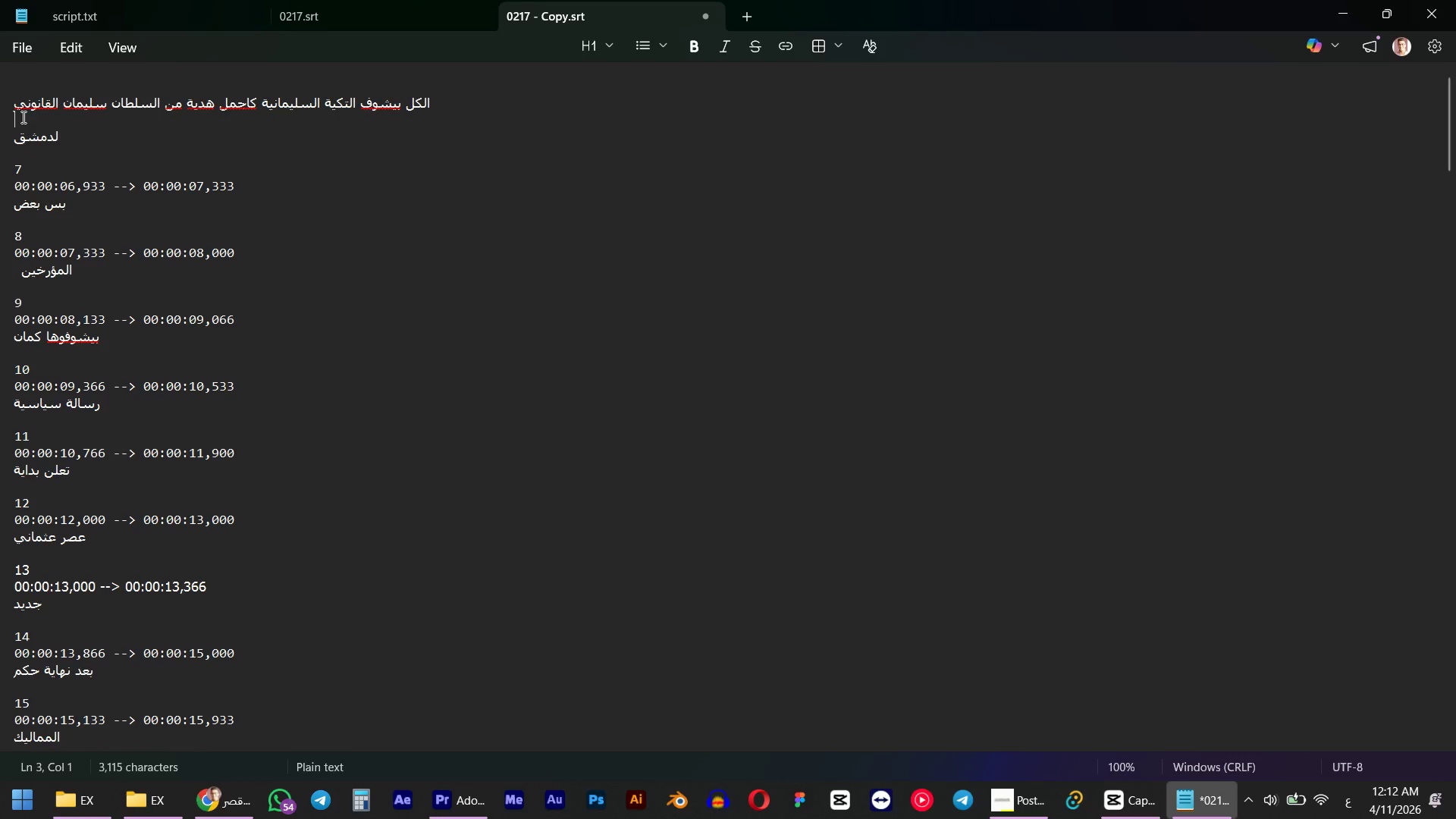 
key(Backspace)
 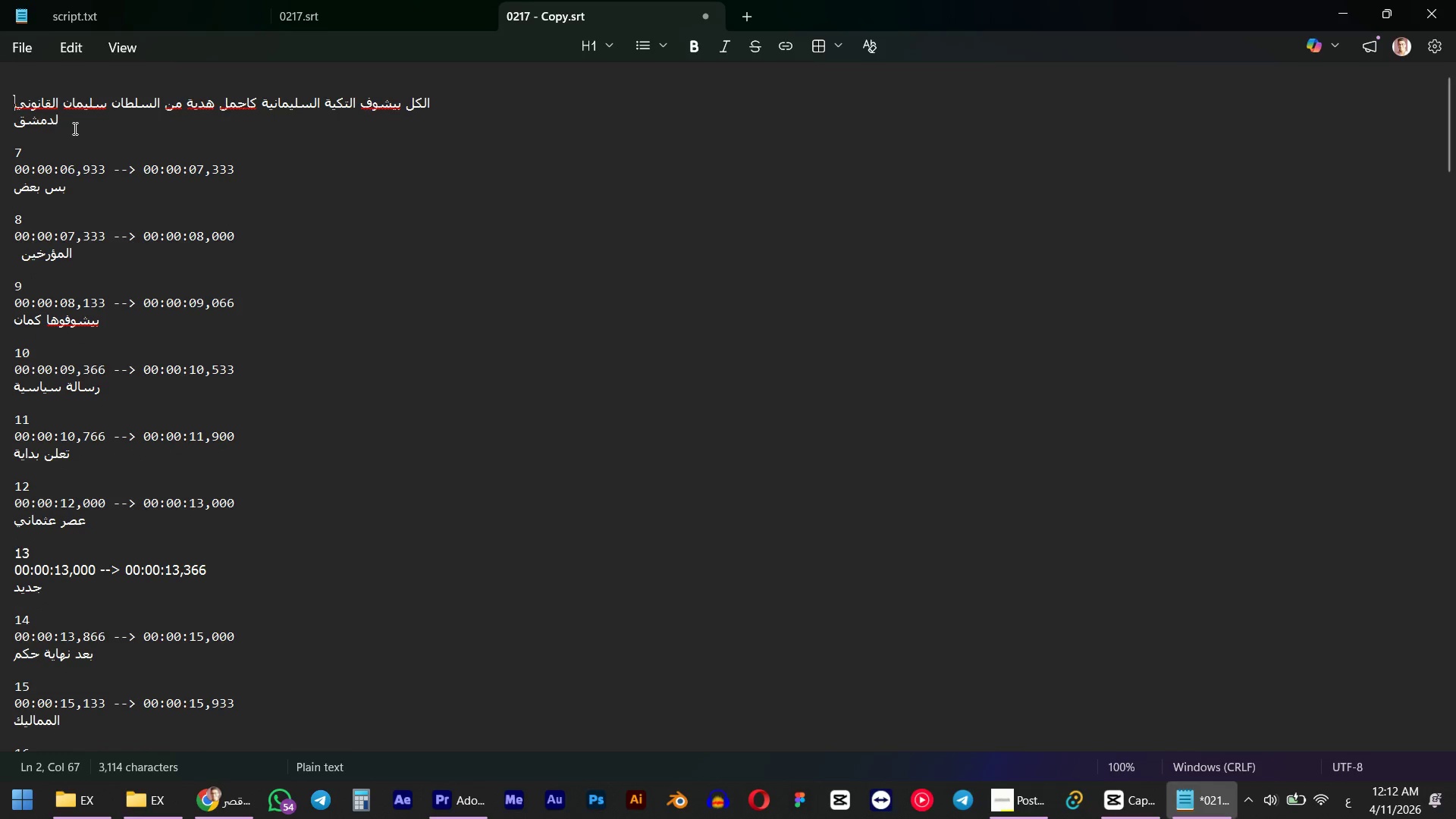 
left_click([76, 127])
 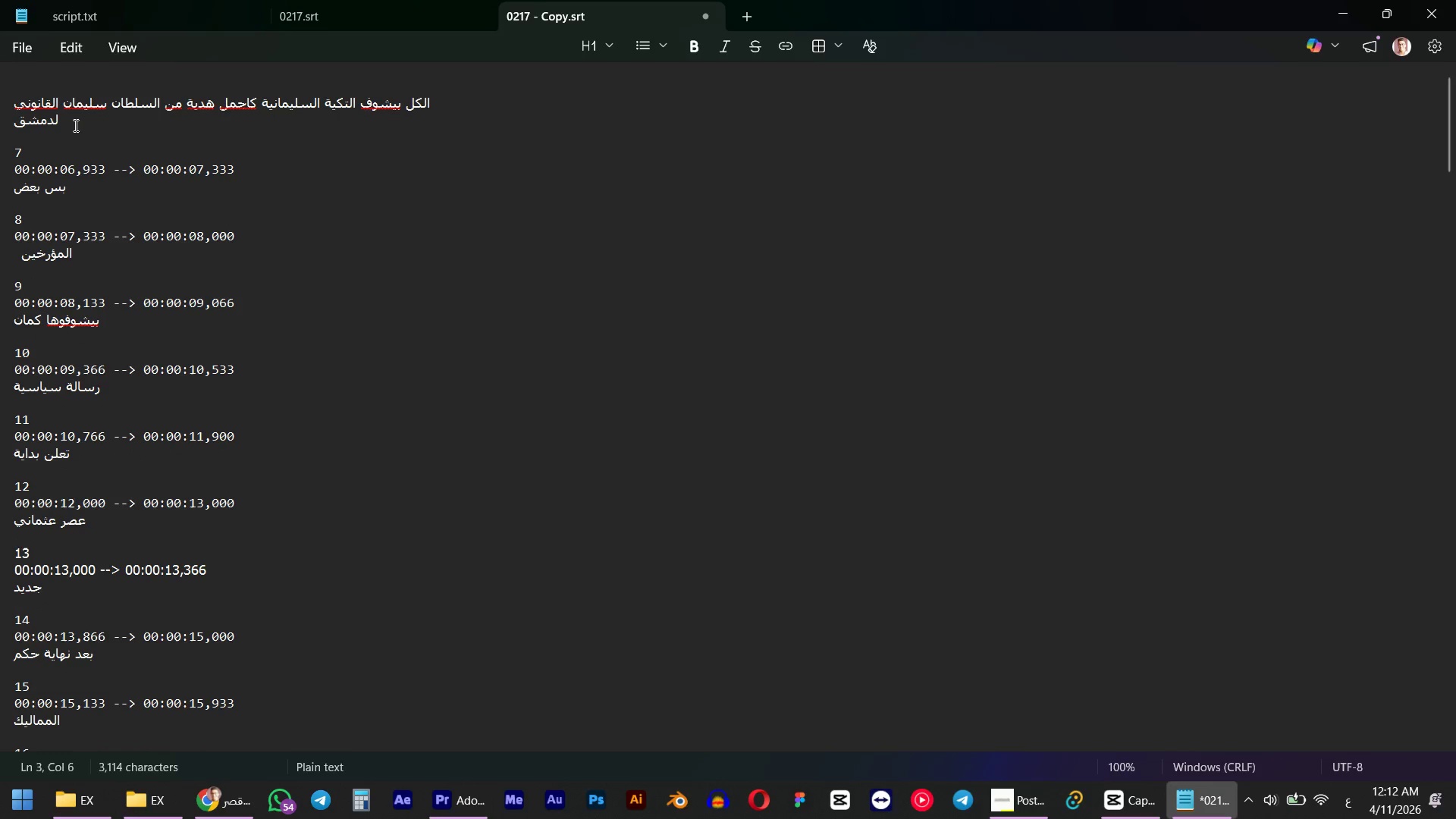 
key(ArrowLeft)
 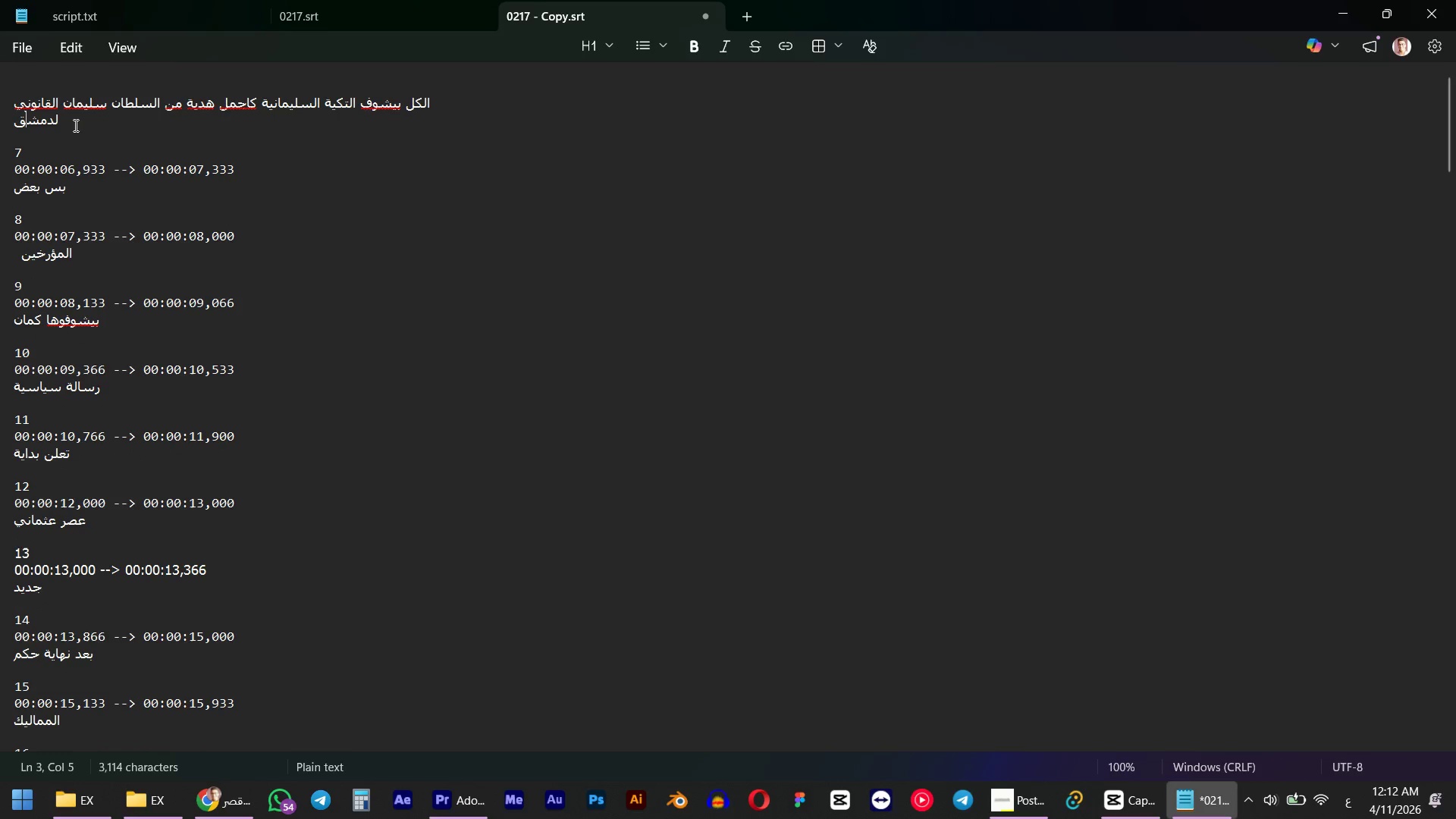 
key(ArrowLeft)
 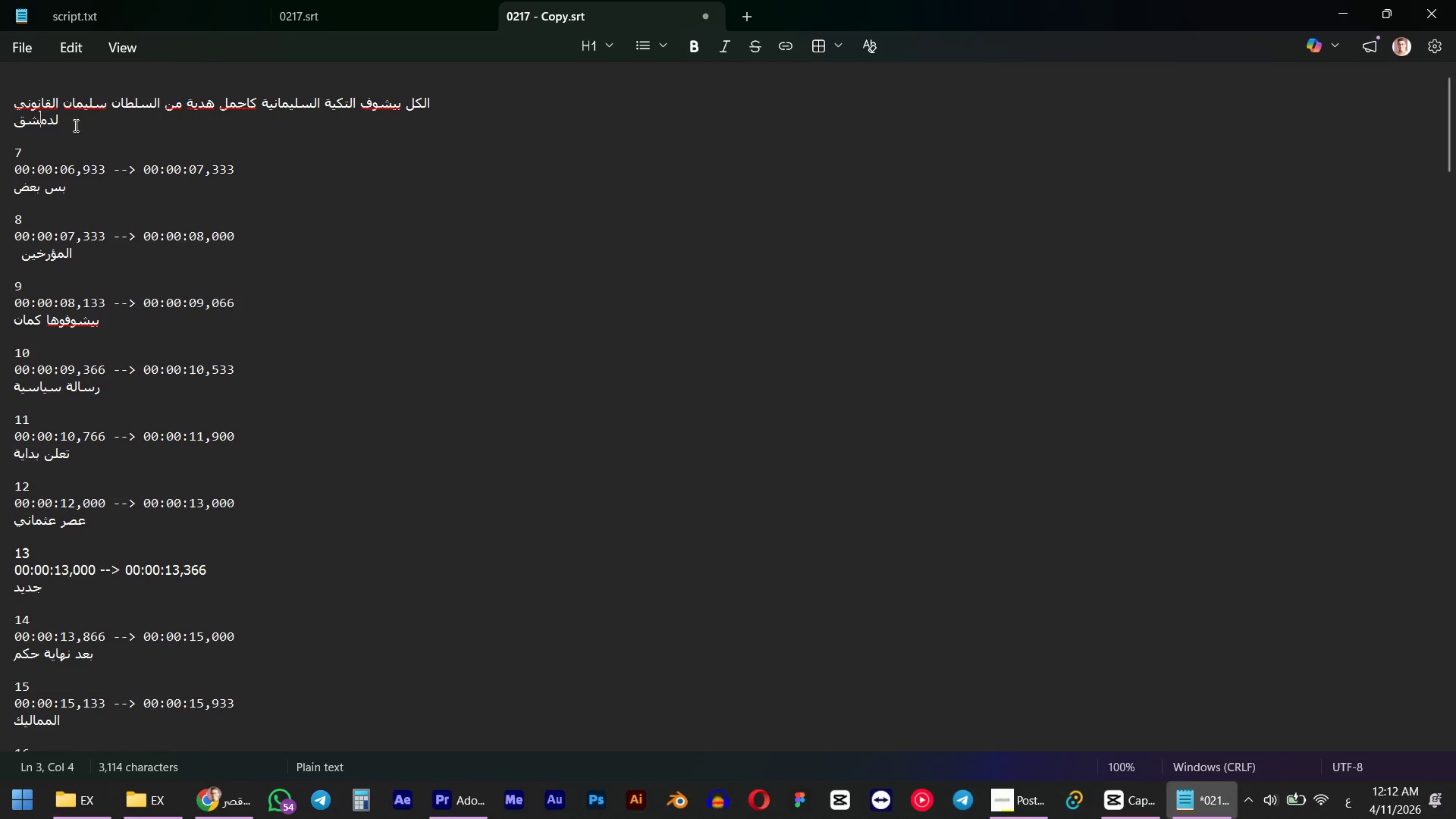 
key(ArrowLeft)
 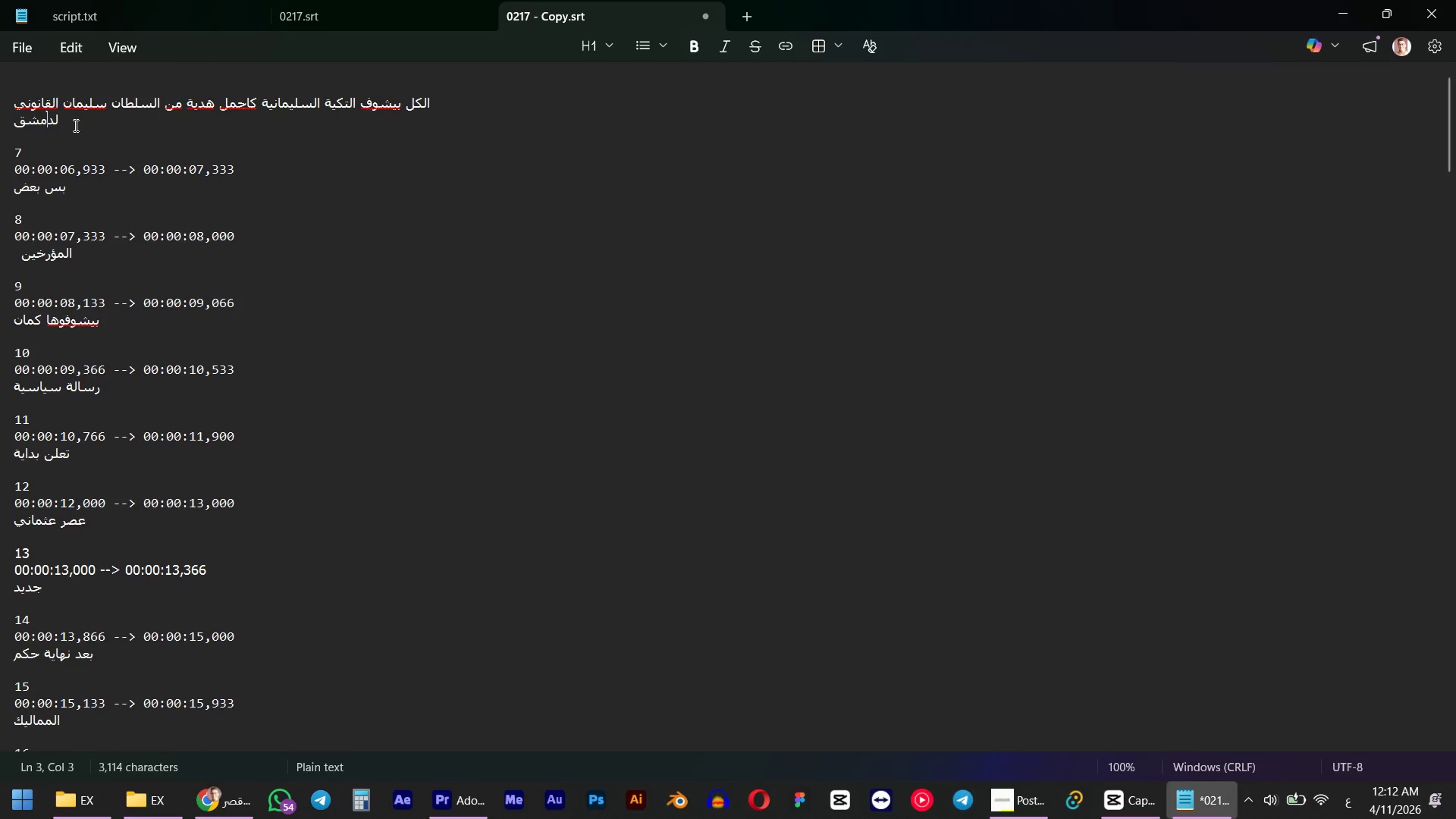 
key(ArrowLeft)
 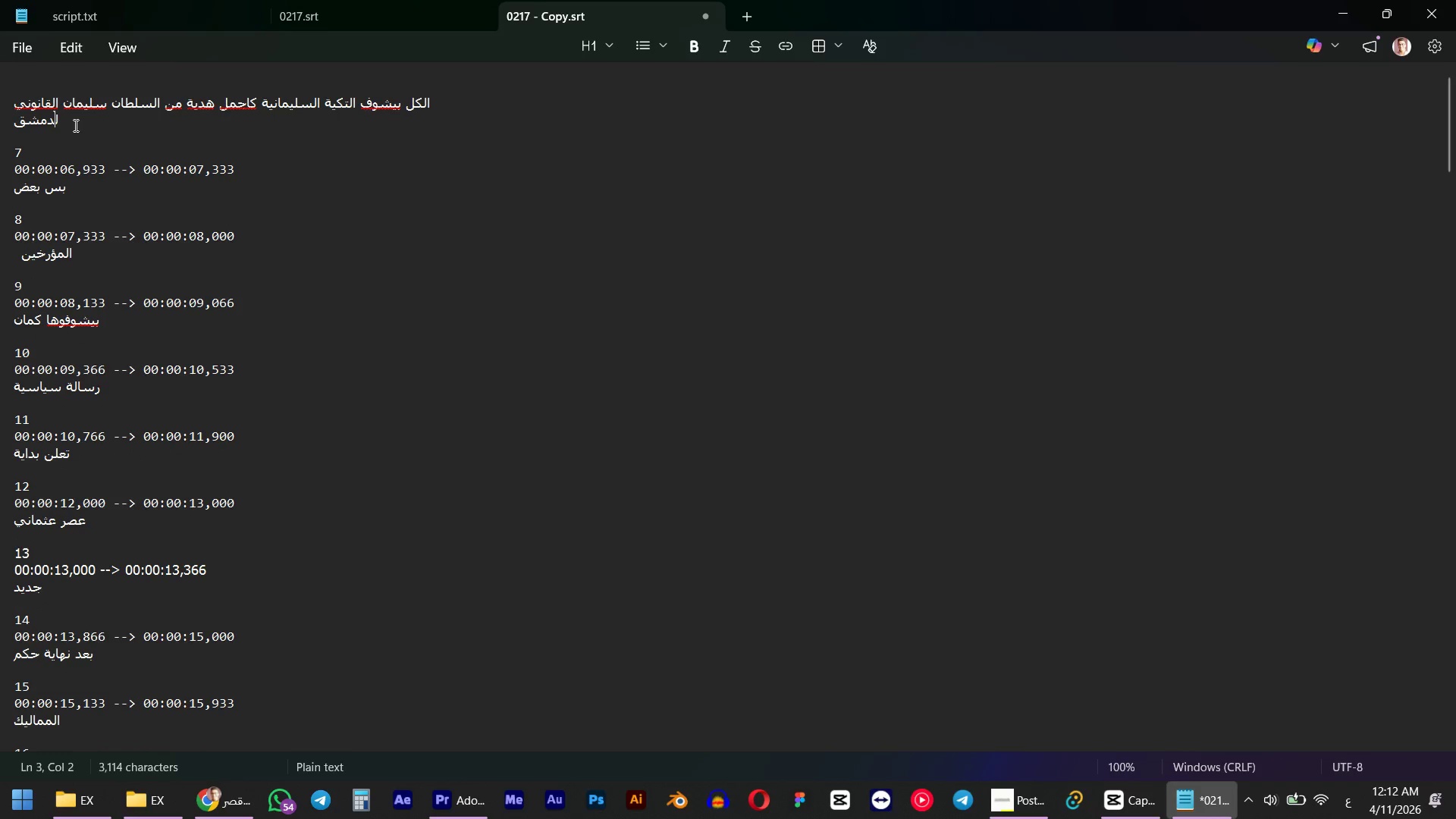 
key(ArrowLeft)
 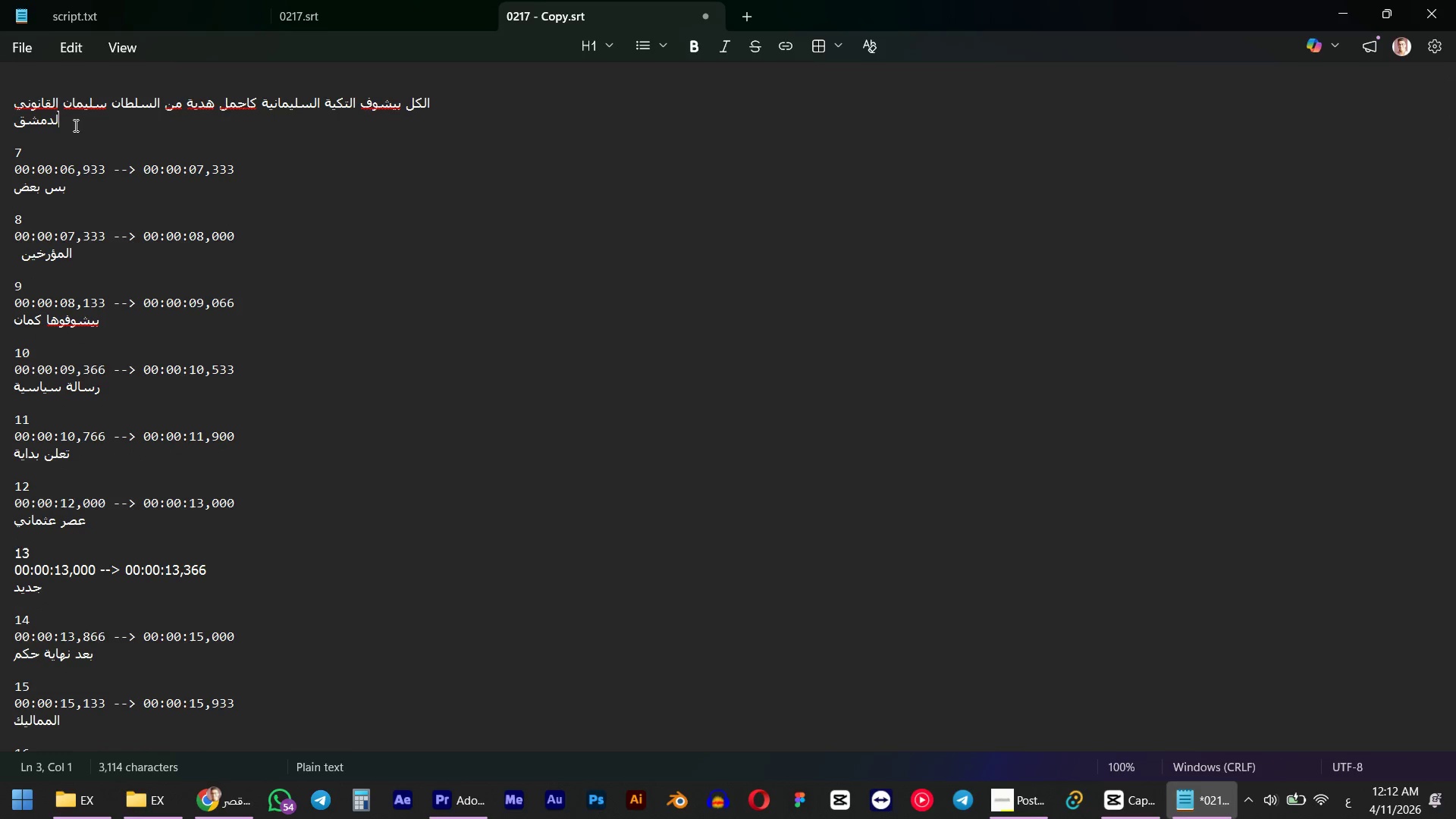 
key(Backspace)
 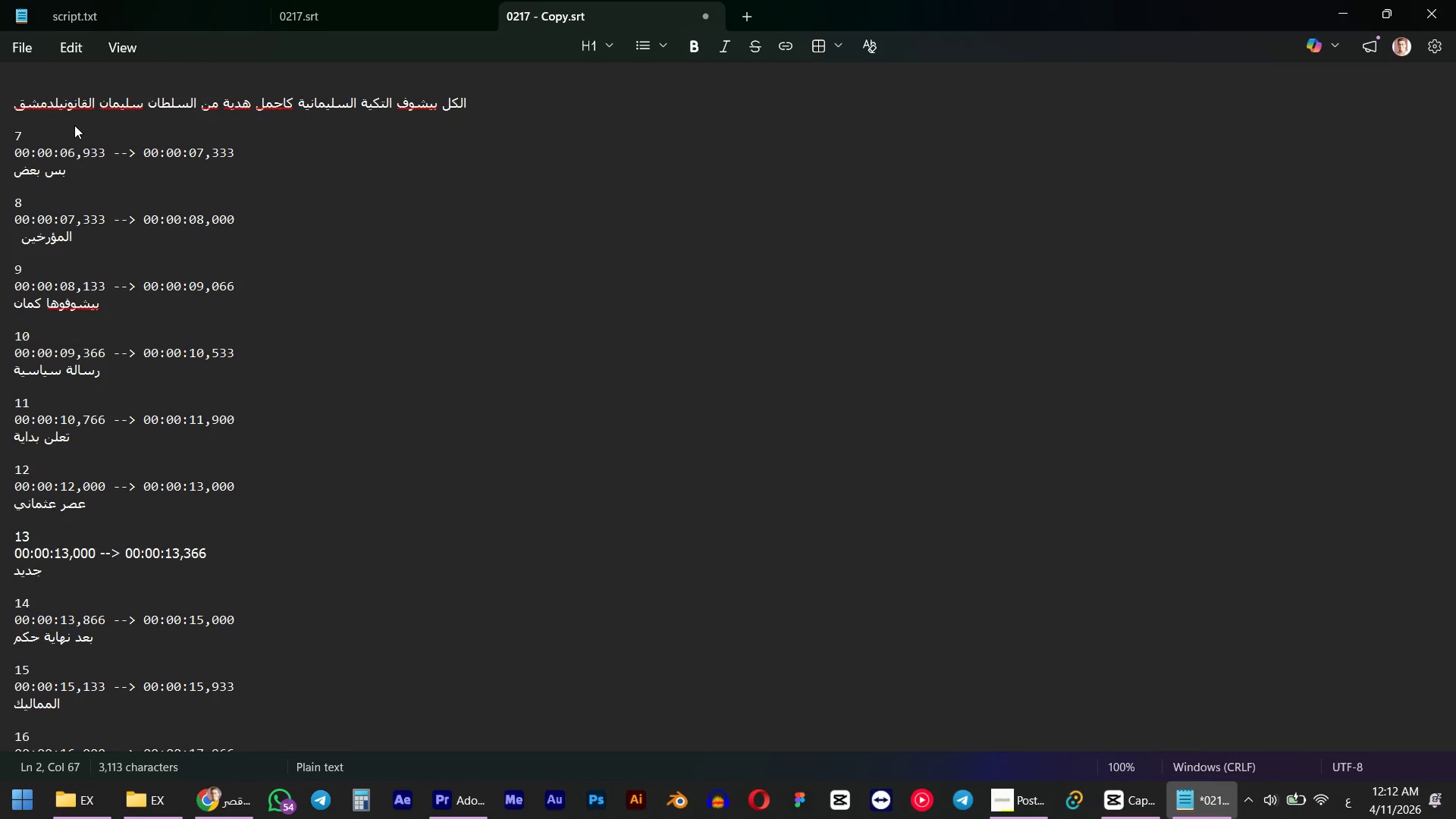 
key(Space)
 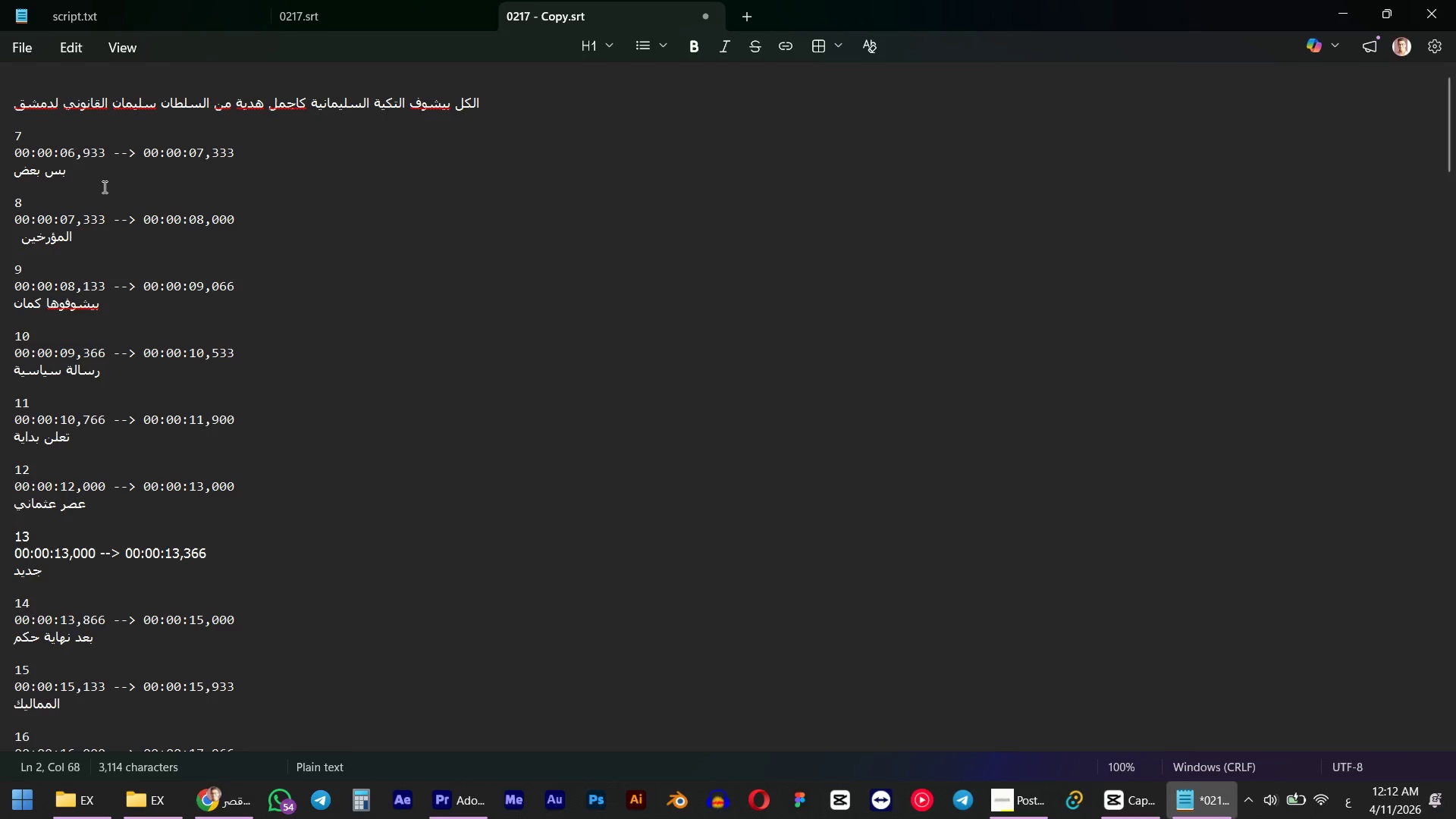 
wait(5.38)
 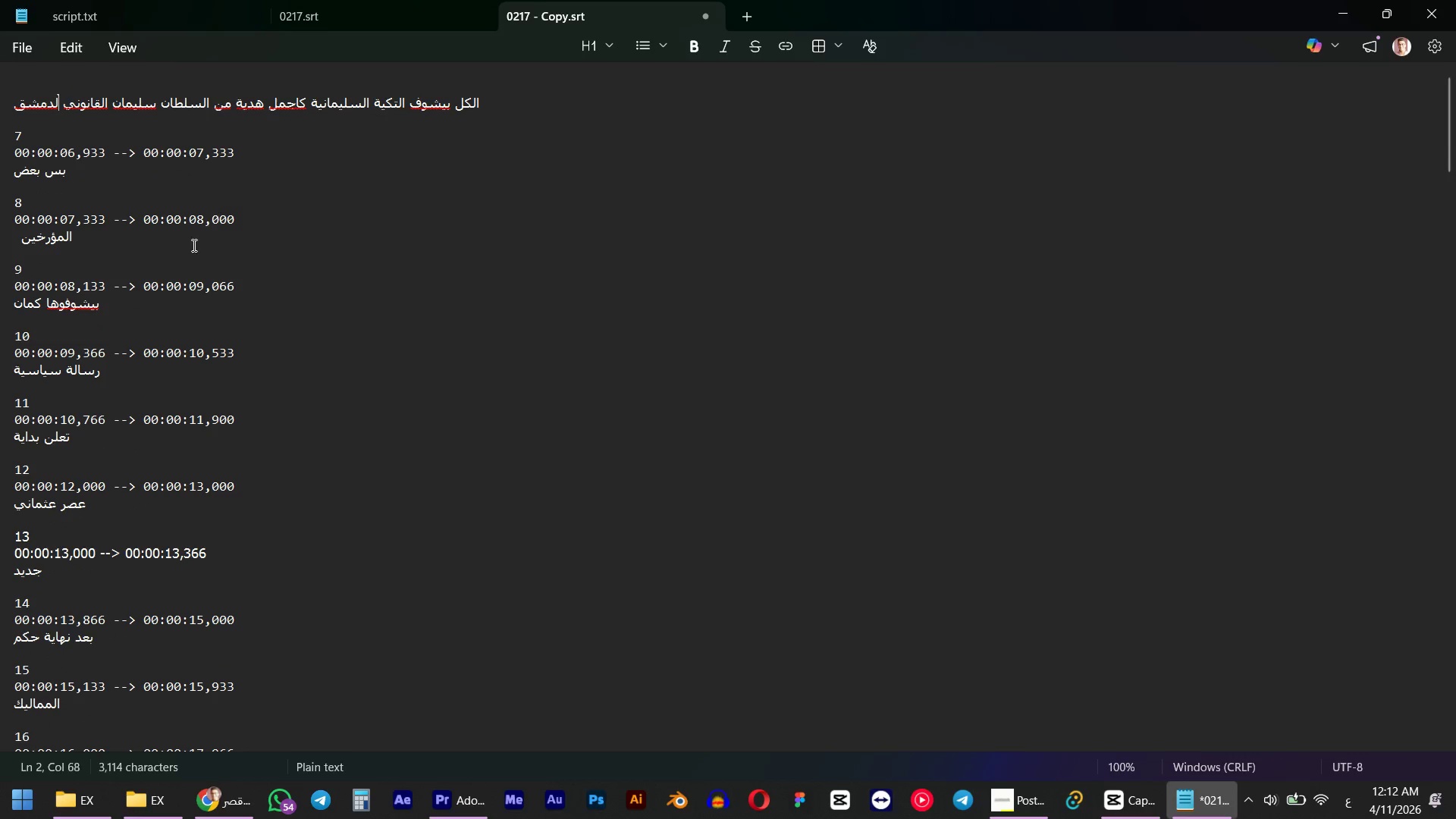 
left_click_drag(start_coordinate=[70, 169], to_coordinate=[64, 168])
 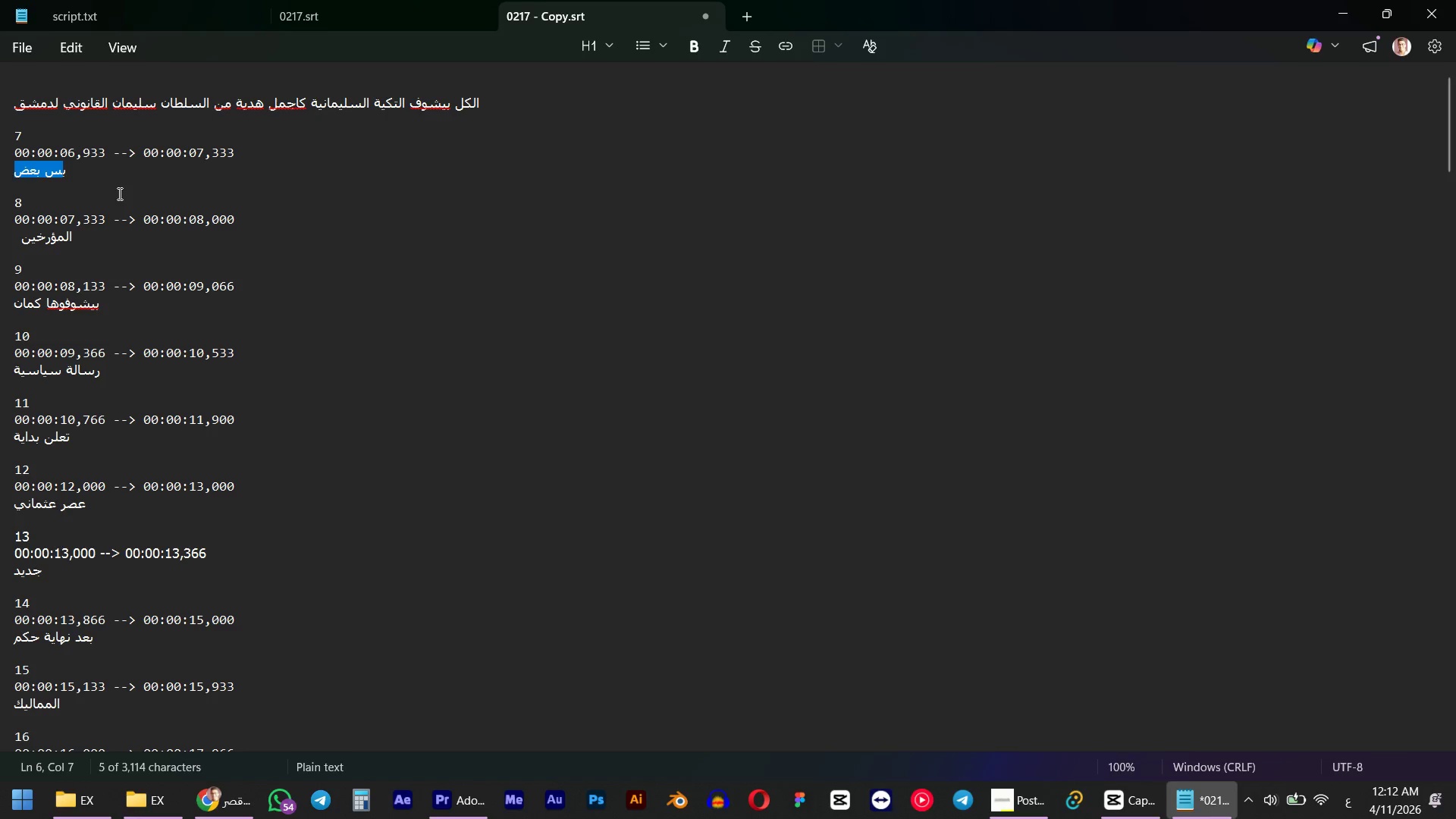 
key(Control+X)
 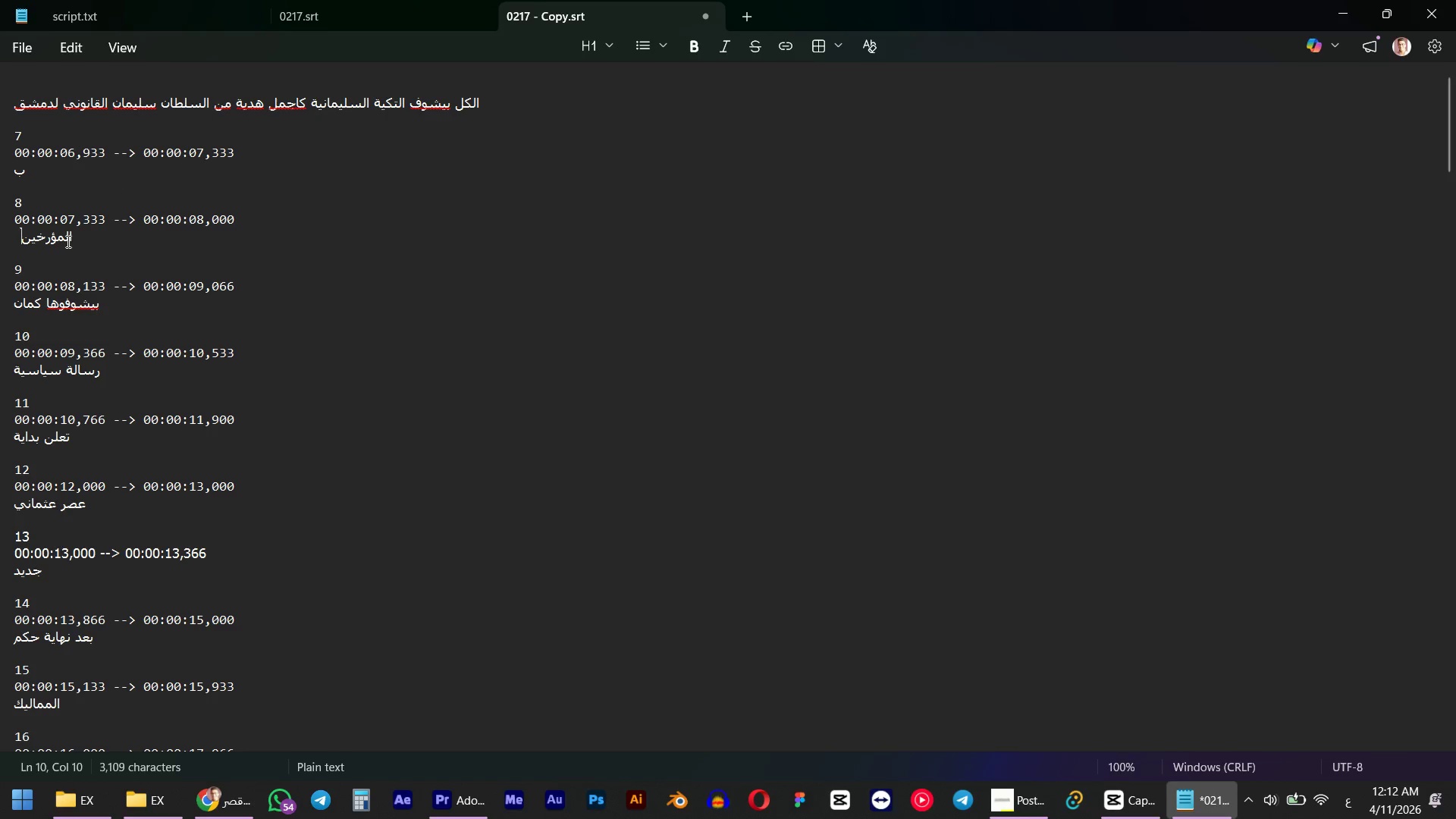 
key(Control+ControlLeft)
 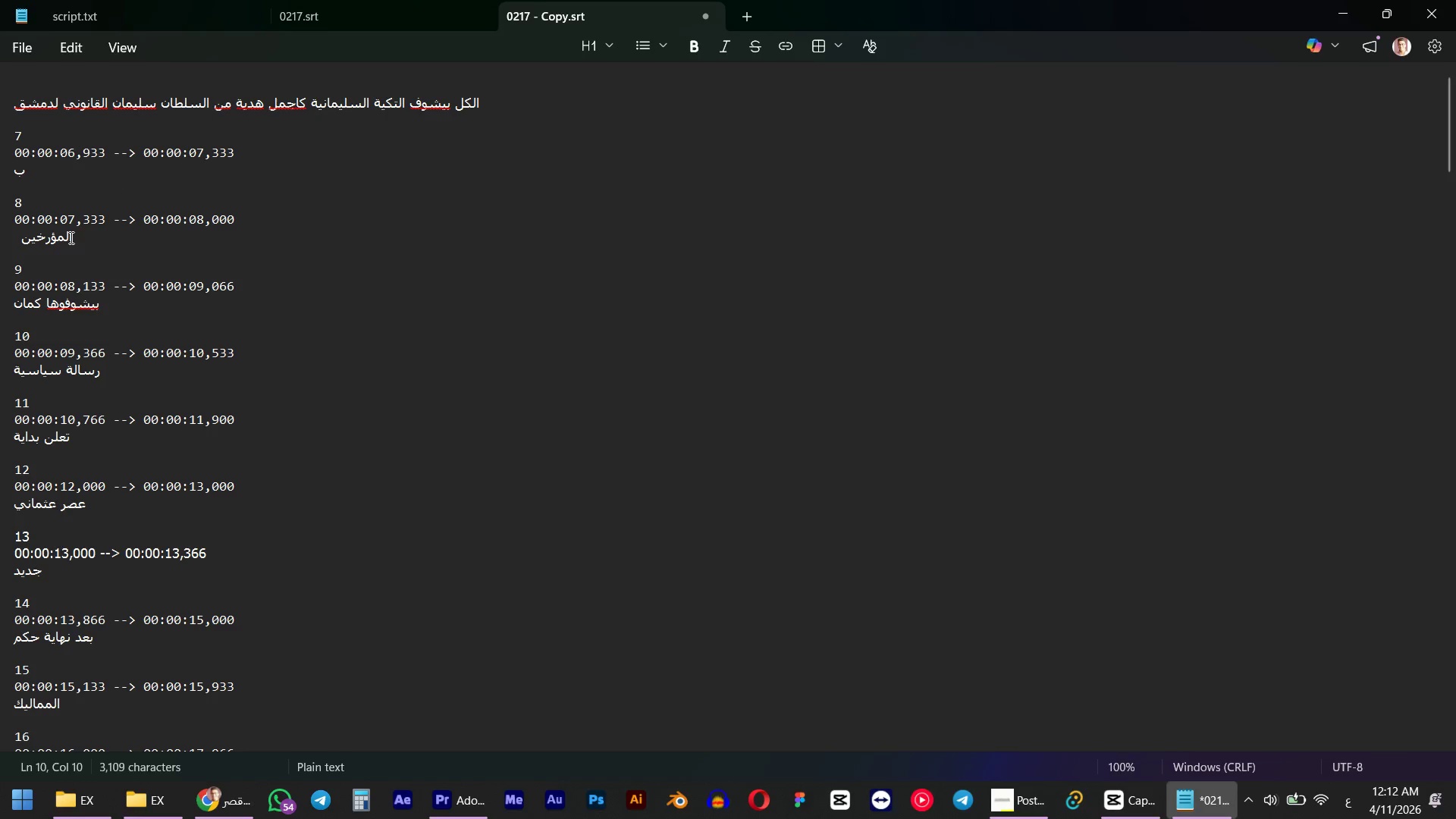 
key(Control+Z)
 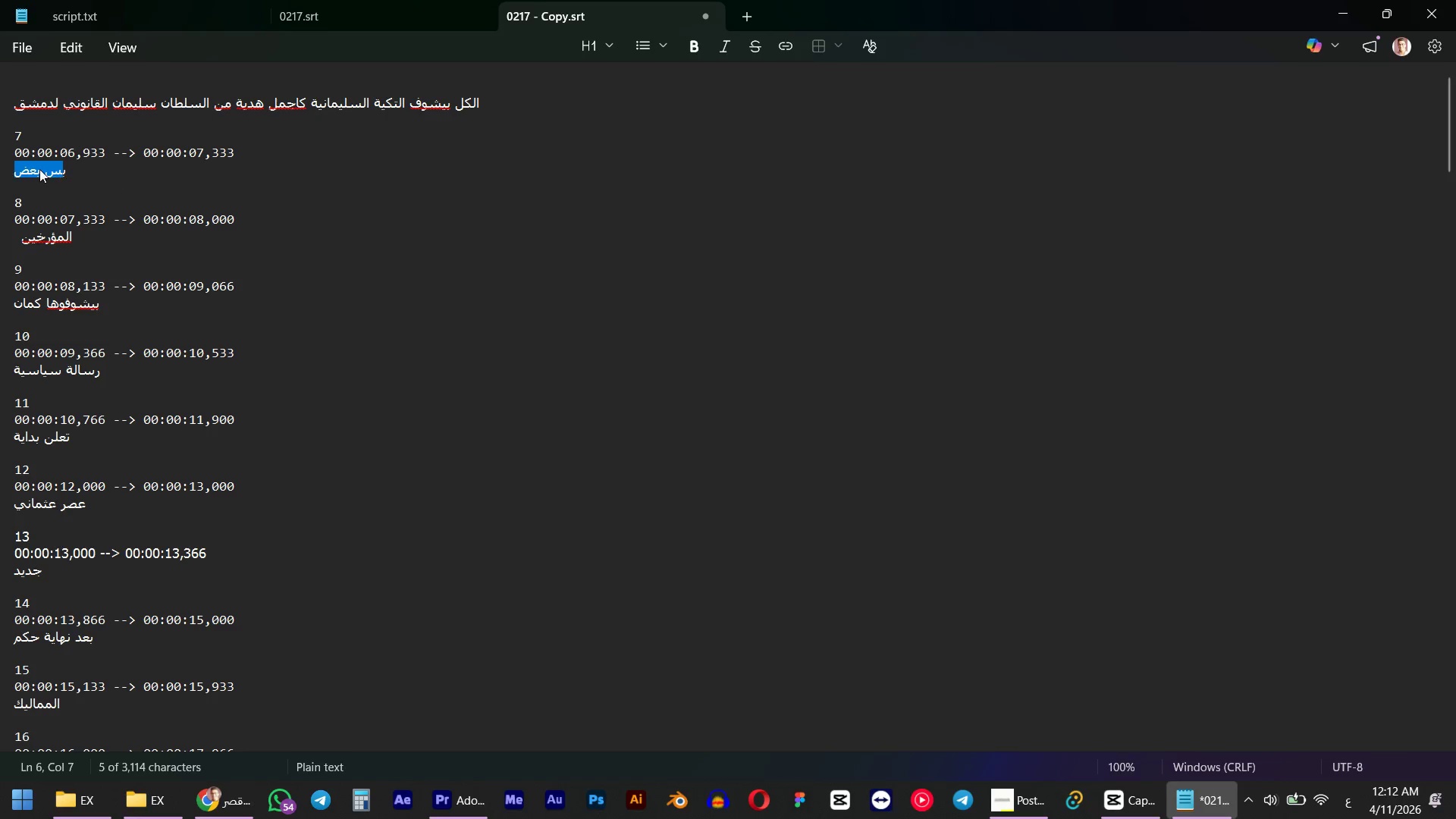 
double_click([39, 169])
 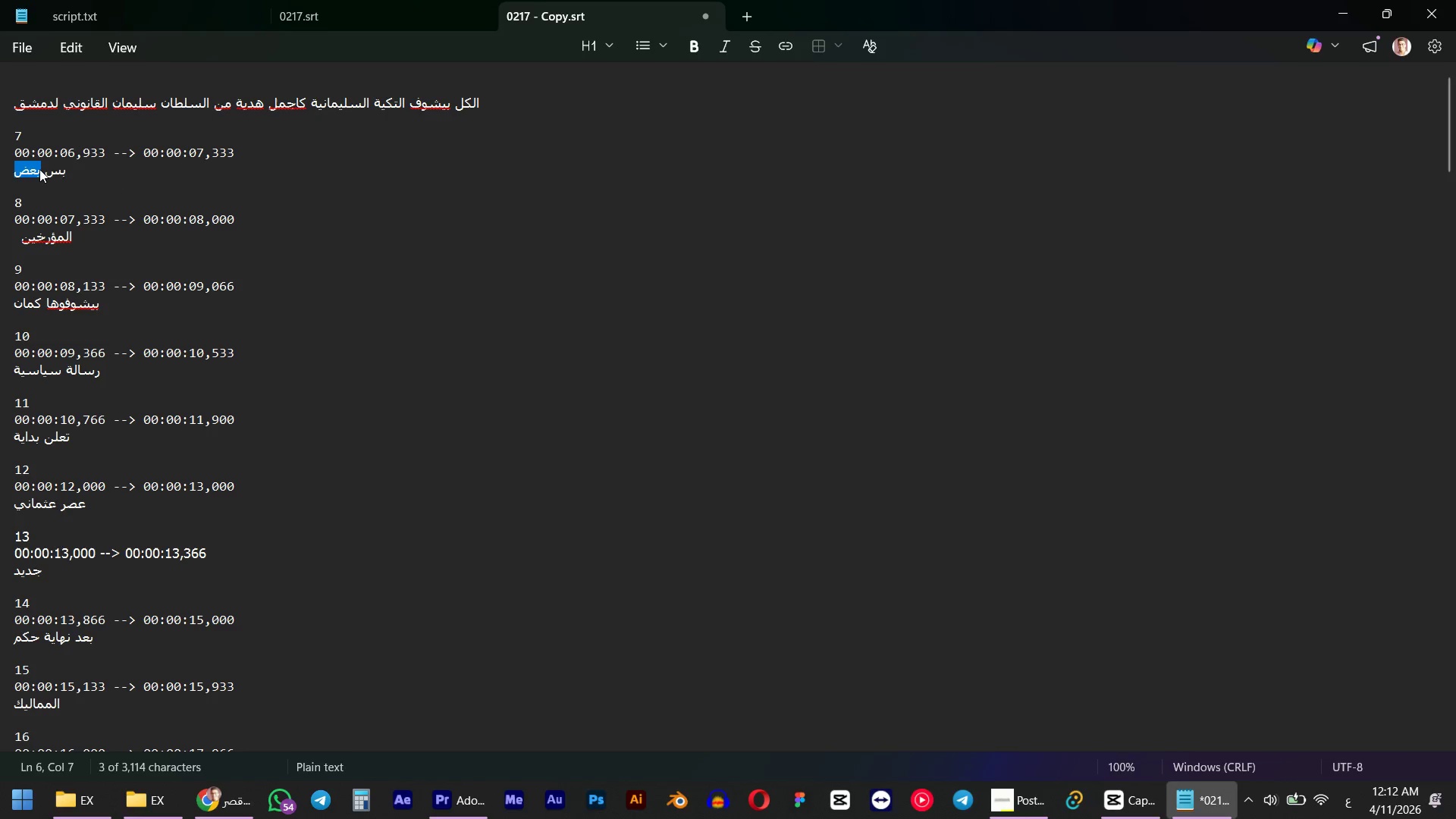 
triple_click([39, 169])
 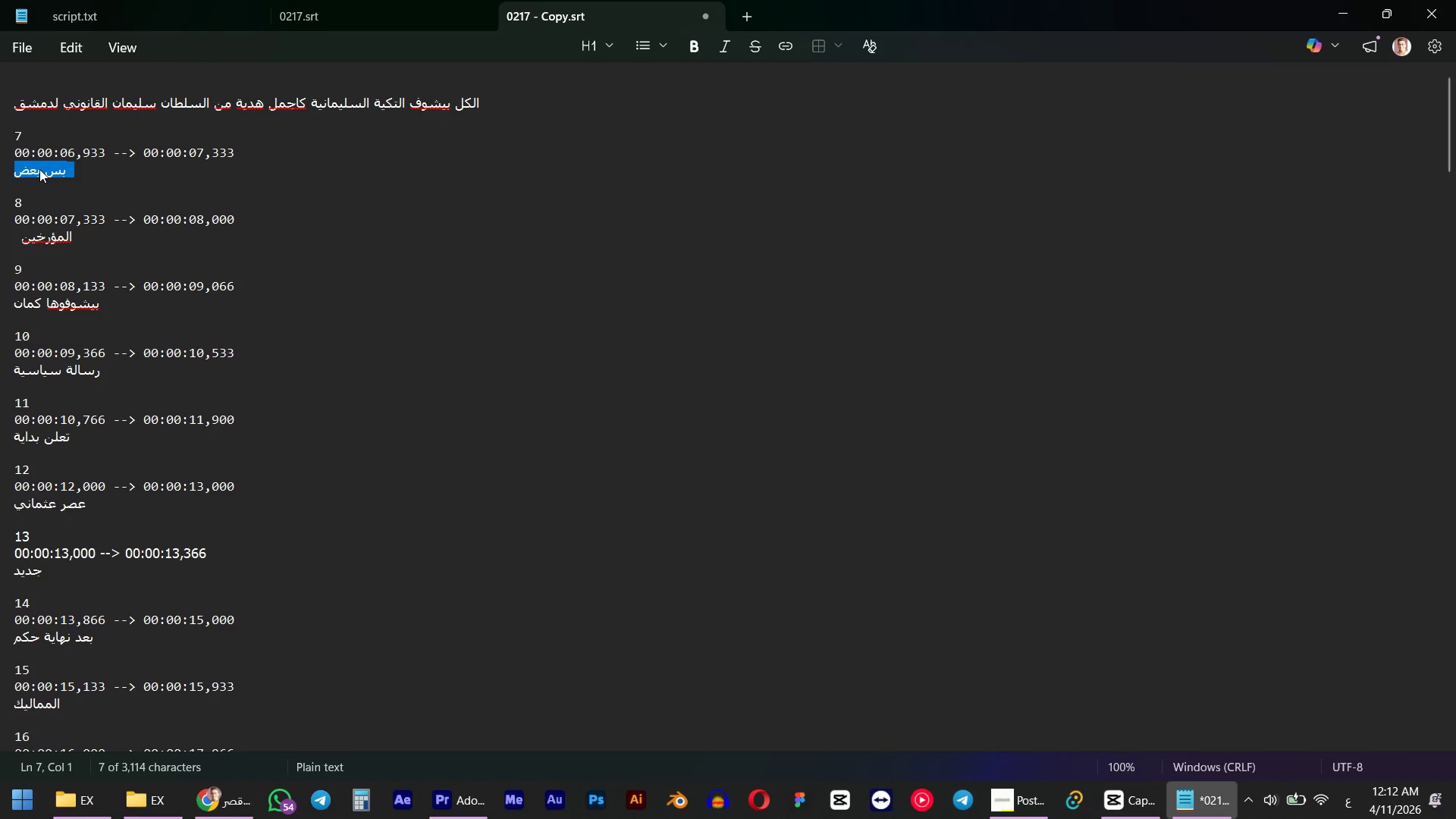 
key(Control+X)
 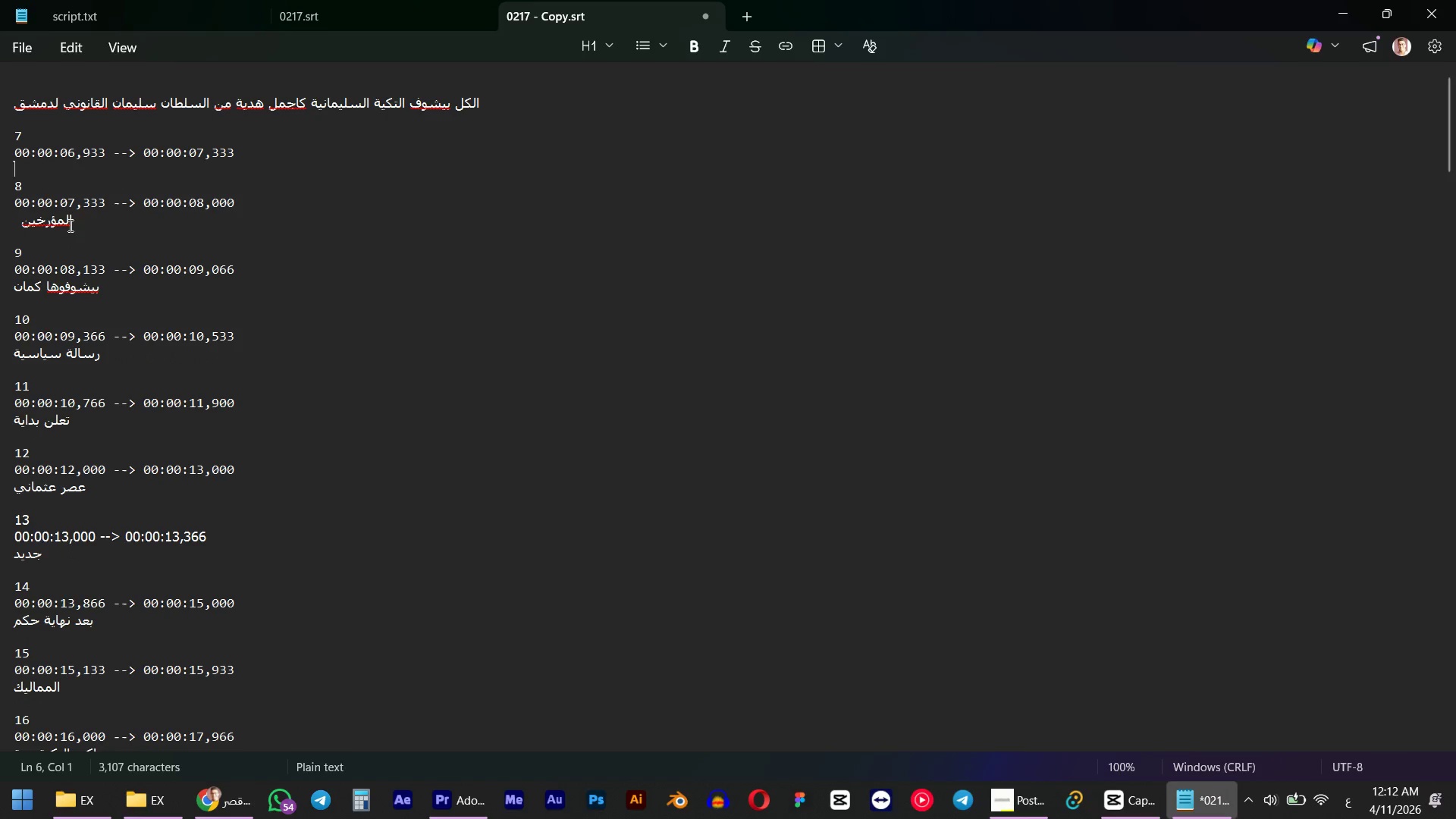 
left_click([65, 221])
 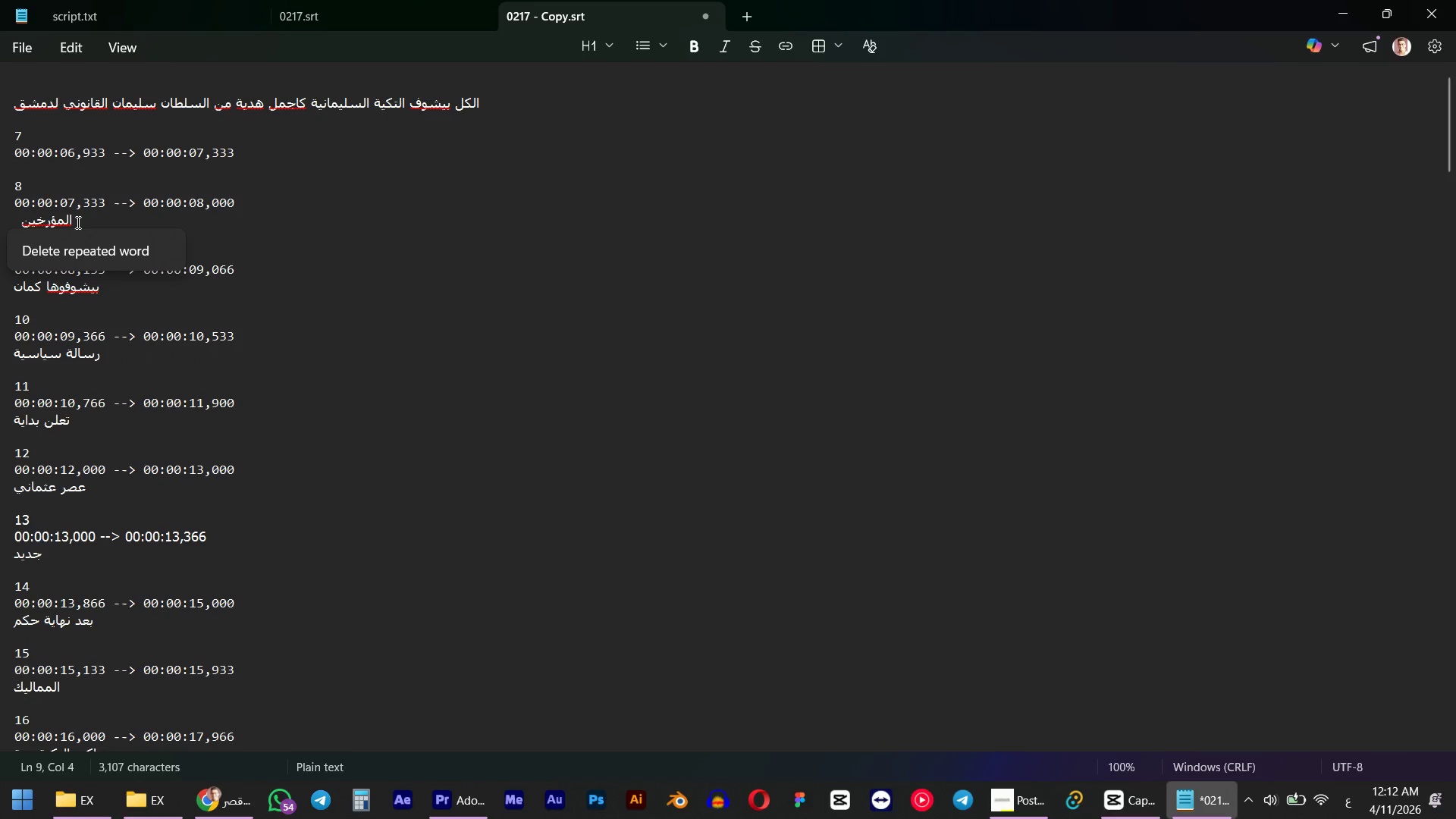 
key(ArrowLeft)
 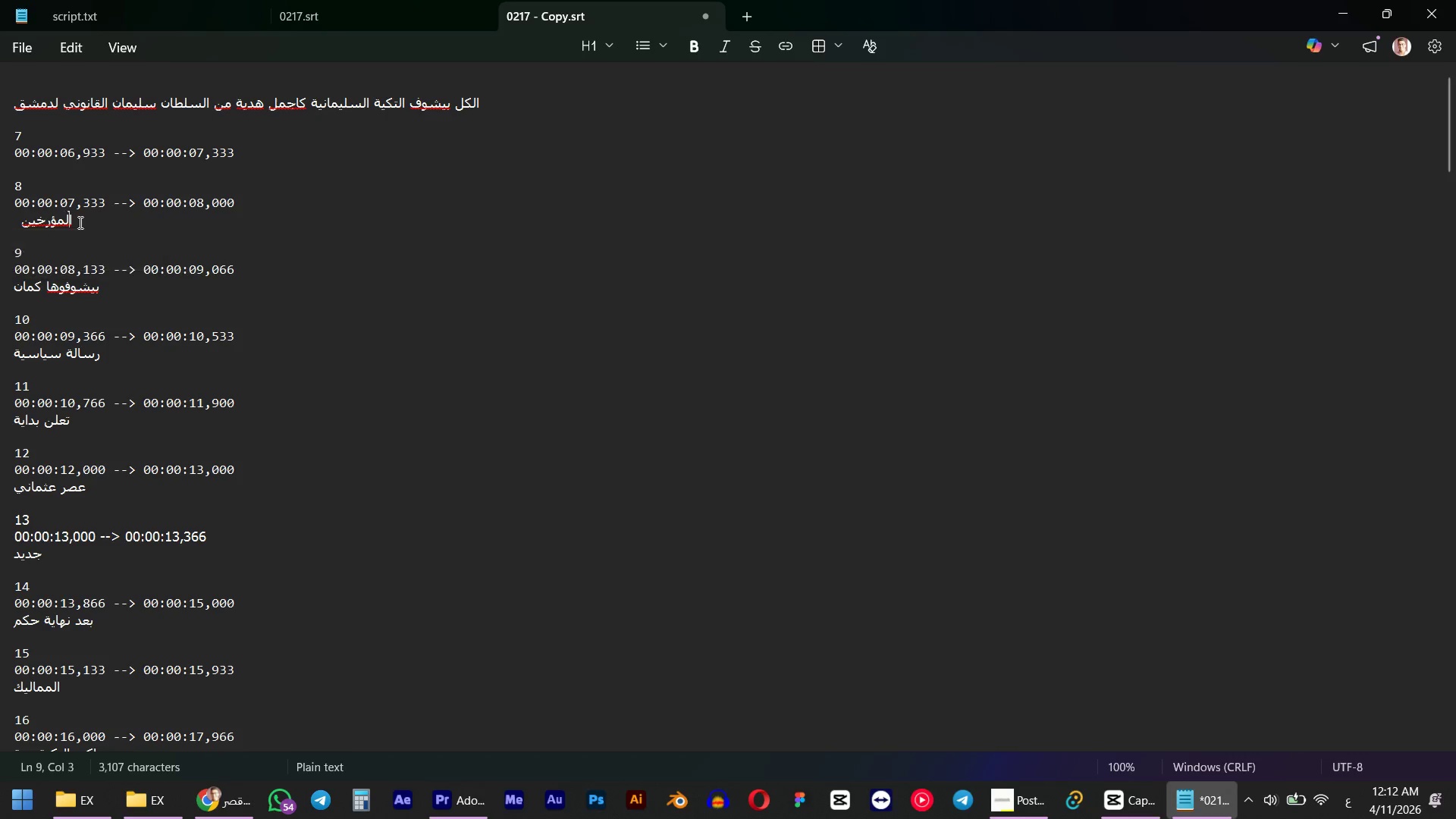 
key(ArrowLeft)
 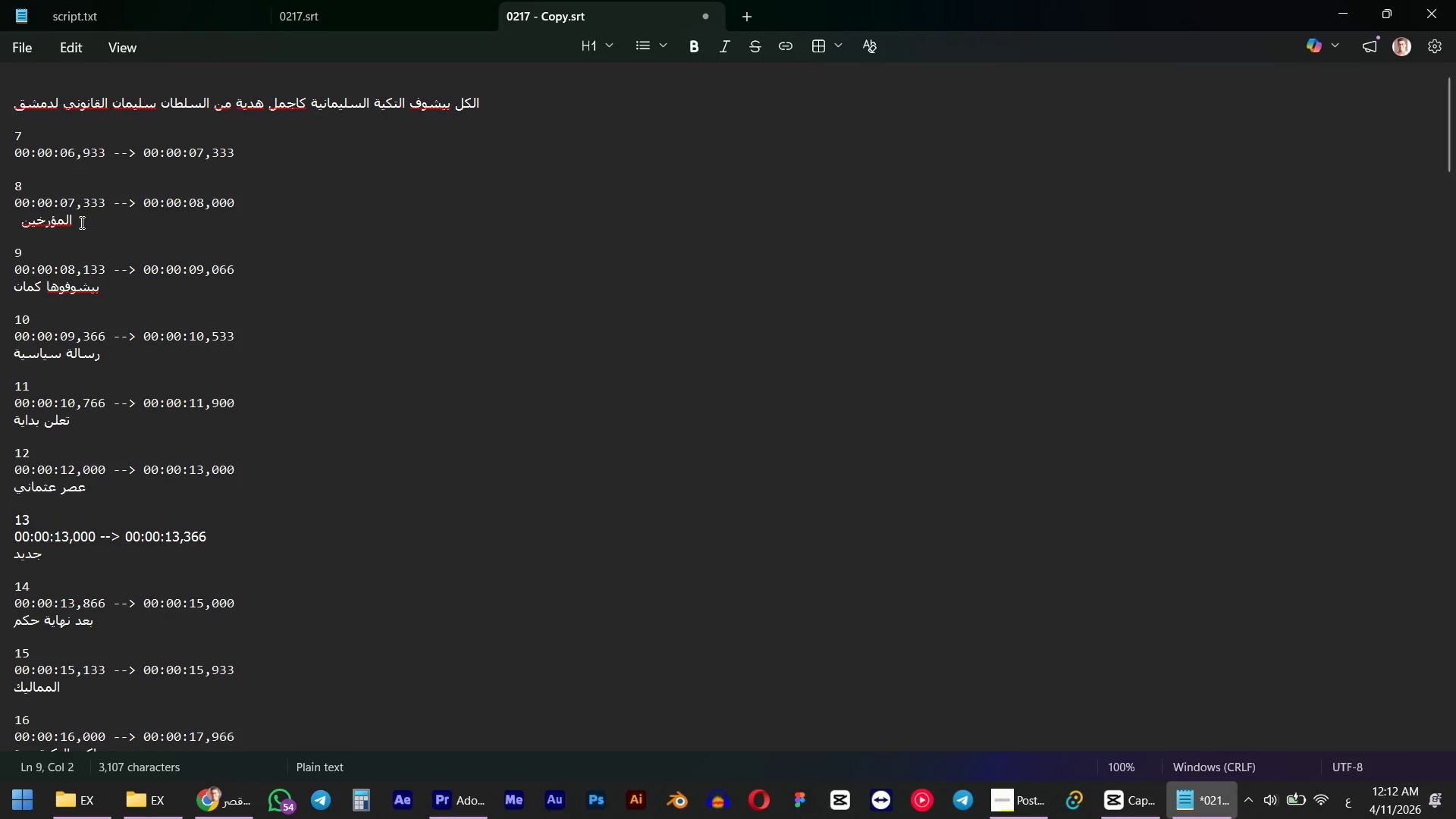 
key(Control+ControlLeft)
 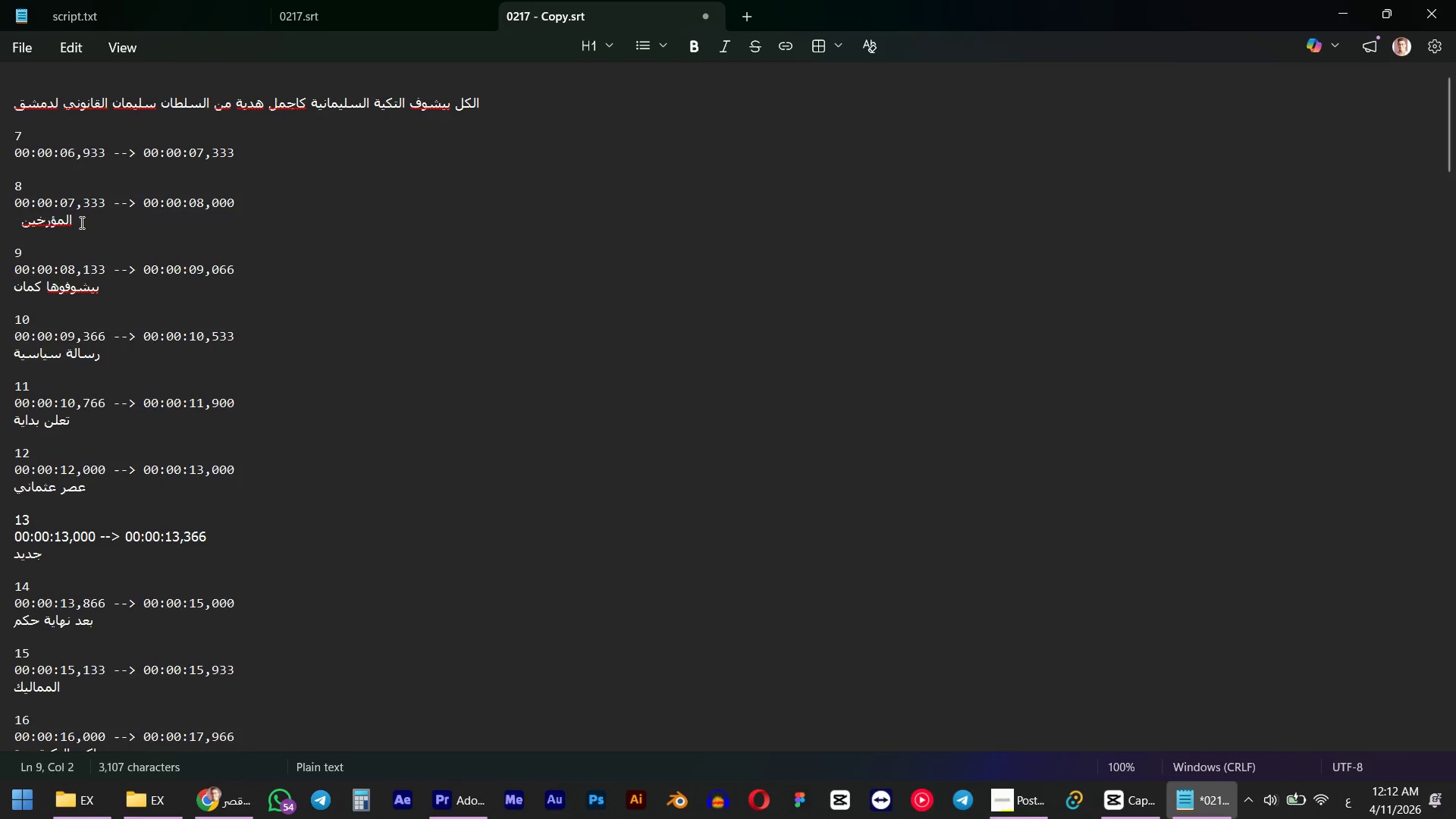 
key(Control+V)
 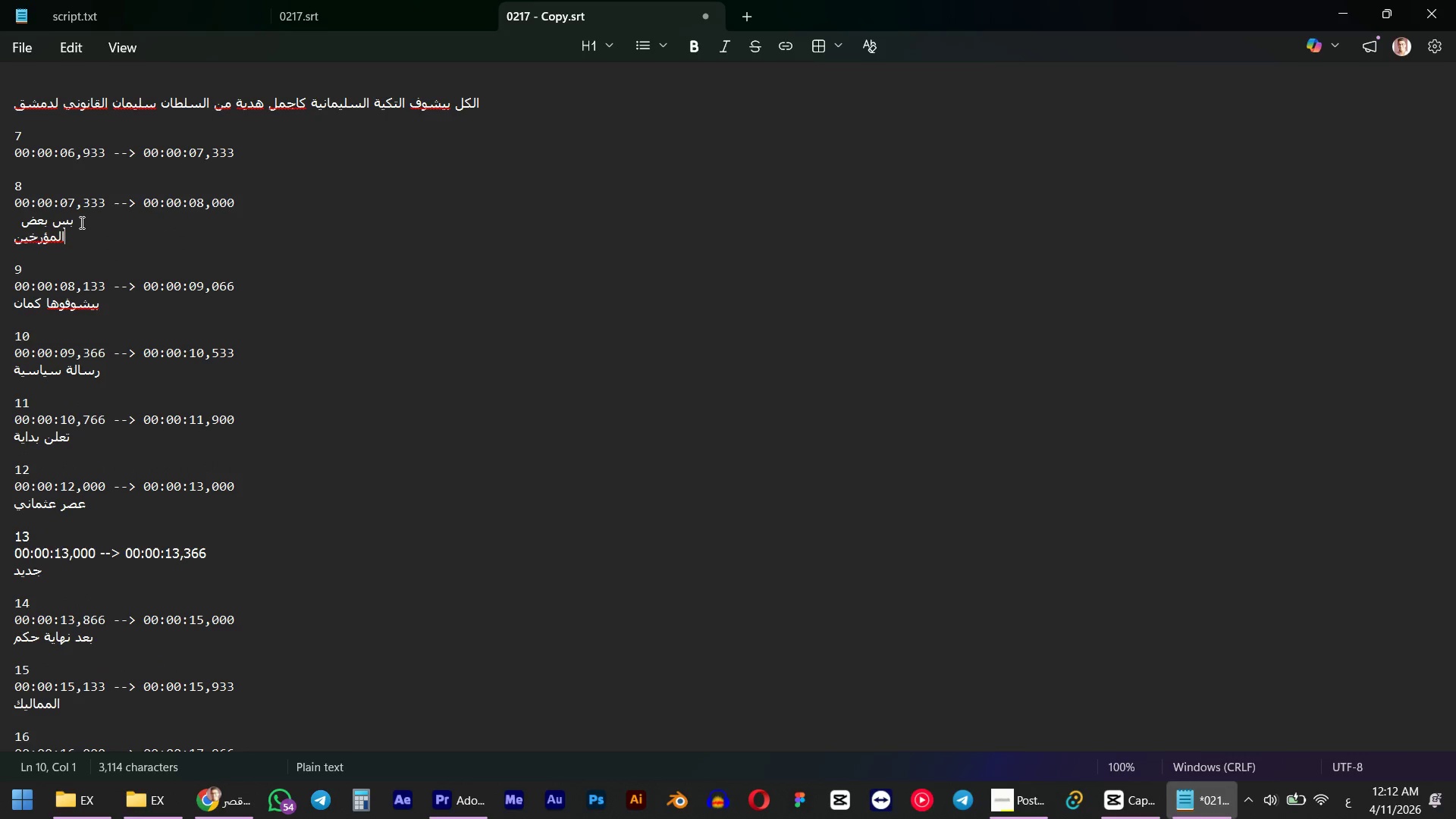 
key(Backspace)
 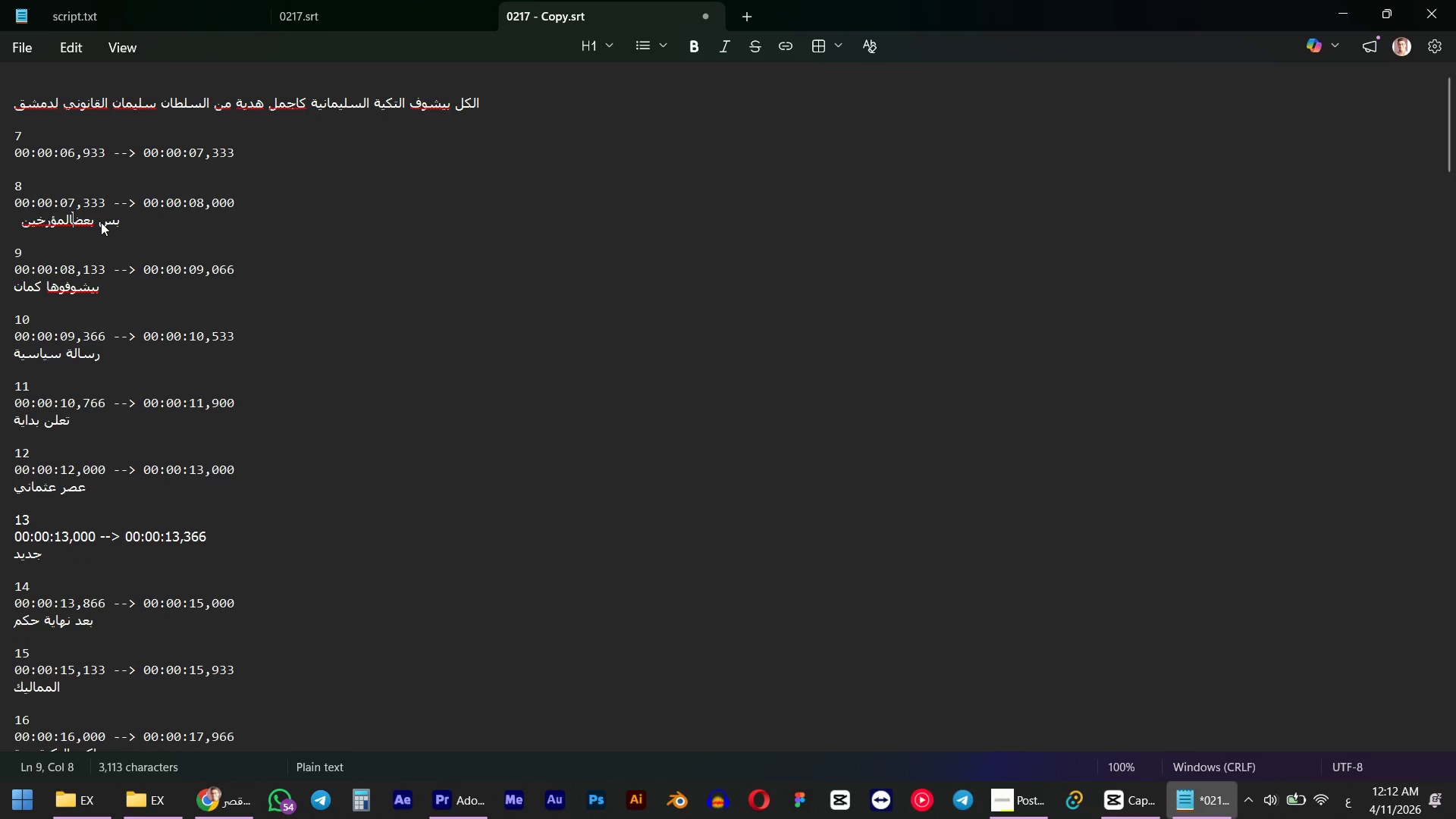 
key(Space)
 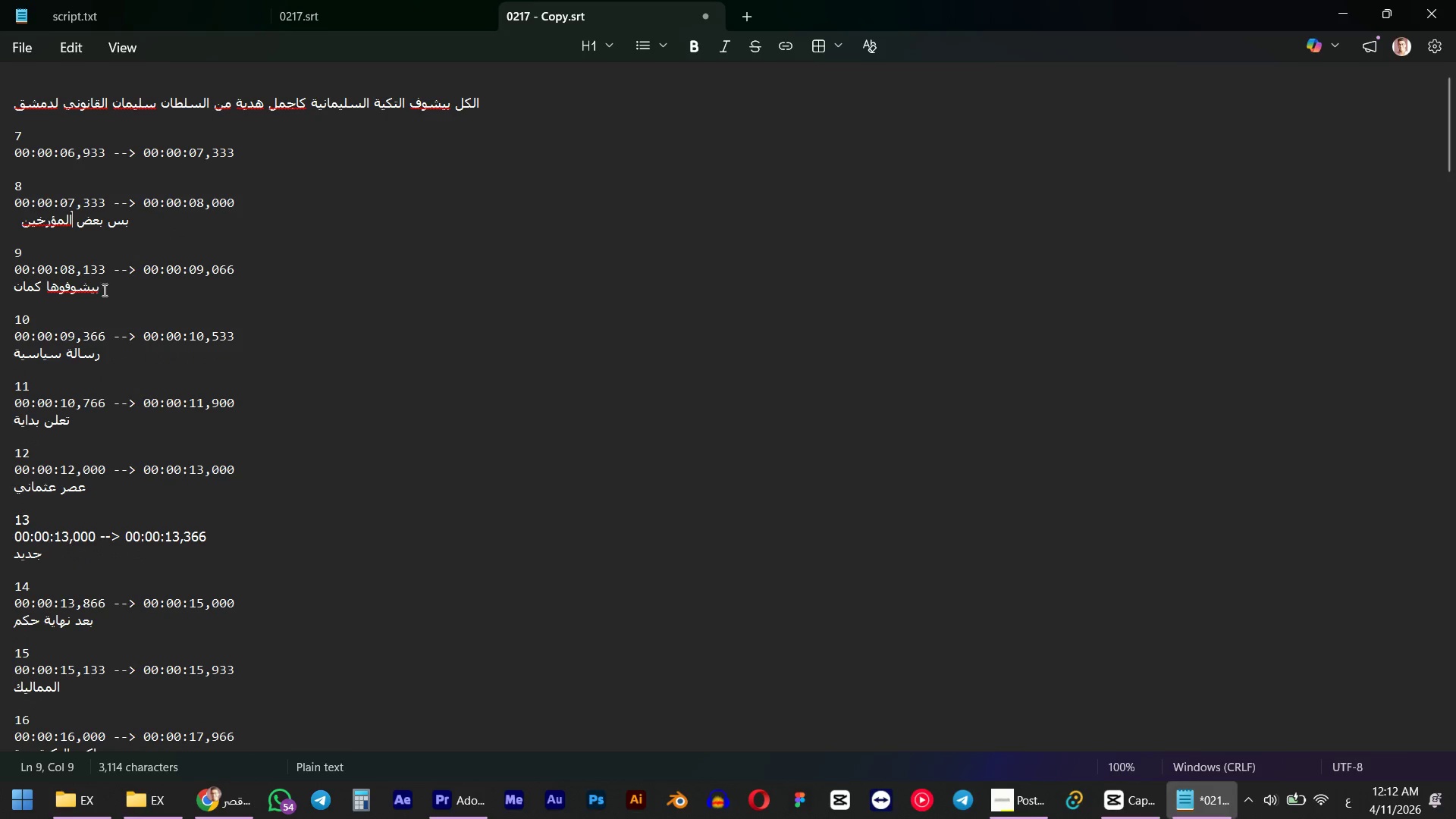 
left_click_drag(start_coordinate=[98, 287], to_coordinate=[6, 284])
 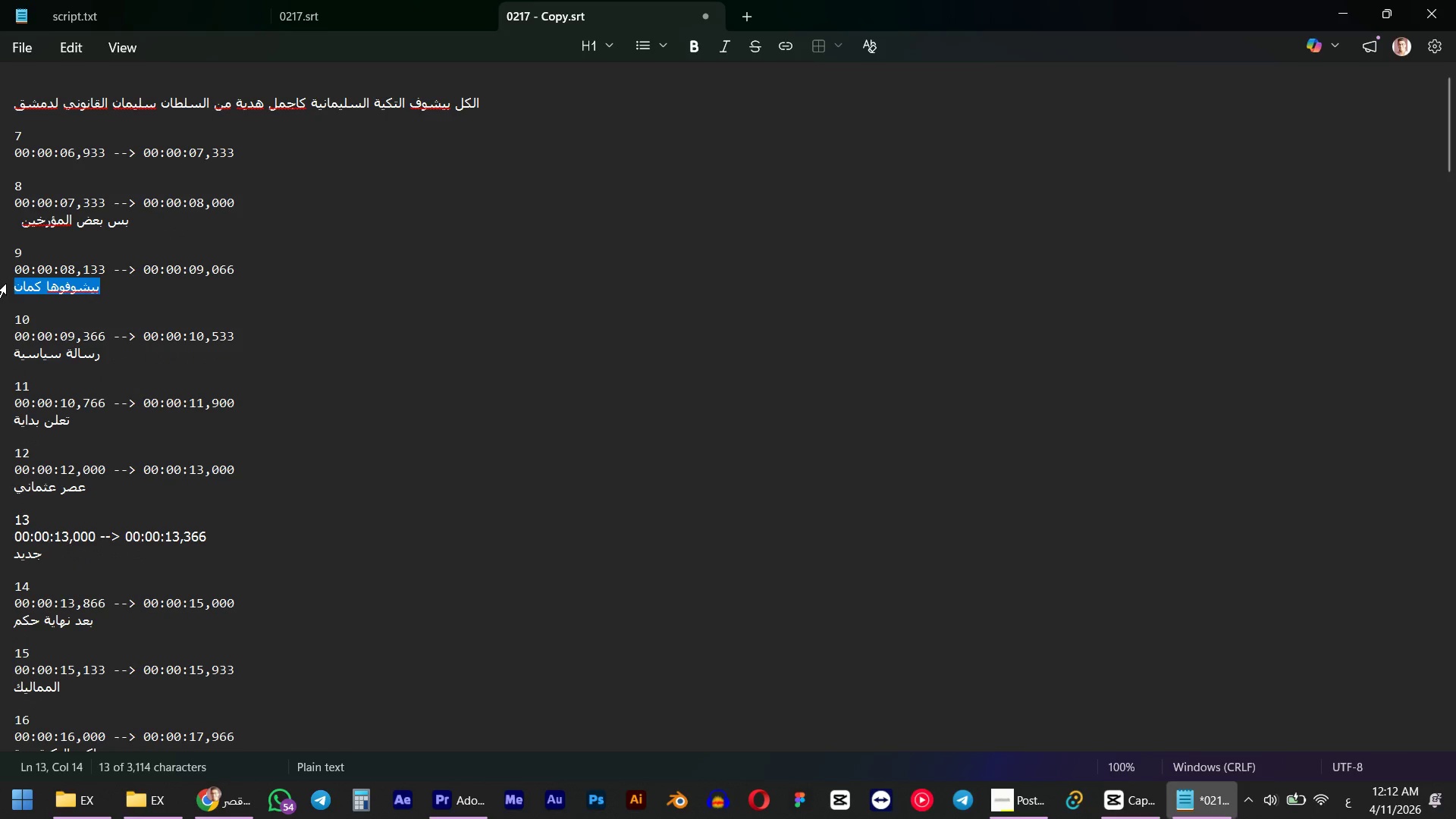 
key(Control+X)
 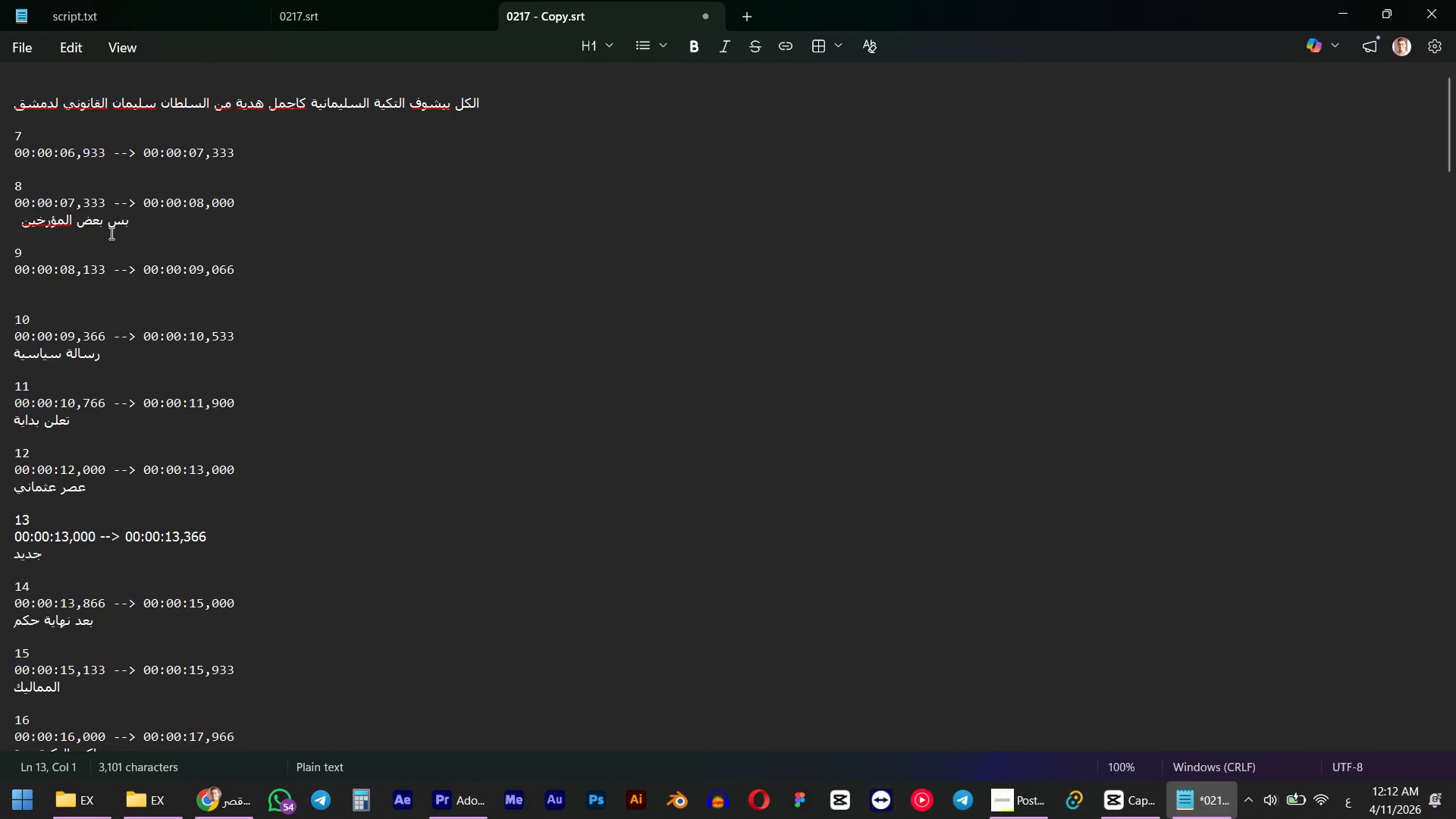 
left_click([23, 219])
 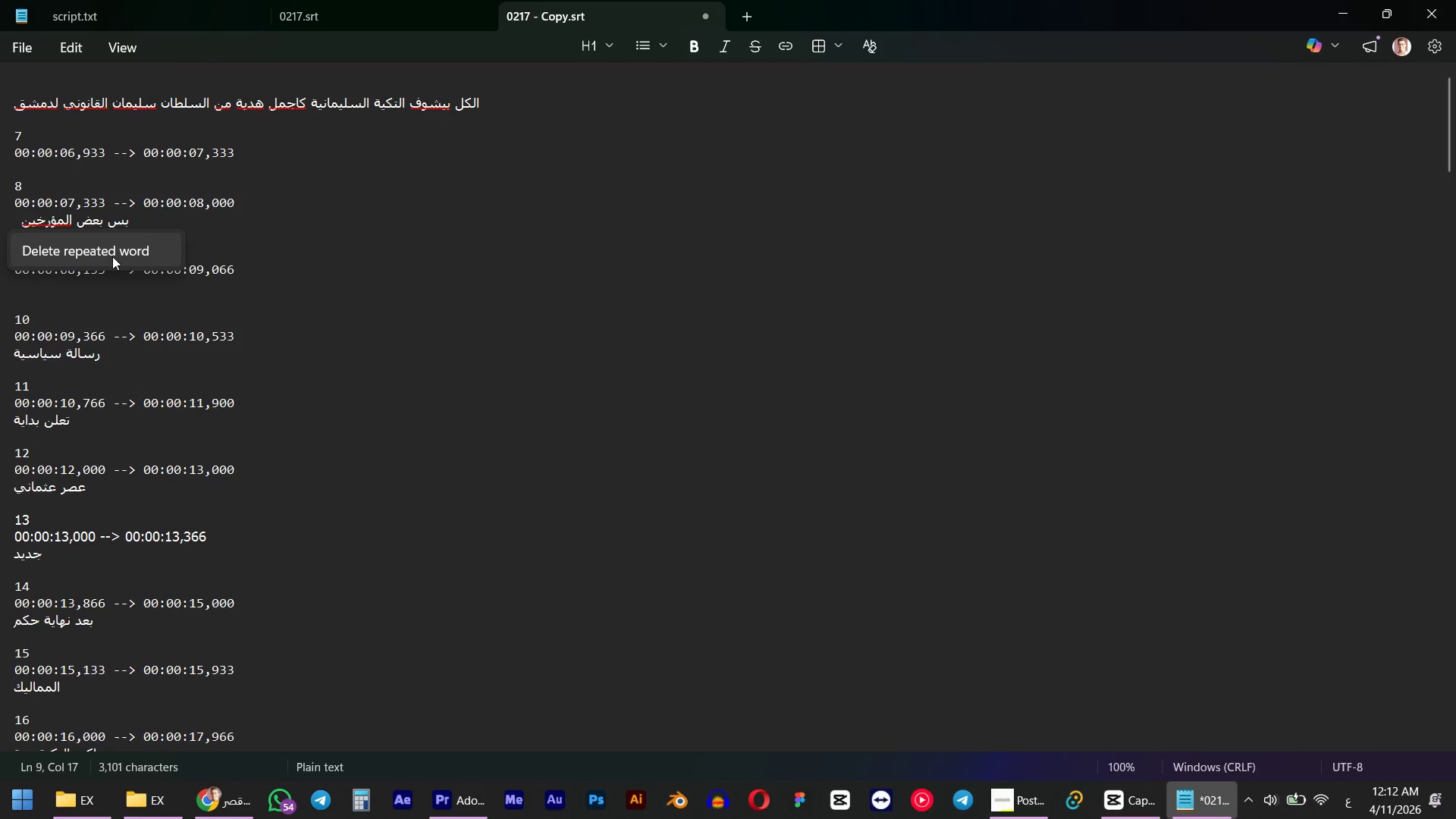 
hold_key(key=ControlLeft, duration=0.55)
 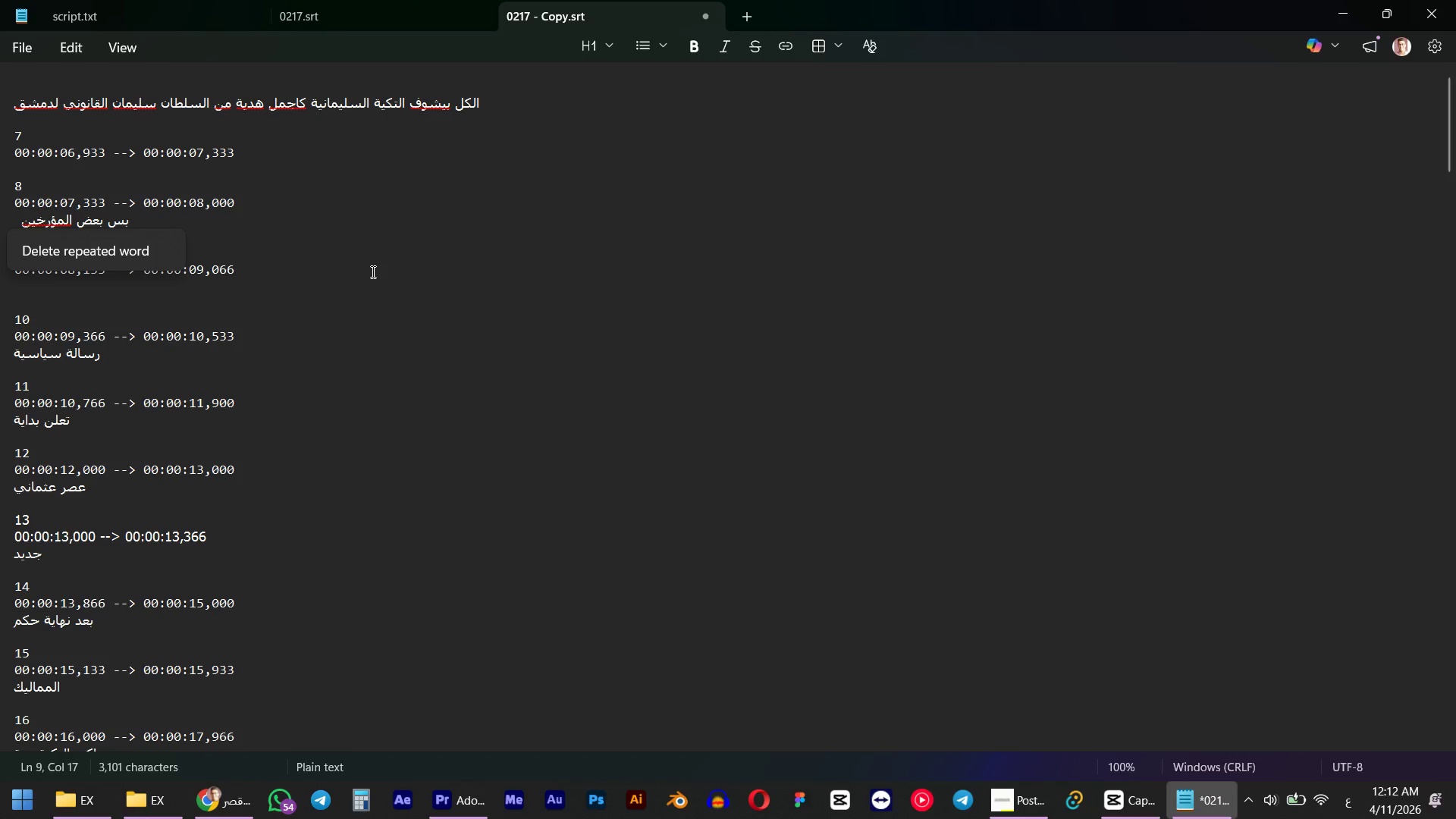 
key(Space)
 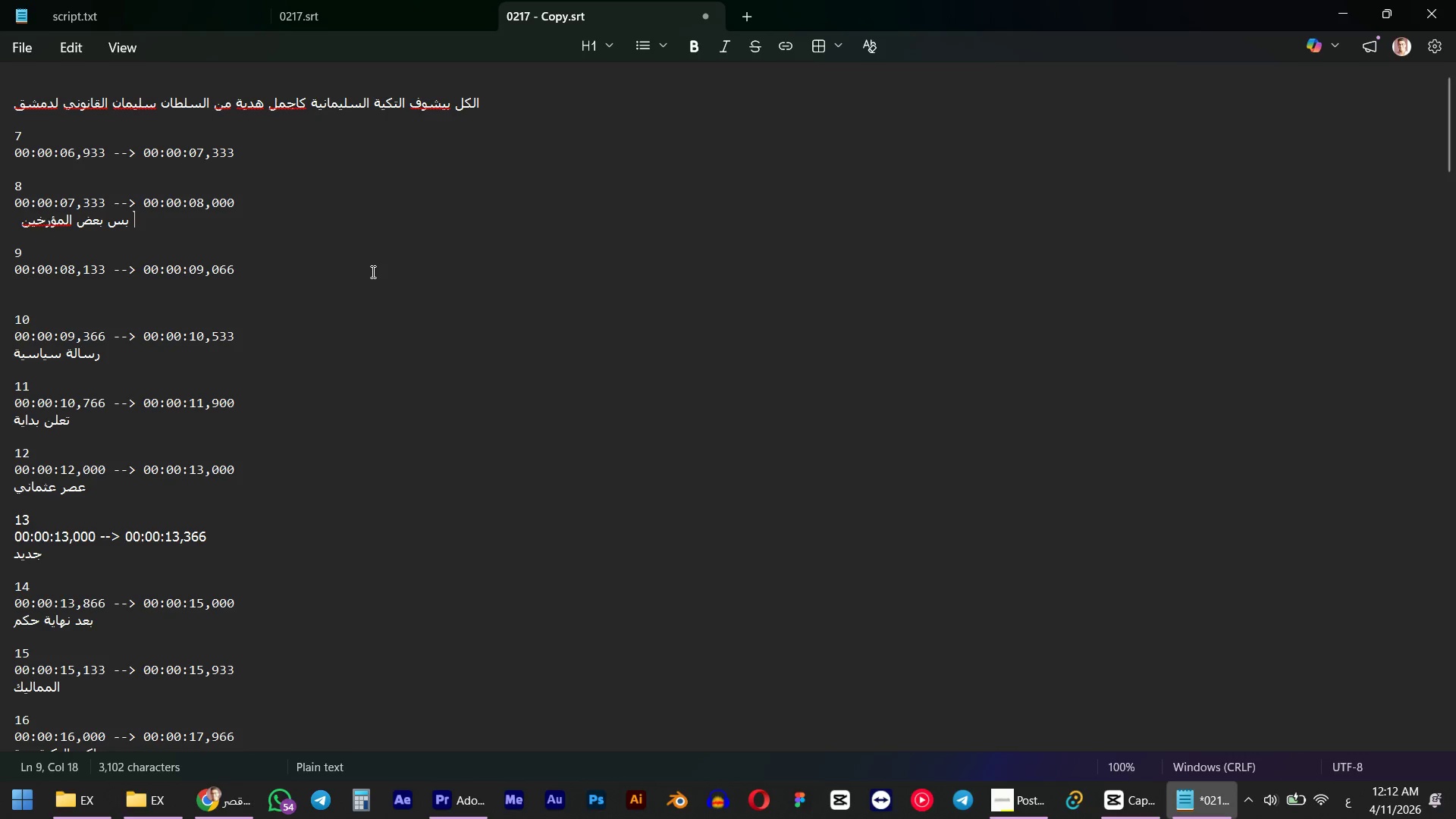 
key(Control+ControlLeft)
 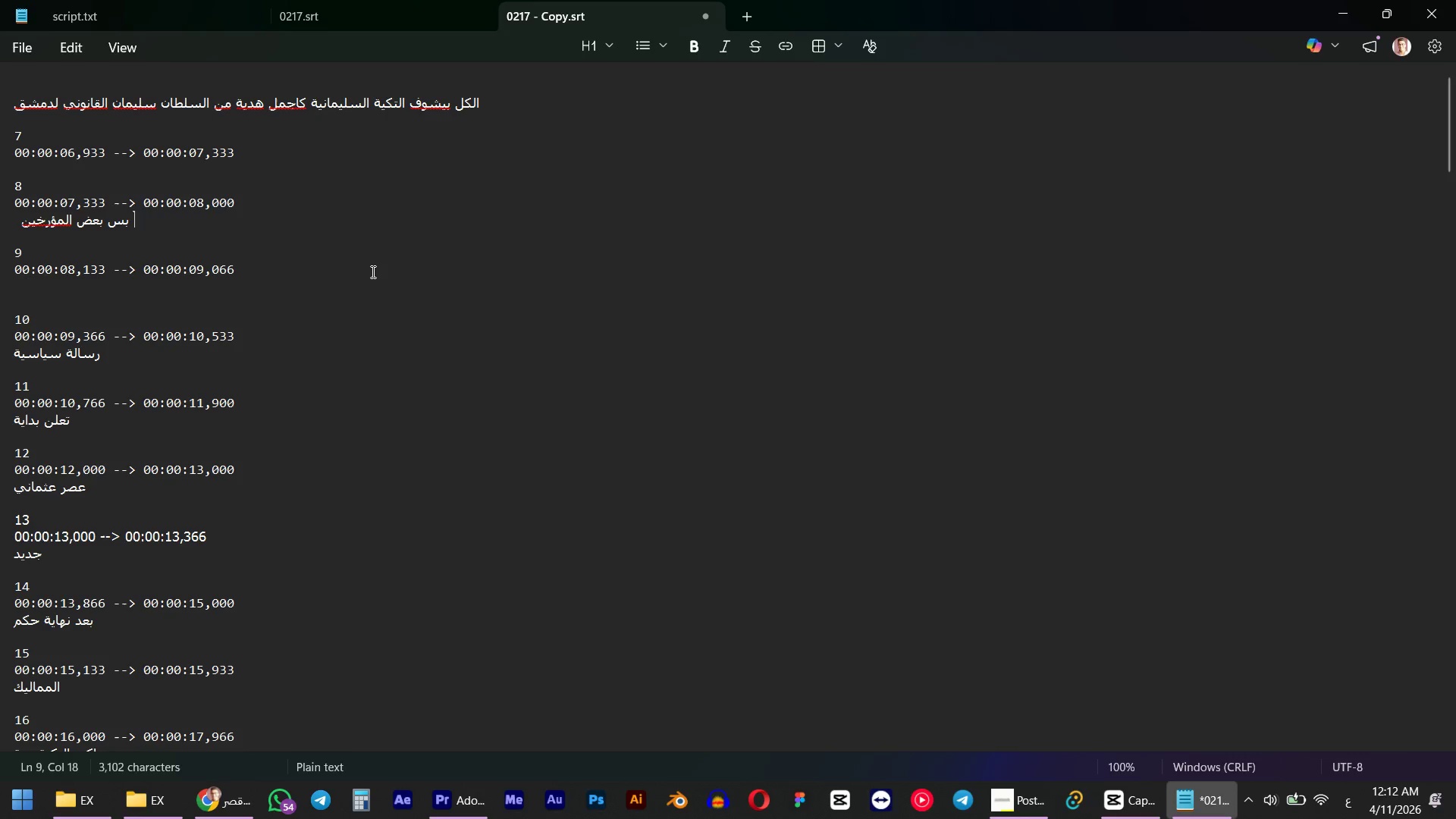 
key(Control+V)
 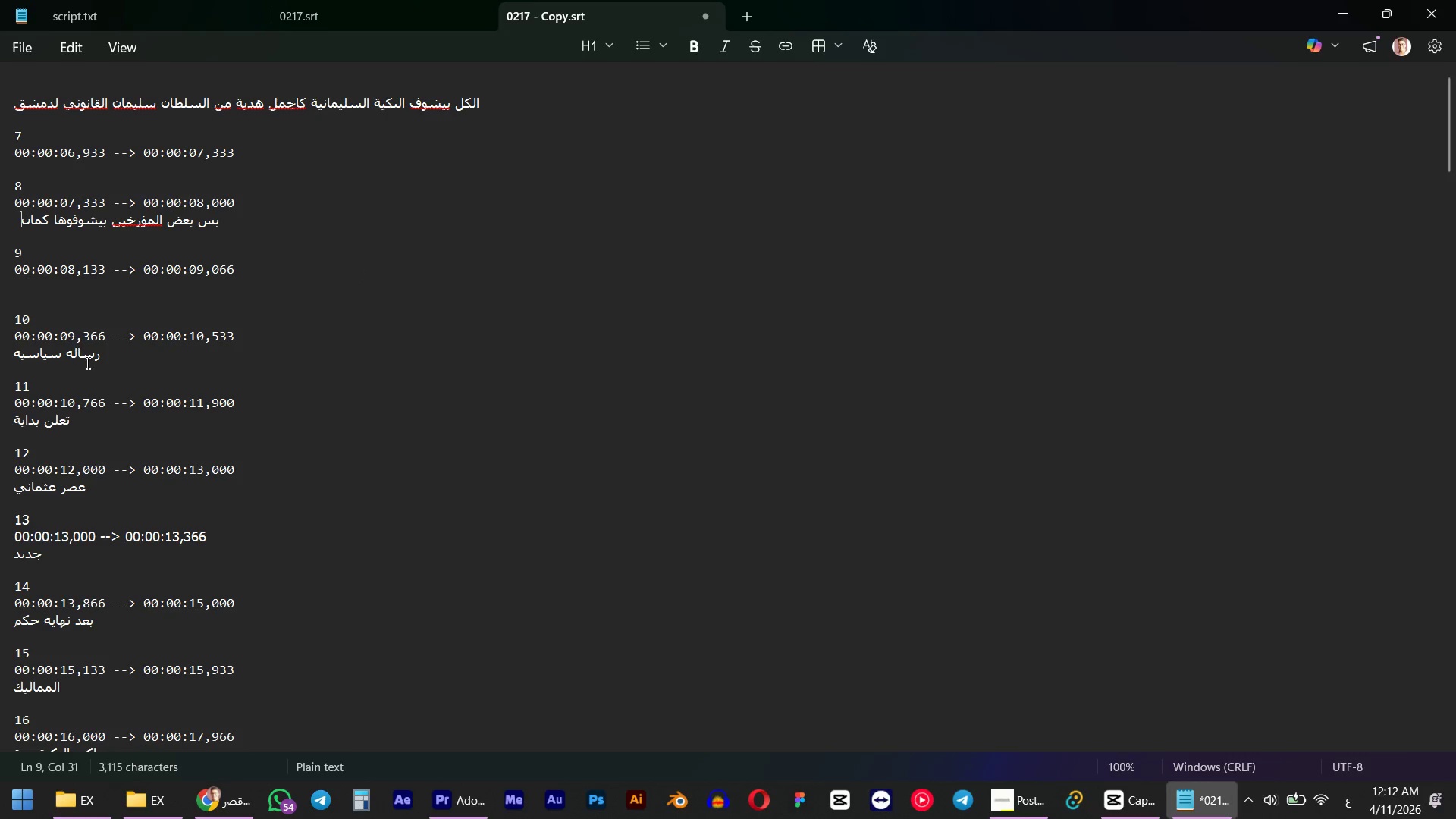 
left_click_drag(start_coordinate=[100, 351], to_coordinate=[0, 356])
 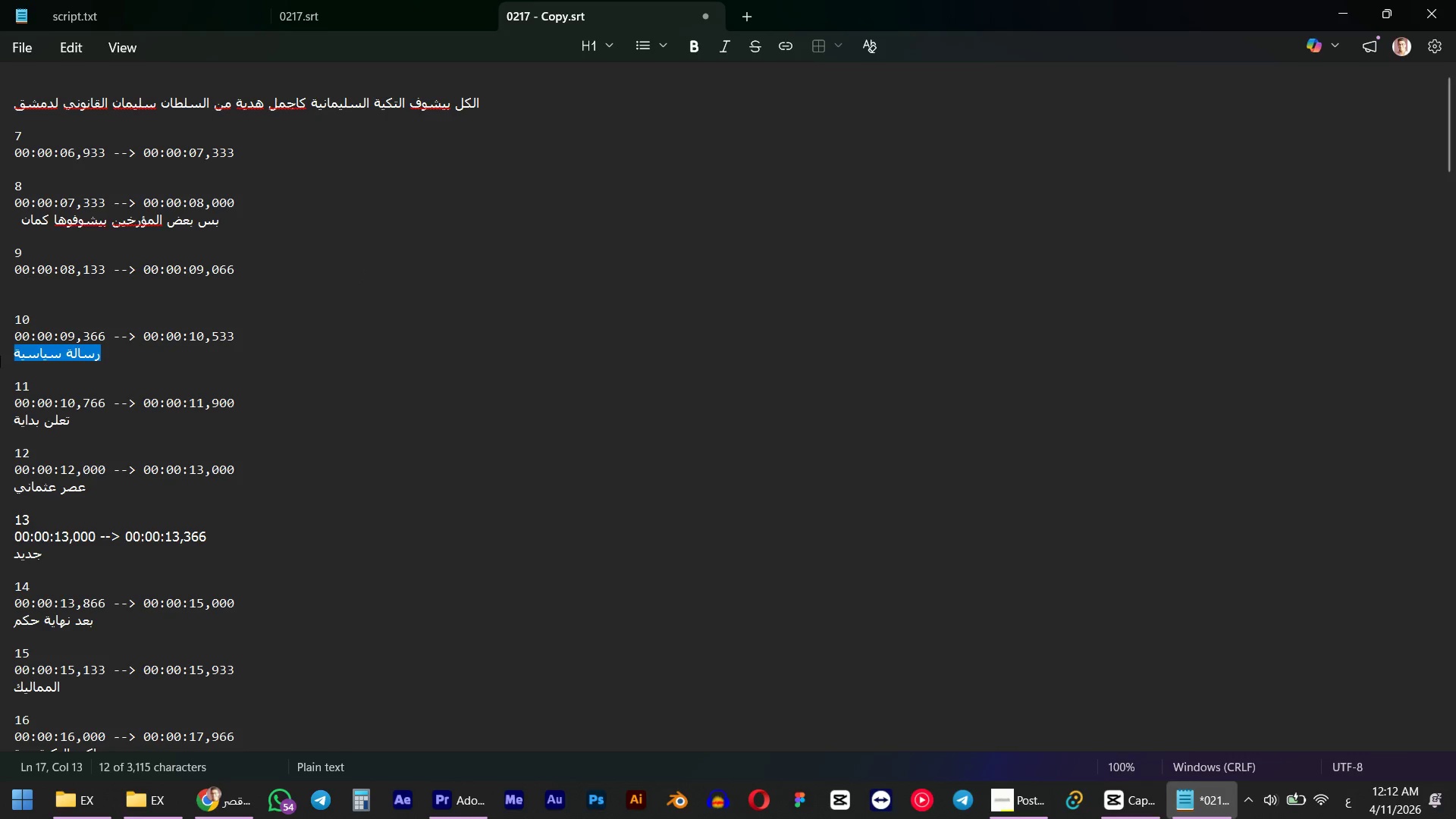 
key(Control+X)
 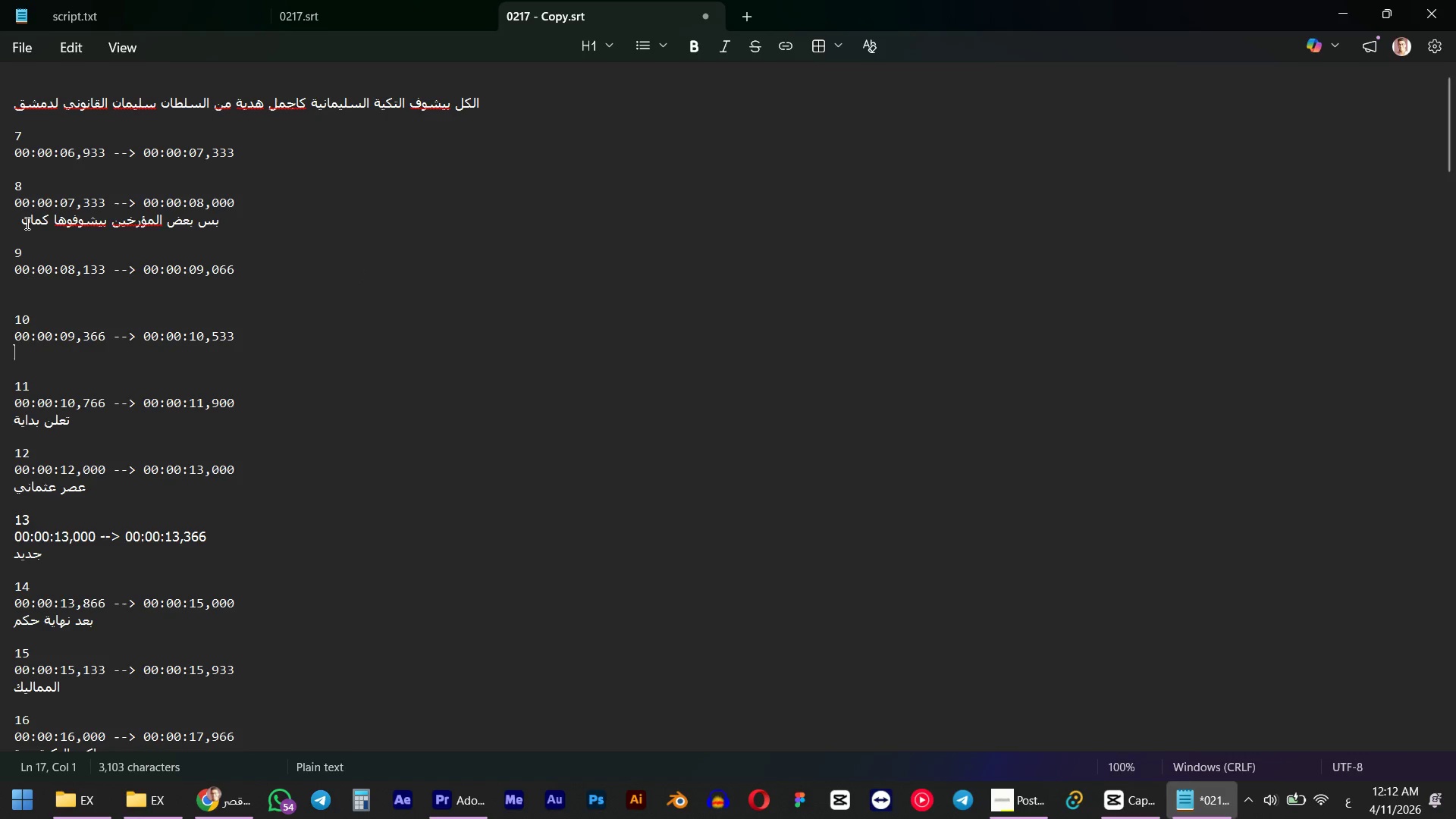 
left_click([26, 223])
 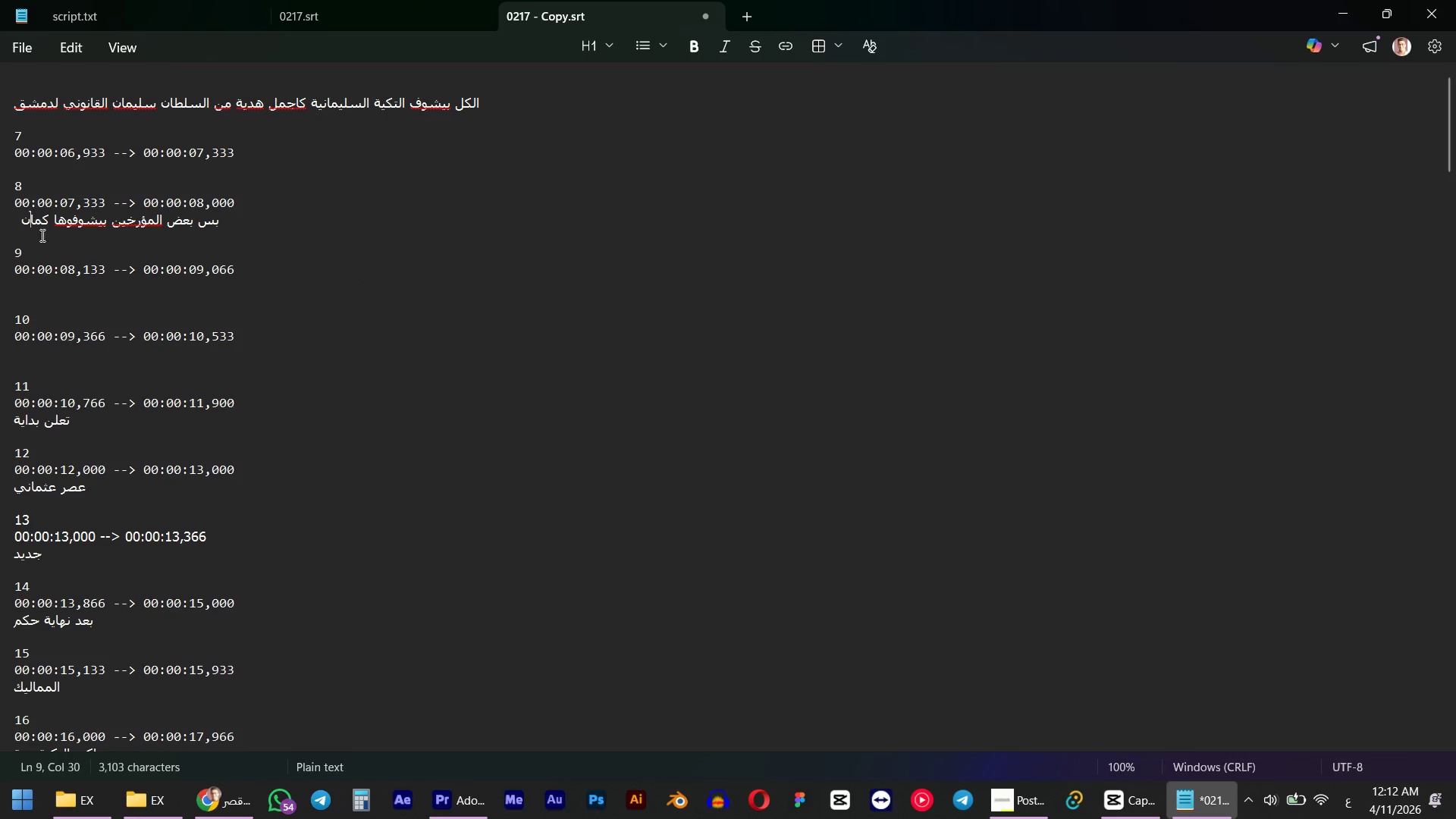 
key(ArrowRight)
 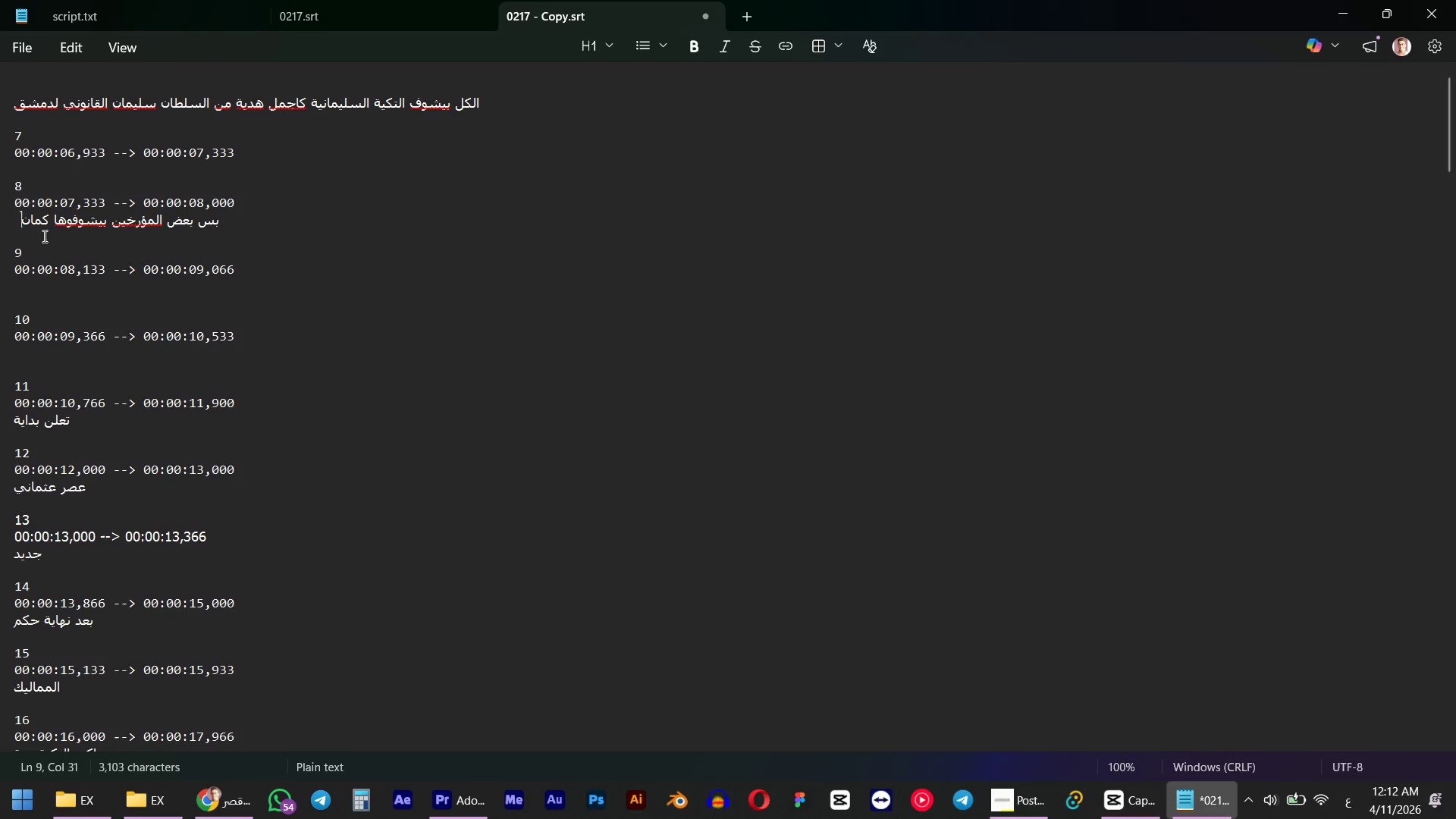 
key(Space)
 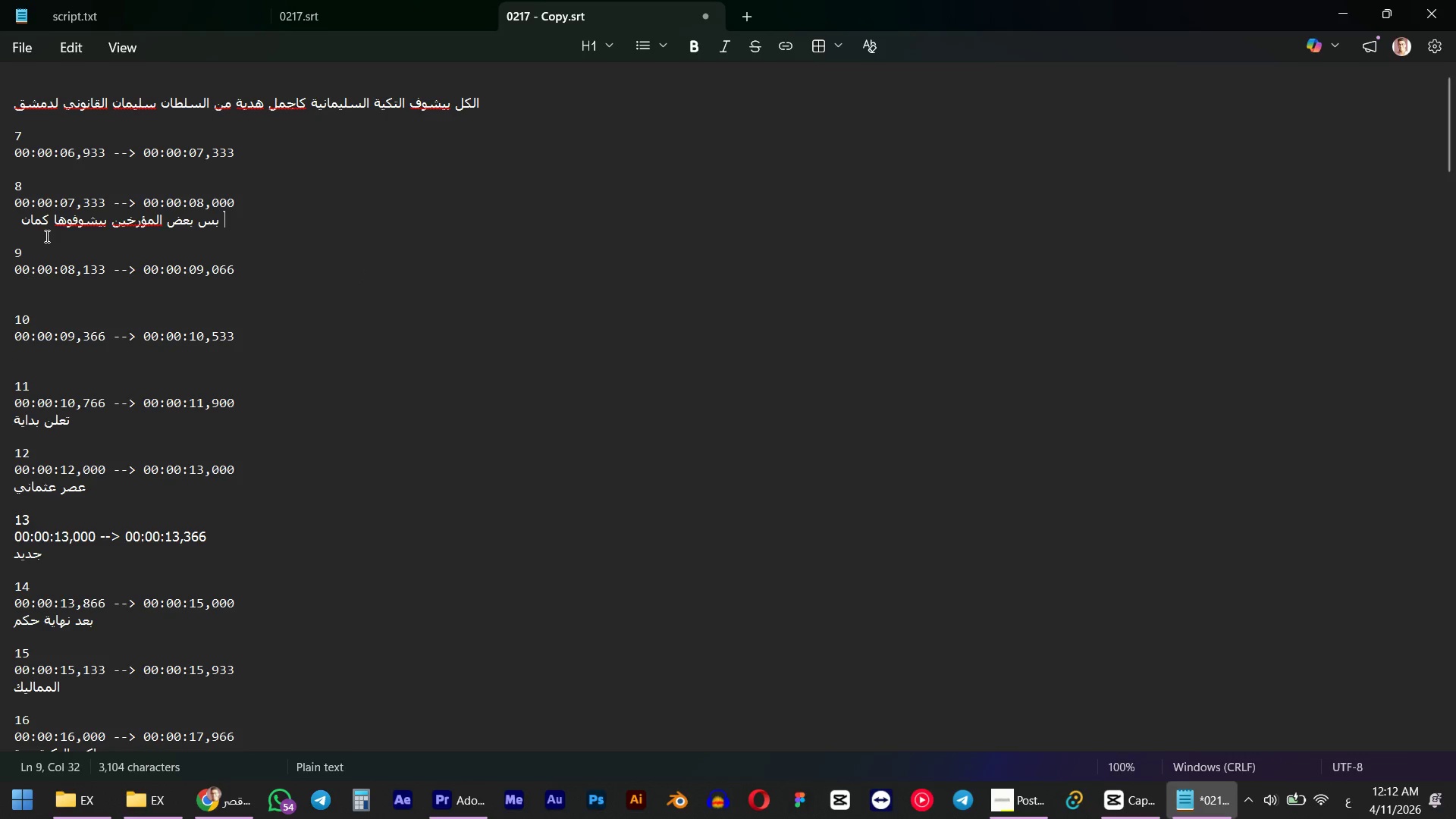 
key(Control+V)
 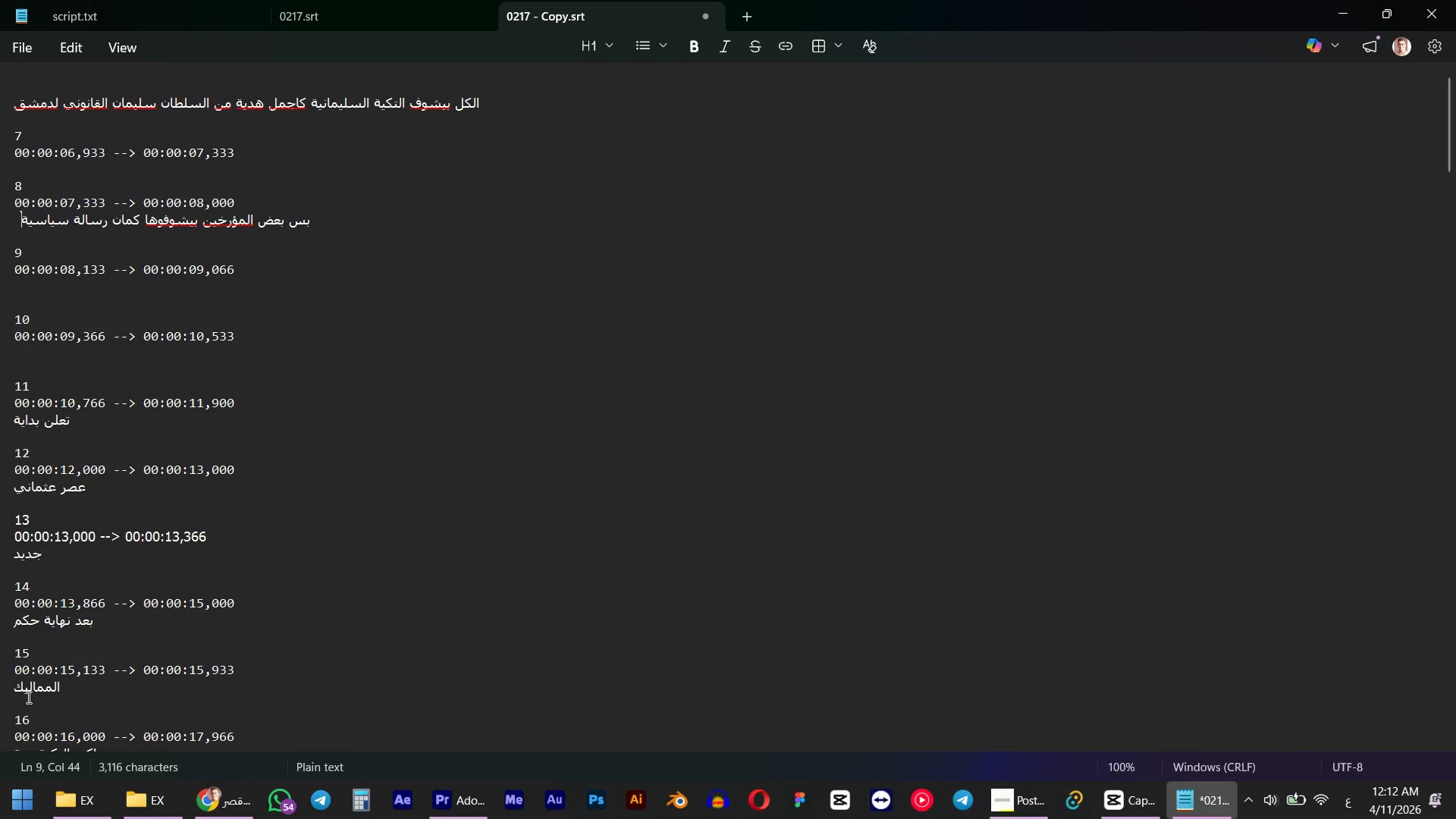 
wait(7.98)
 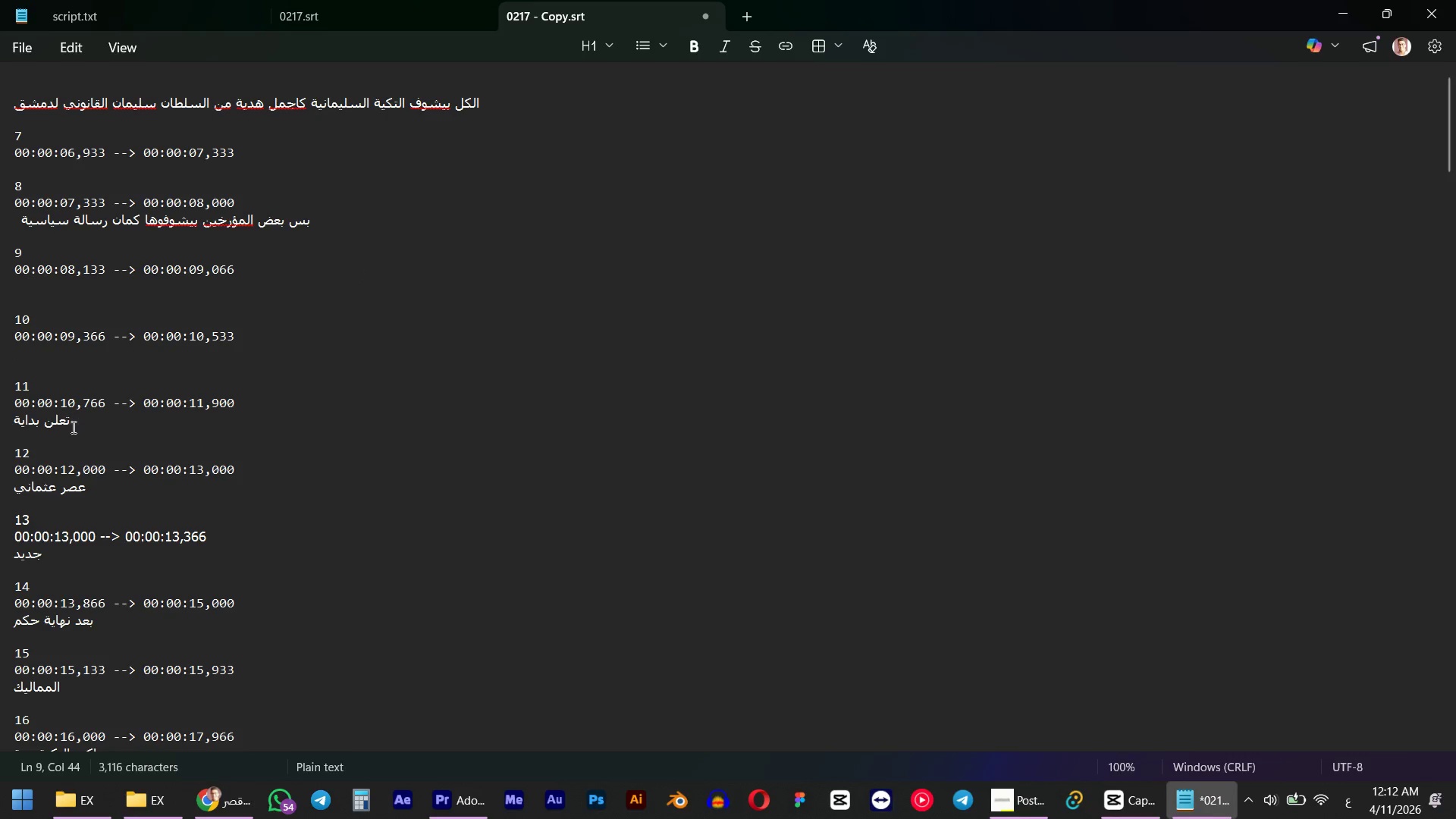 
left_click_drag(start_coordinate=[224, 464], to_coordinate=[0, 420])
 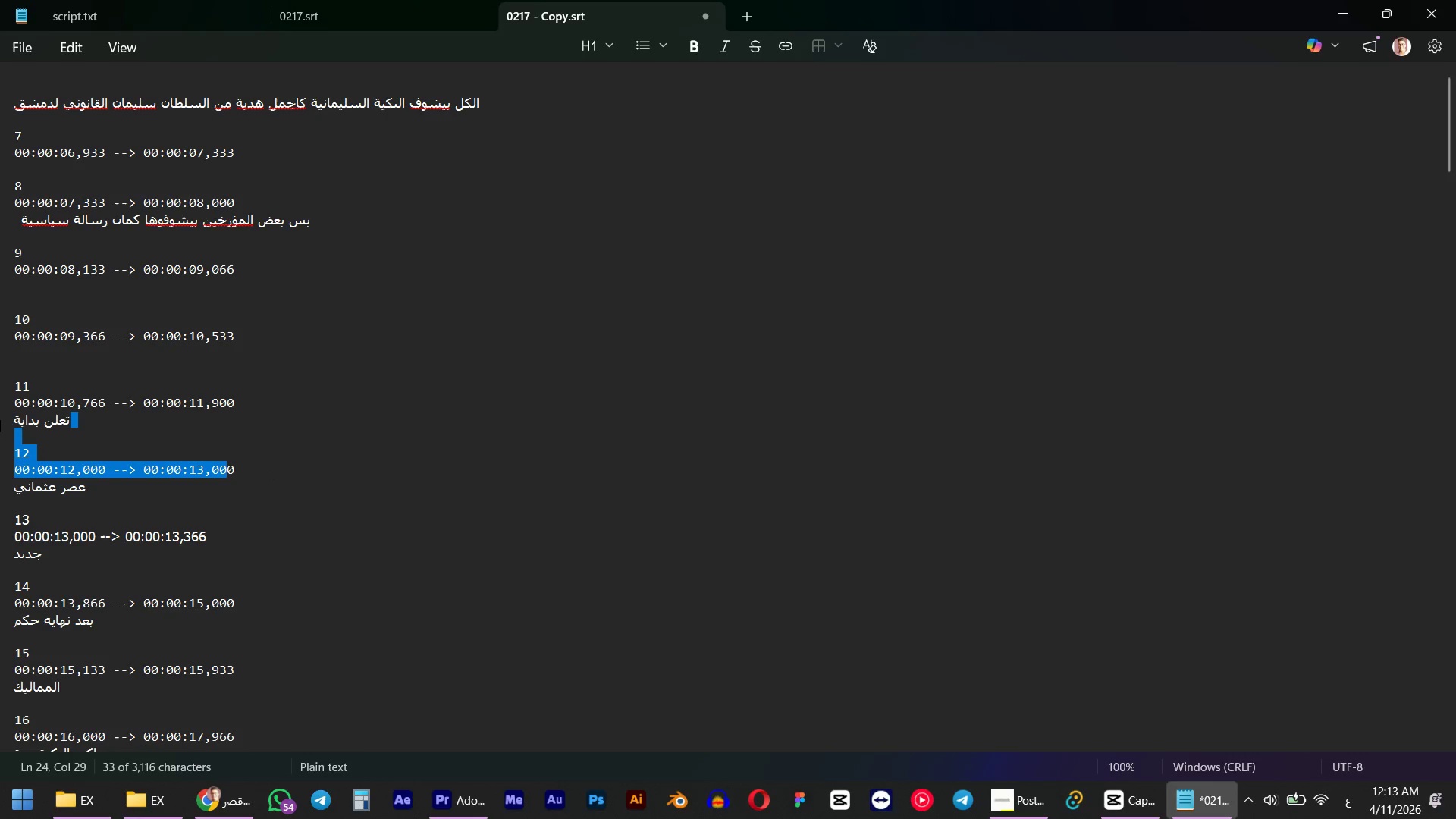 
key(Backspace)
 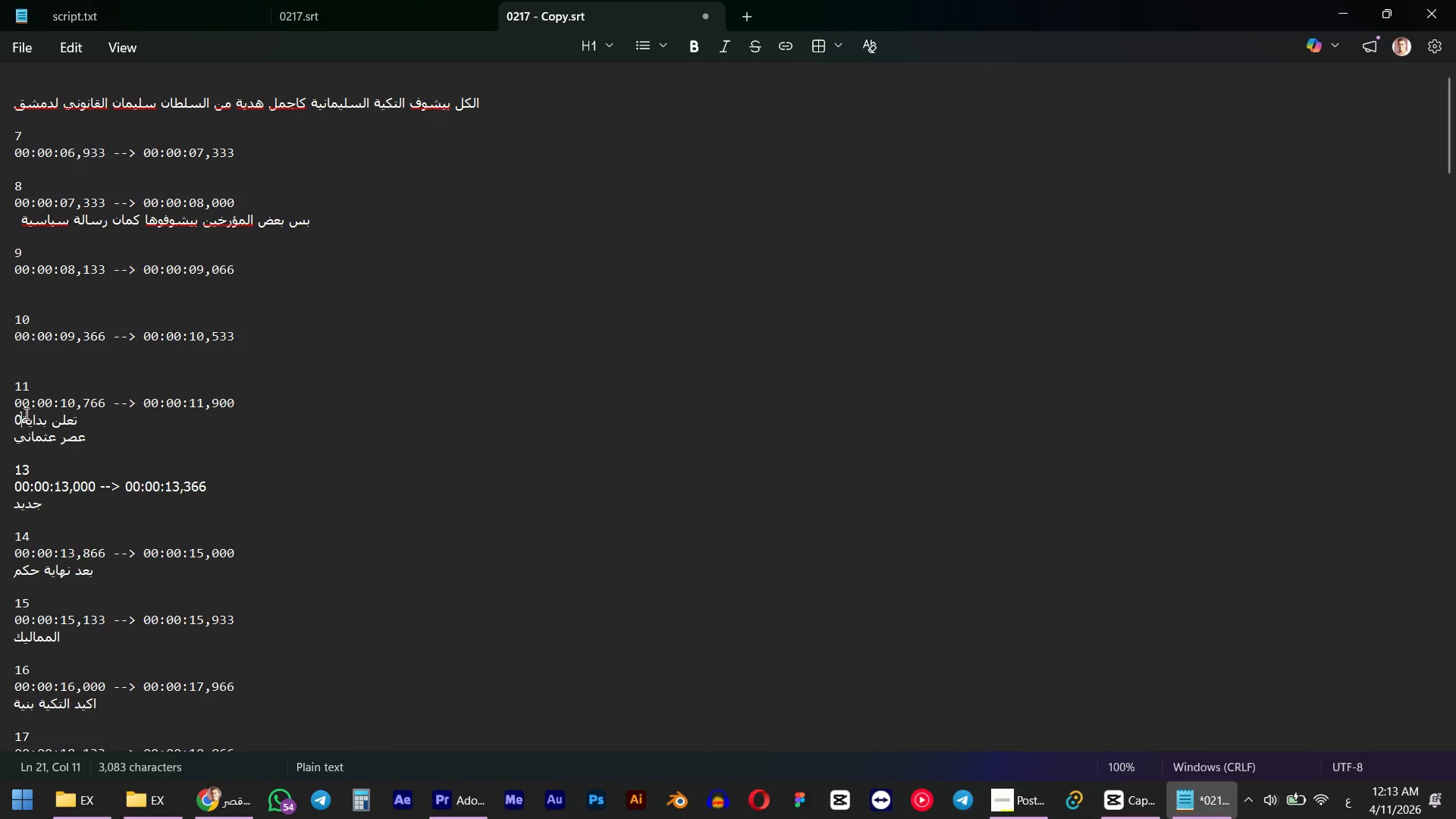 
left_click_drag(start_coordinate=[22, 413], to_coordinate=[8, 419])
 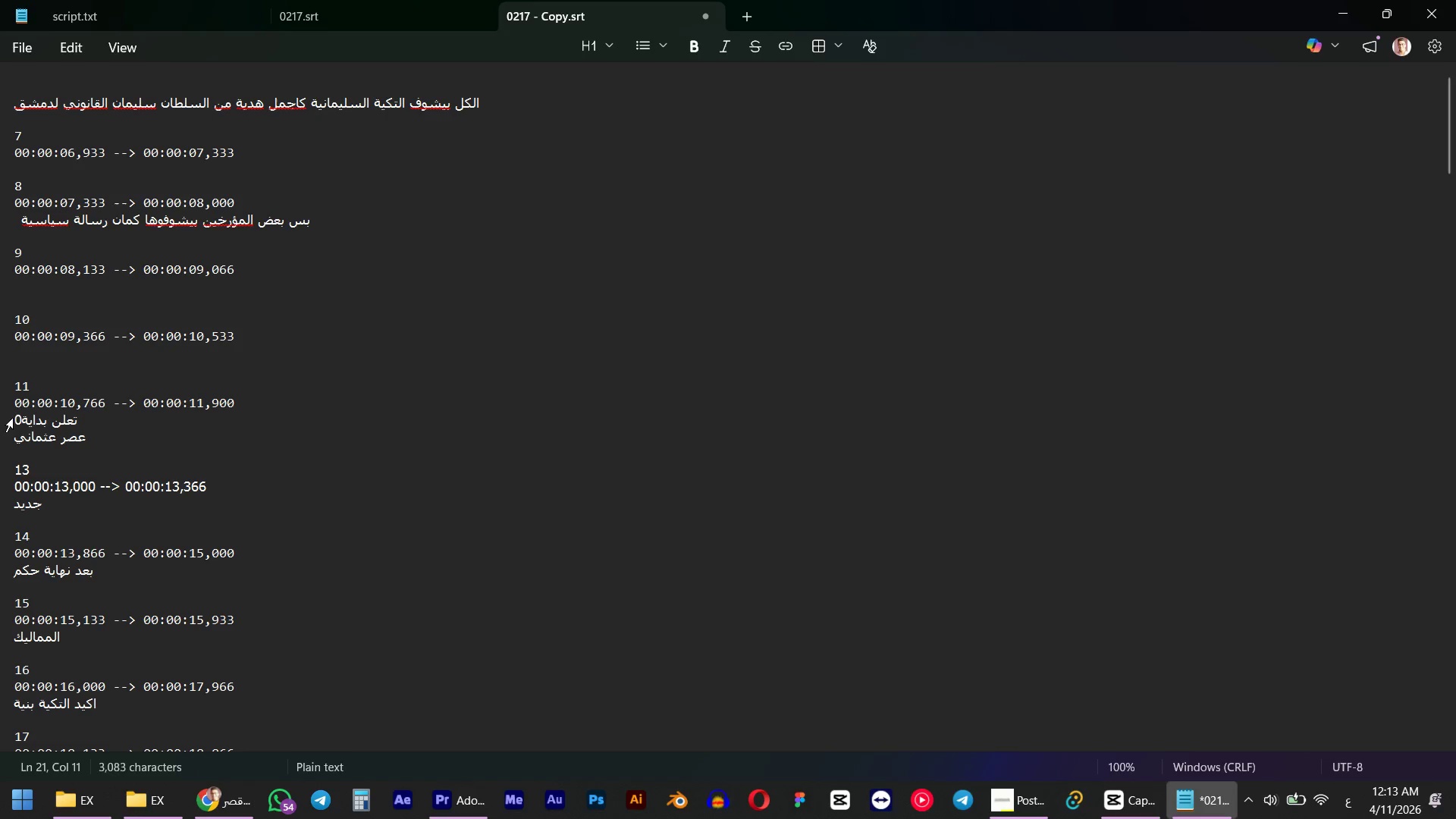 
left_click_drag(start_coordinate=[15, 416], to_coordinate=[17, 425])
 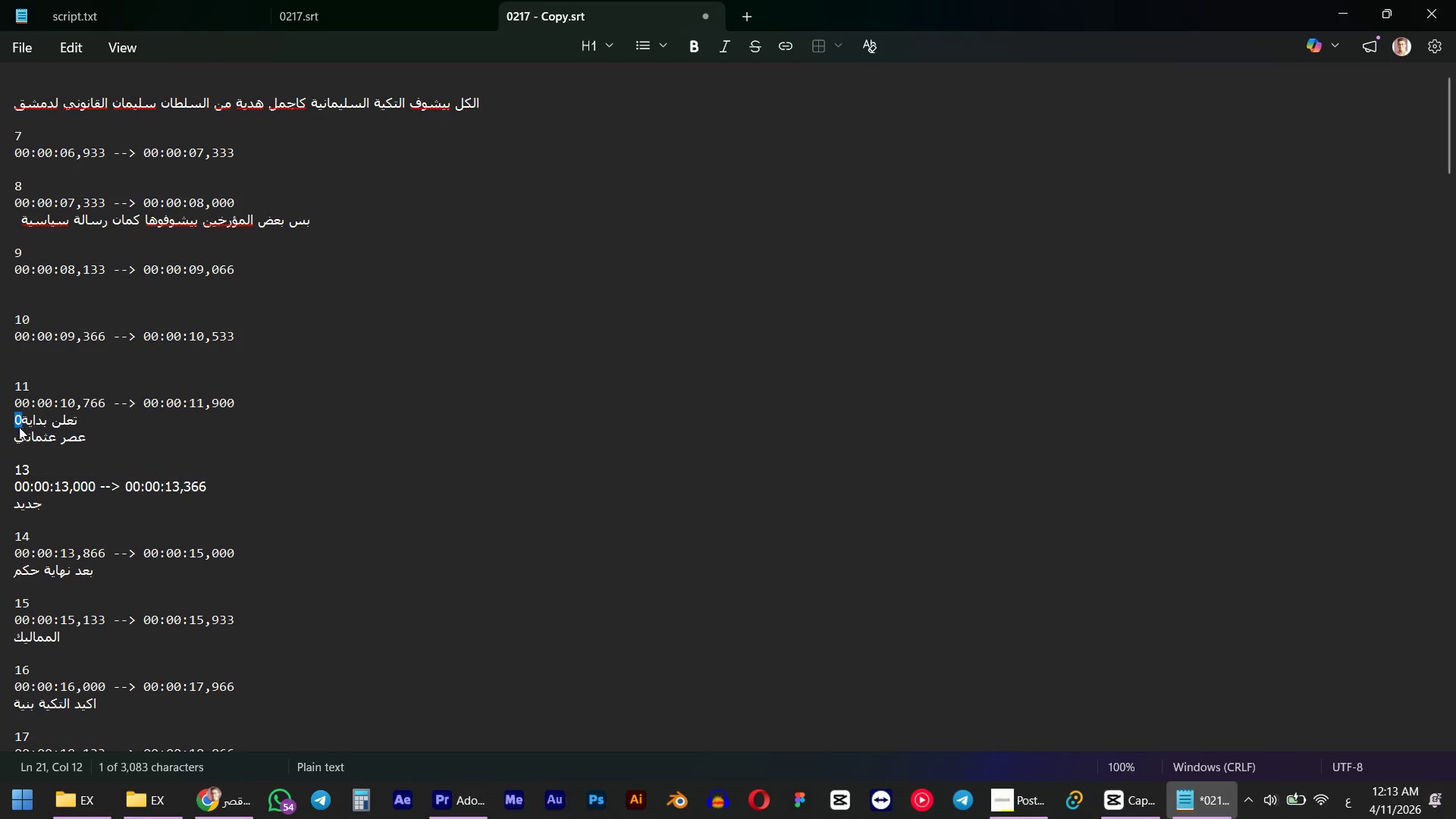 
key(Backspace)
 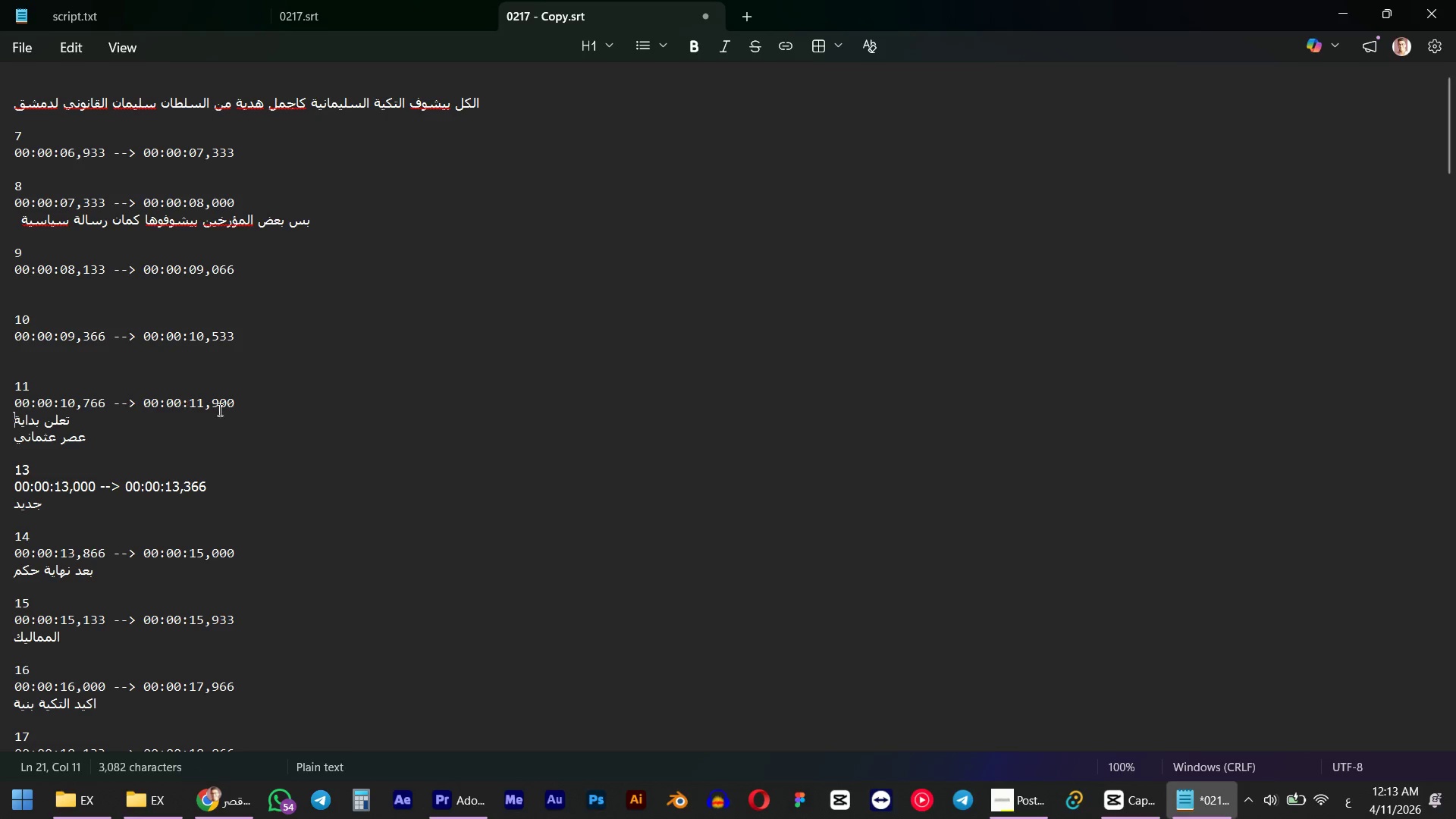 
left_click_drag(start_coordinate=[244, 400], to_coordinate=[0, 240])
 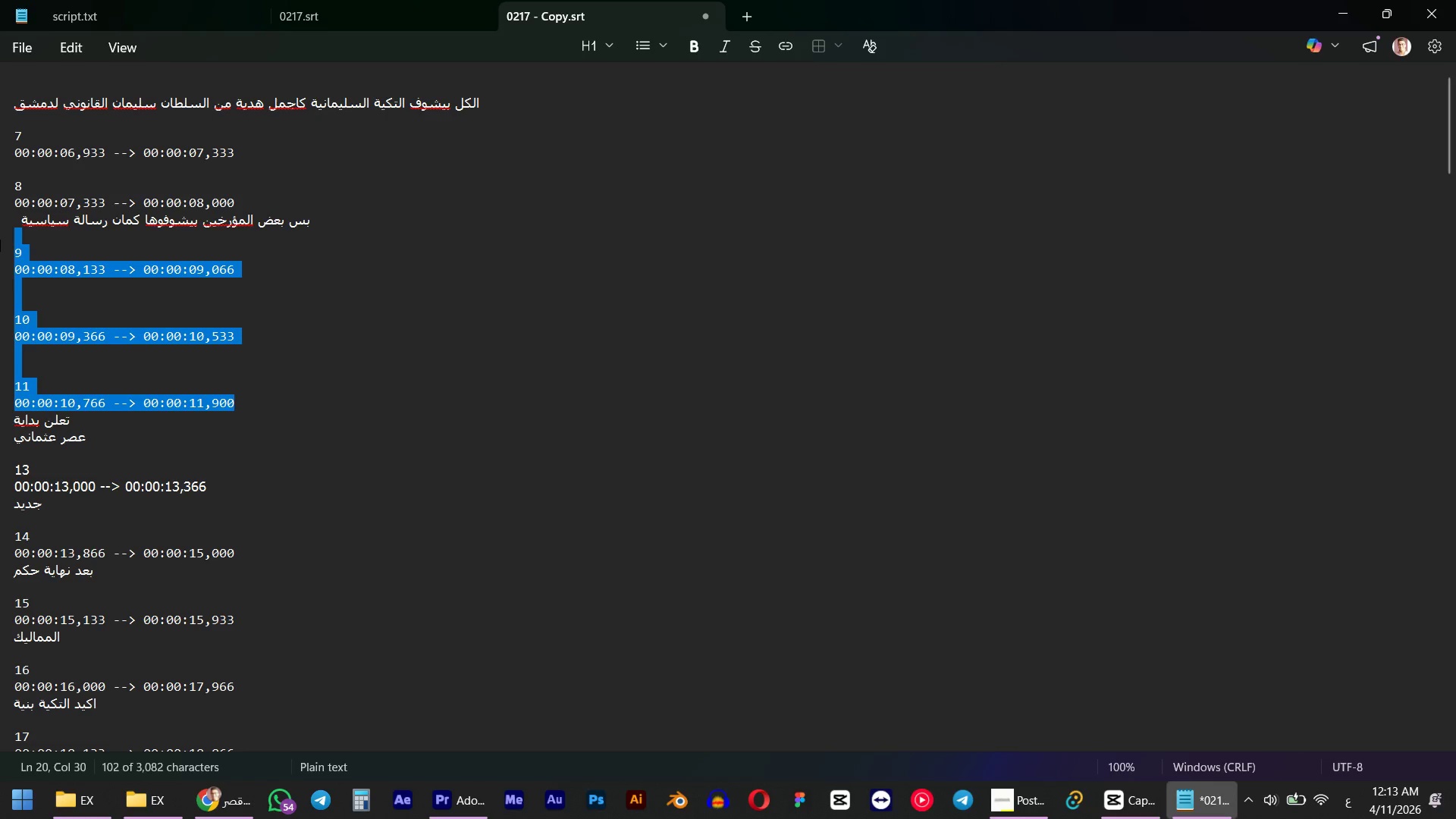 
hold_key(key=Backspace, duration=0.58)
 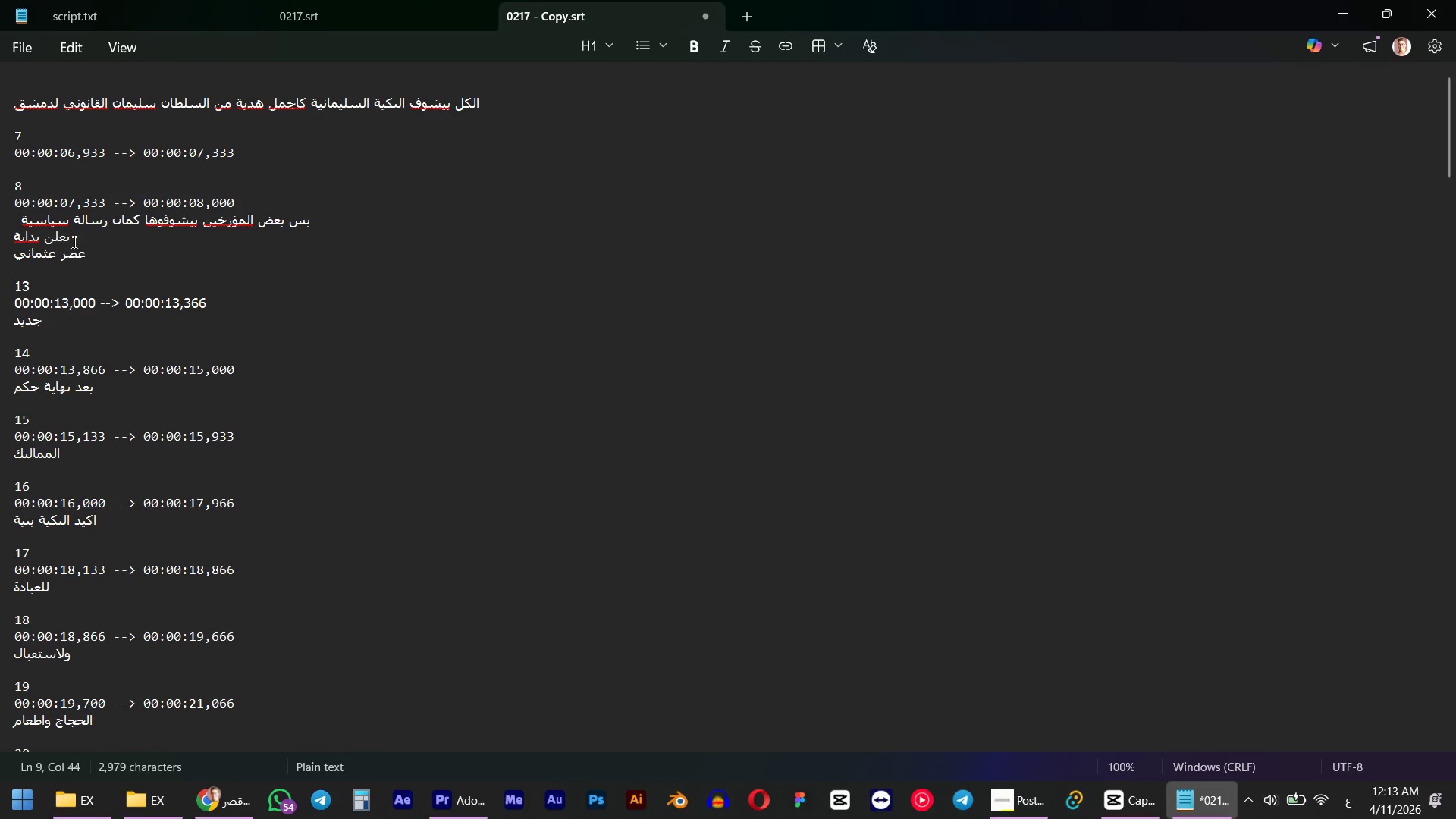 
left_click([85, 243])
 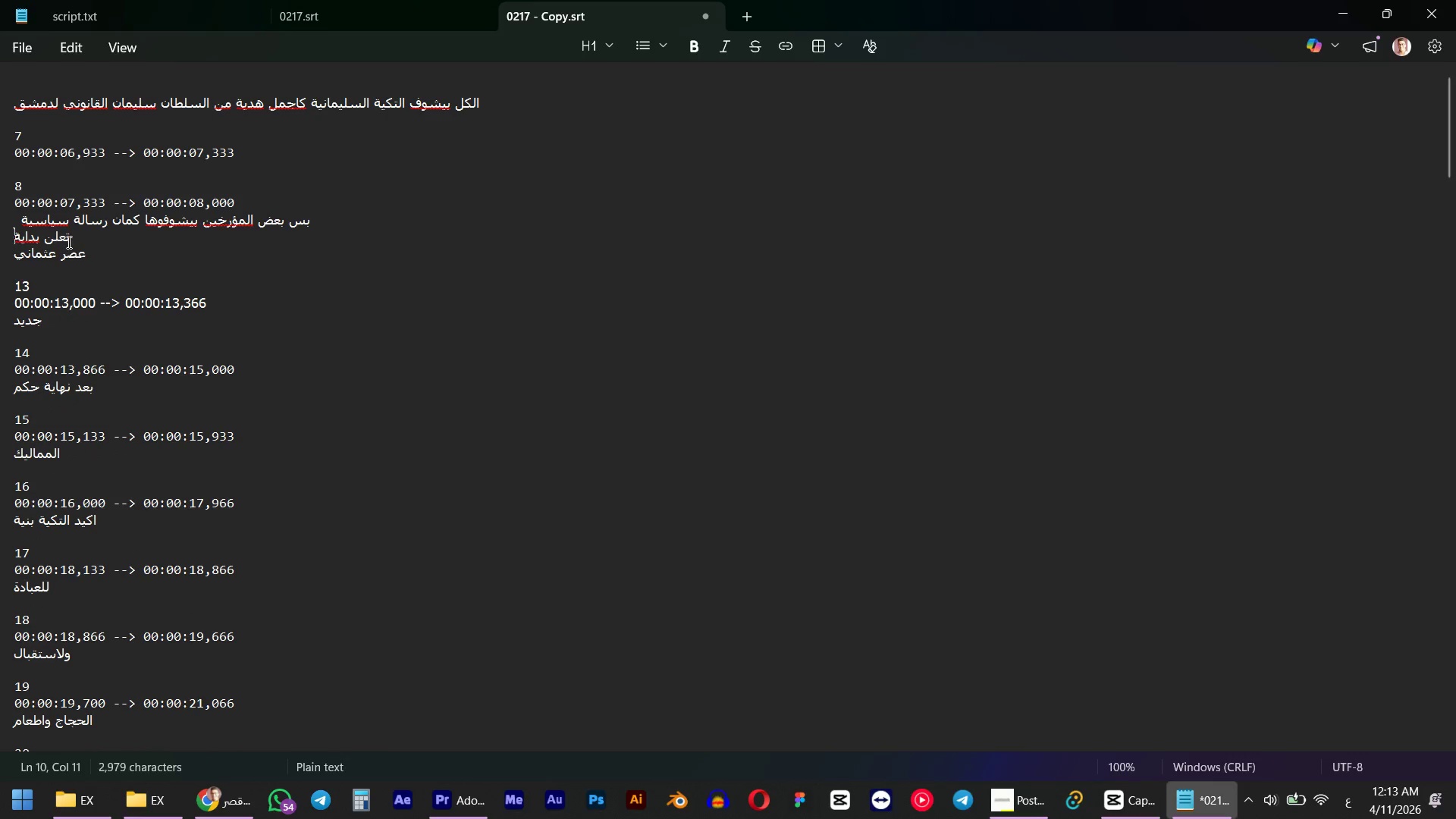 
left_click([64, 241])
 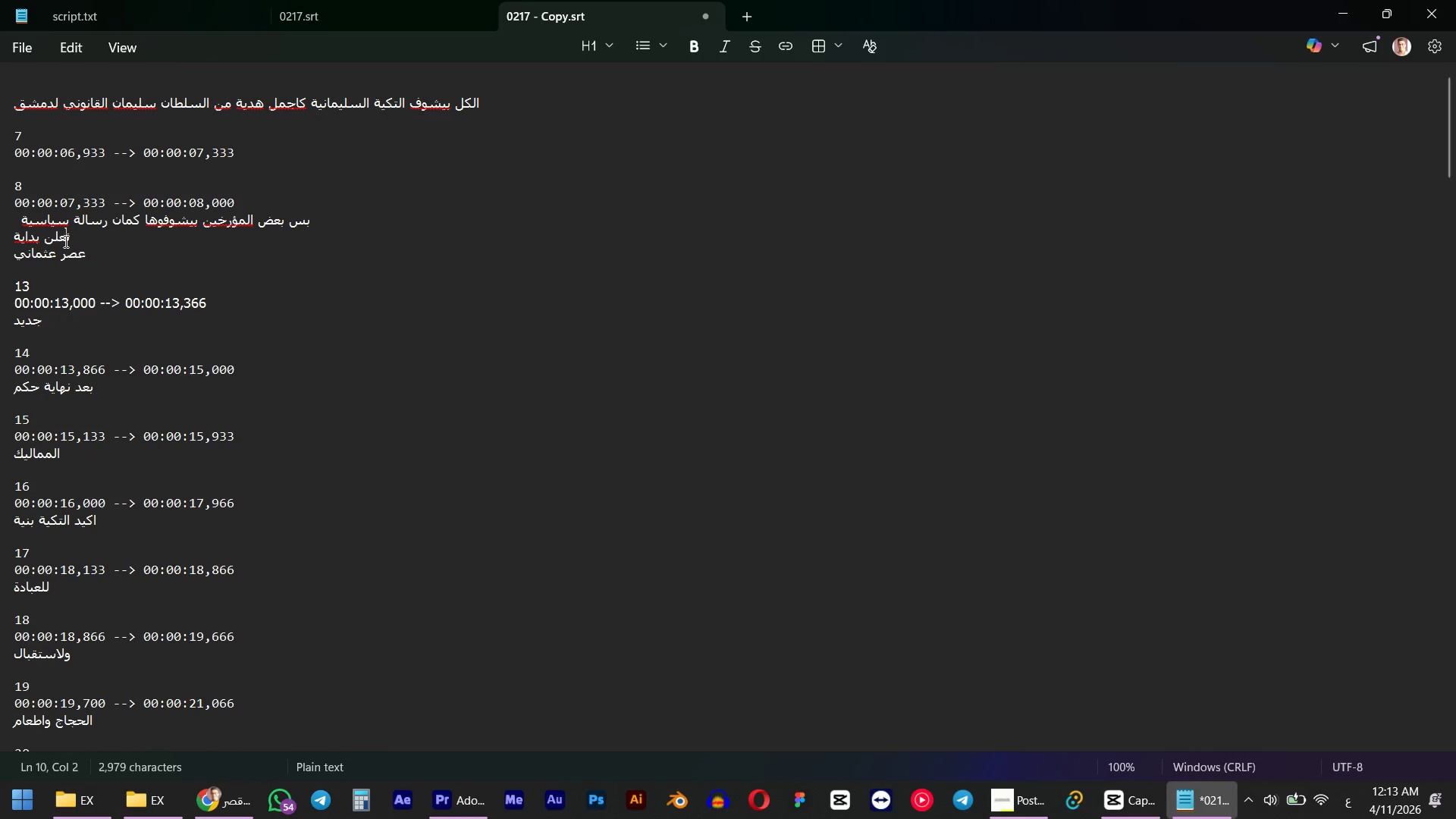 
key(ArrowLeft)
 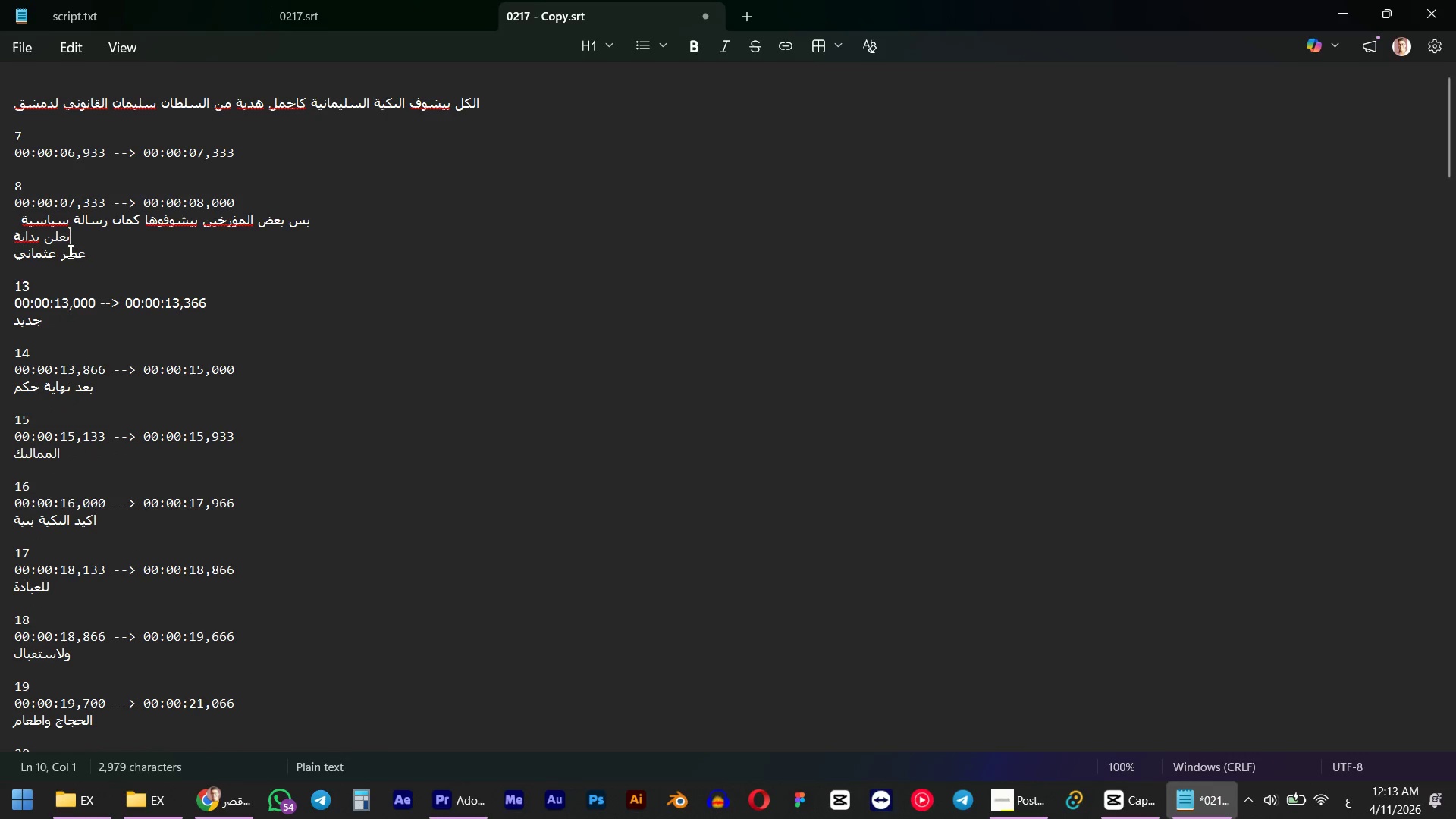 
key(Backspace)
 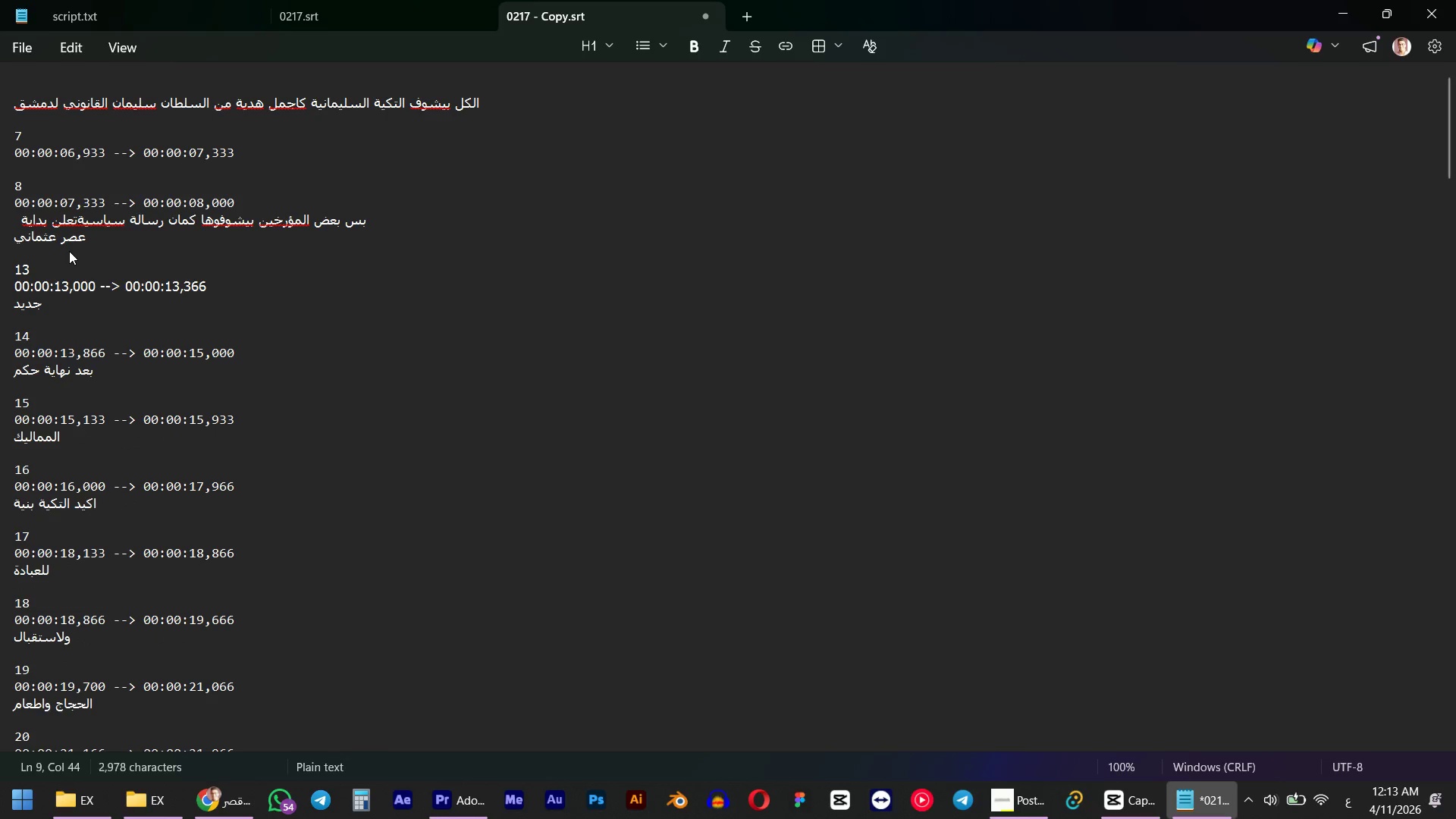 
key(Space)
 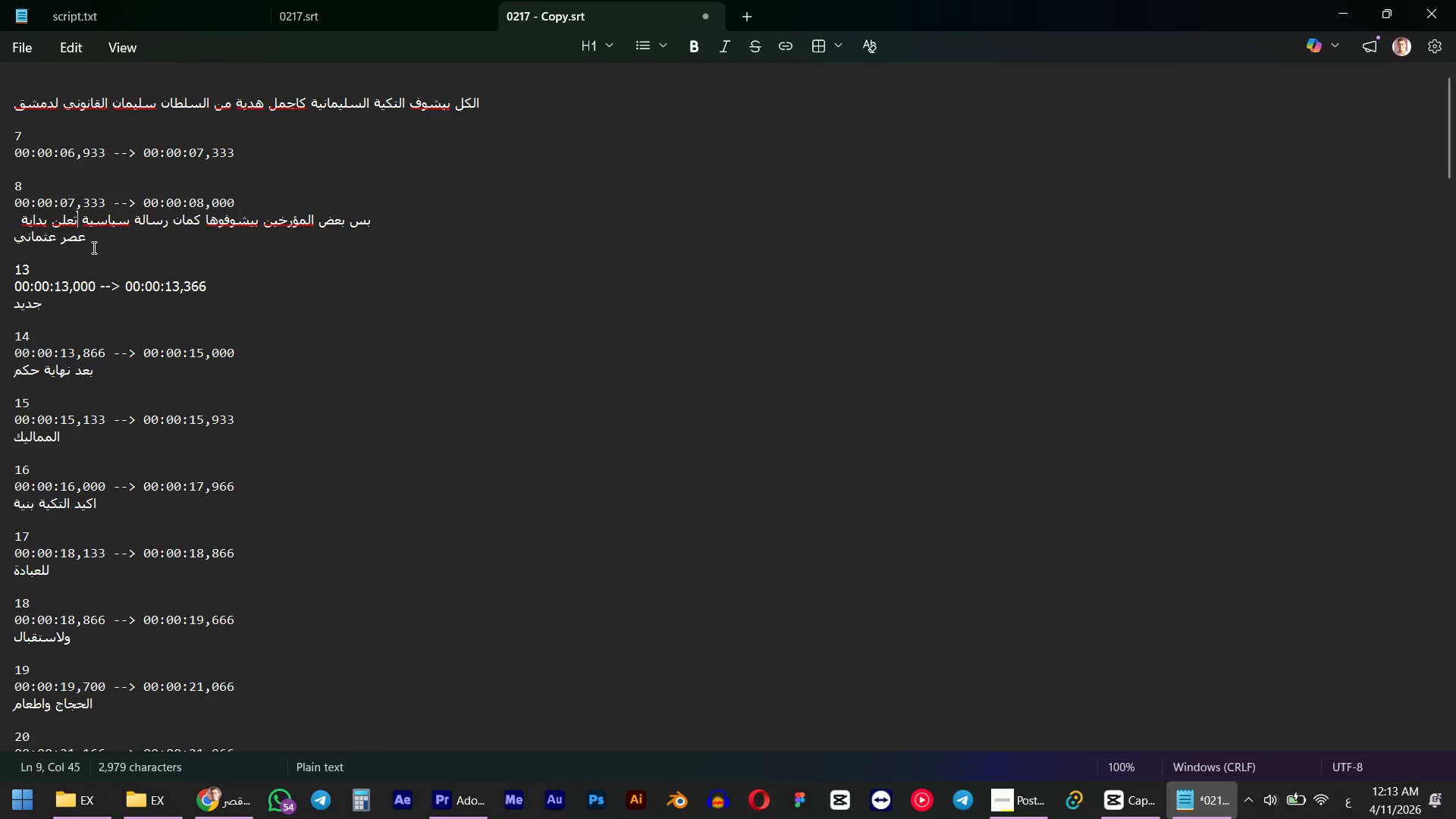 
left_click([83, 242])
 